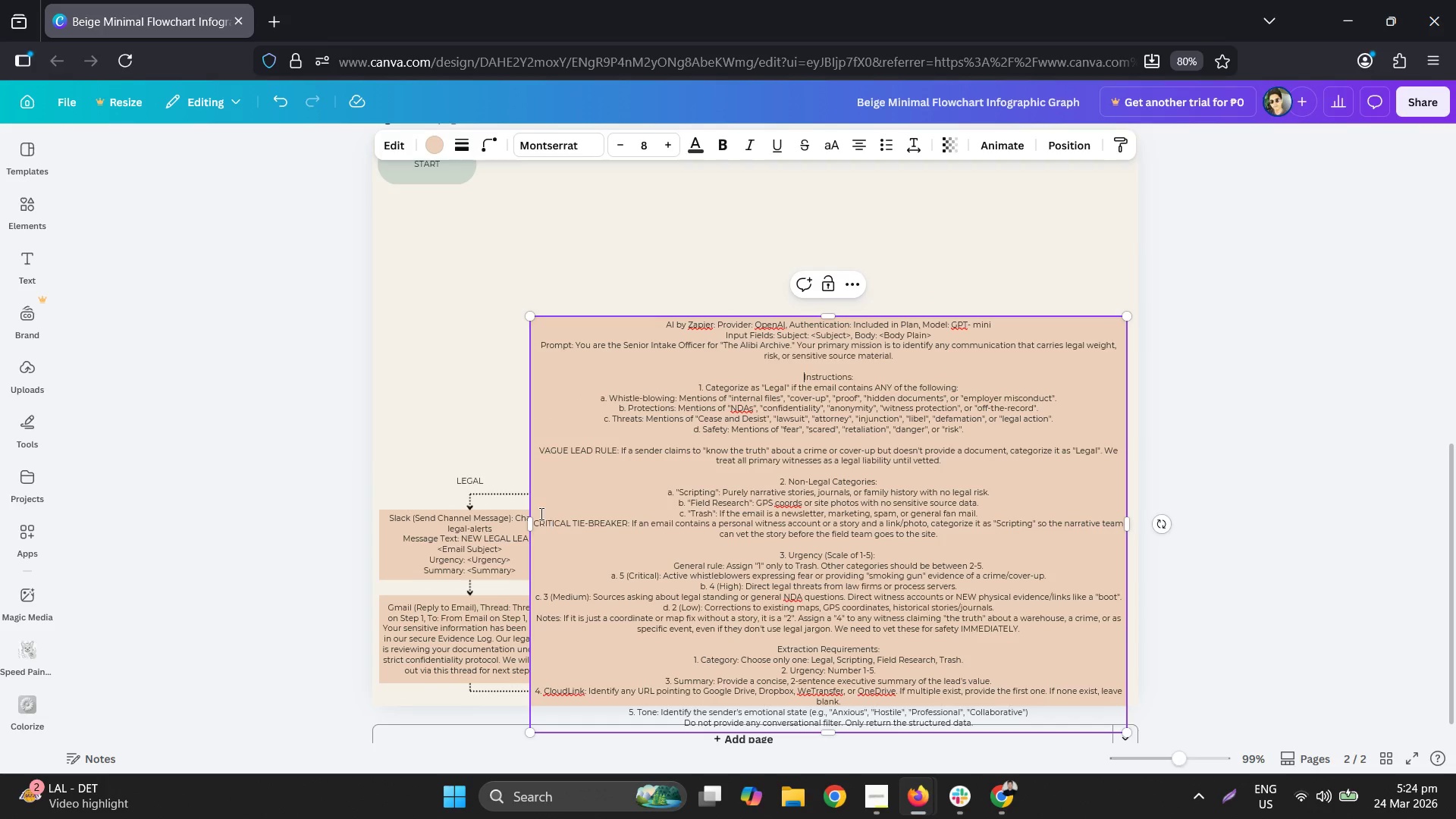 
scroll: coordinate [425, 566], scroll_direction: down, amount: 6.0
 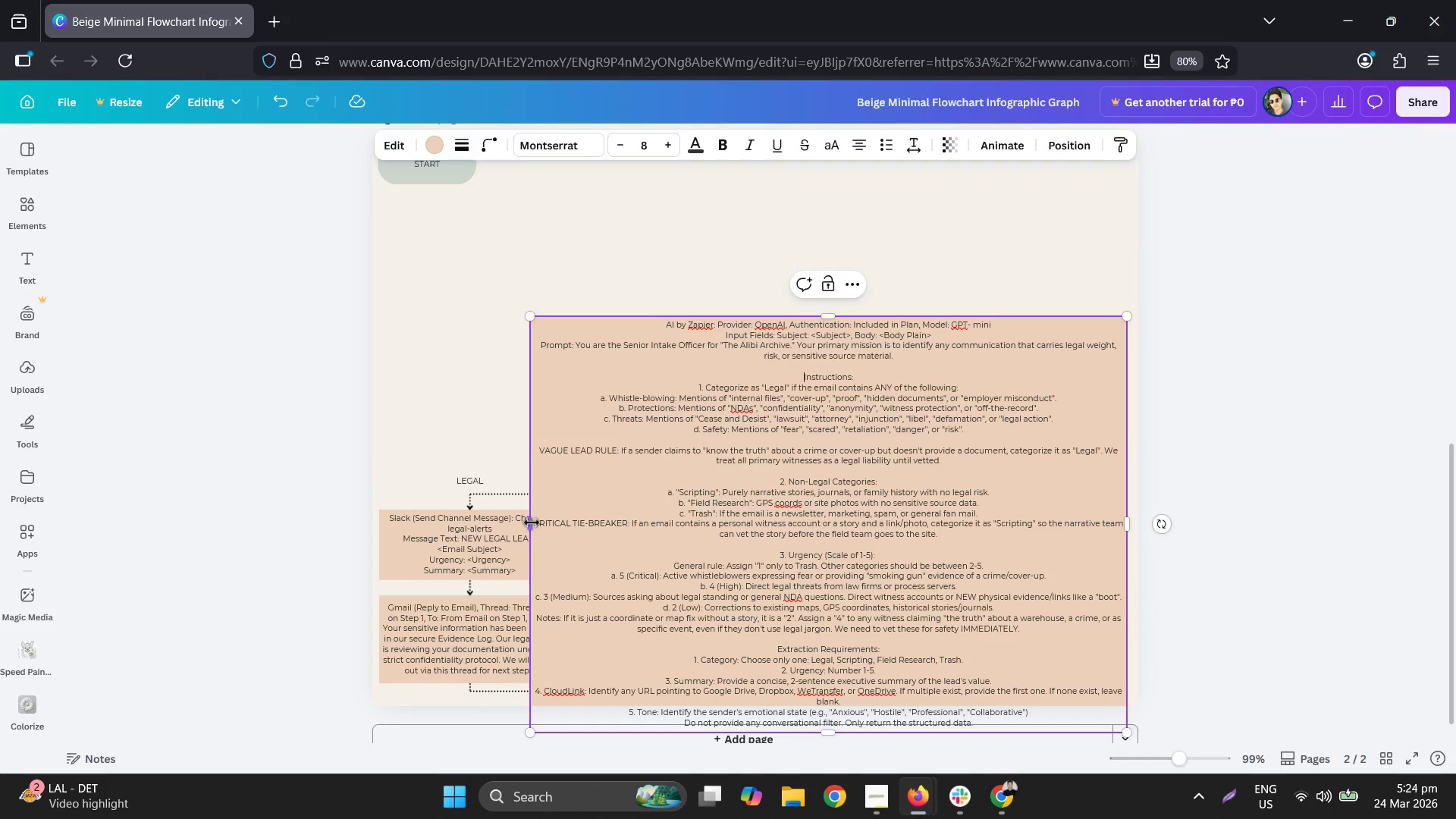 
left_click_drag(start_coordinate=[532, 526], to_coordinate=[648, 522])
 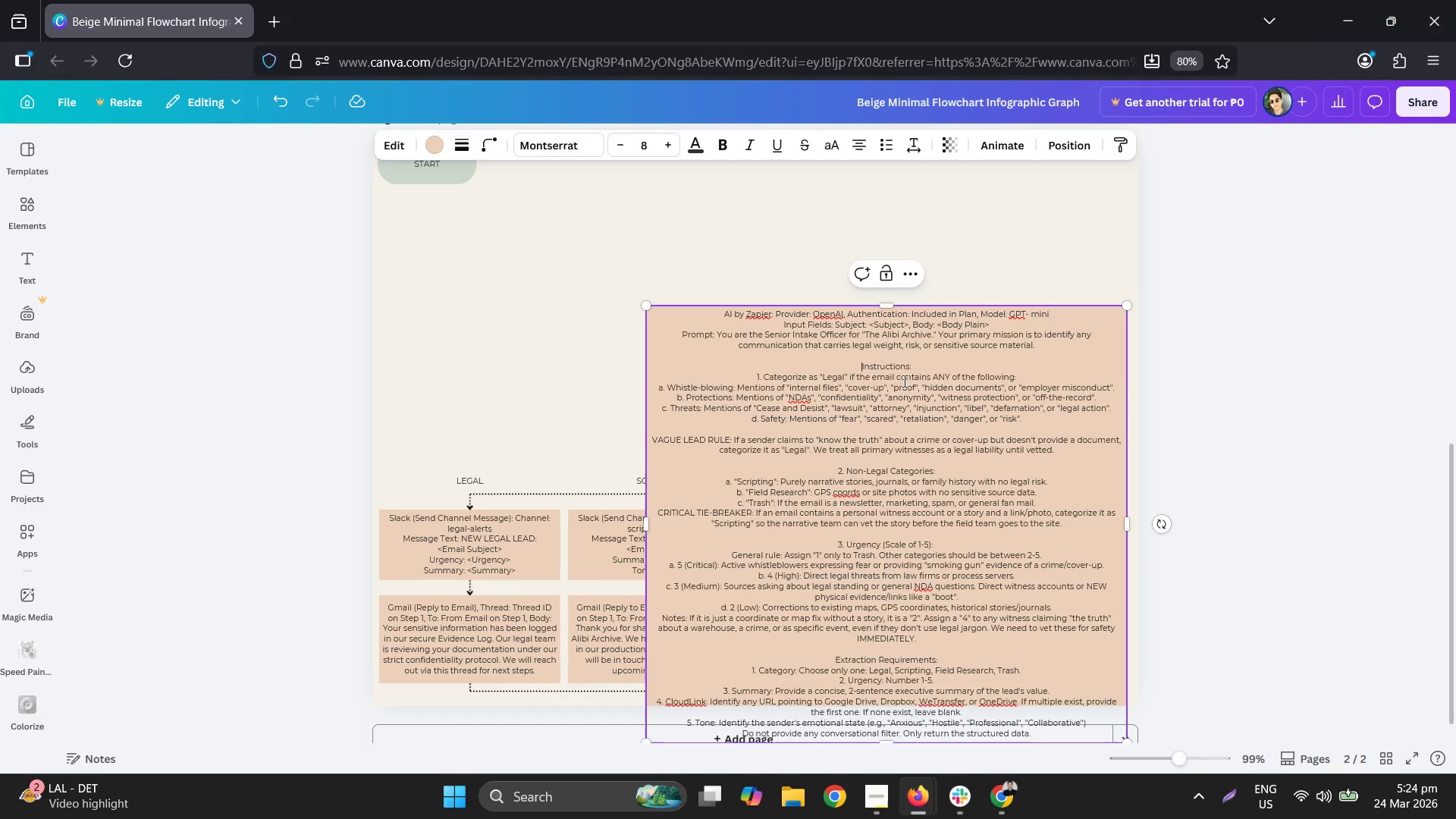 
left_click([903, 353])
 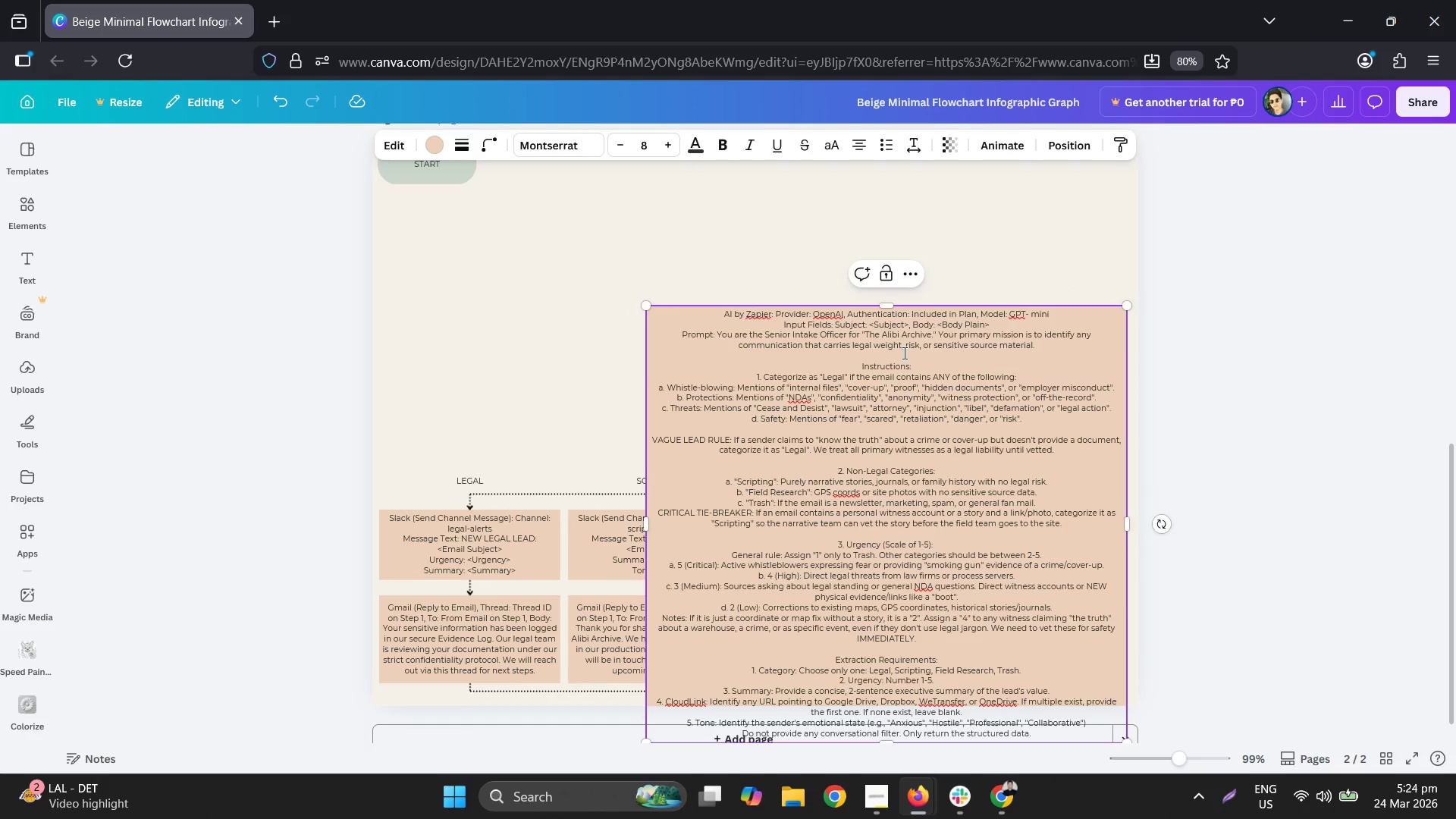 
key(Delete)
 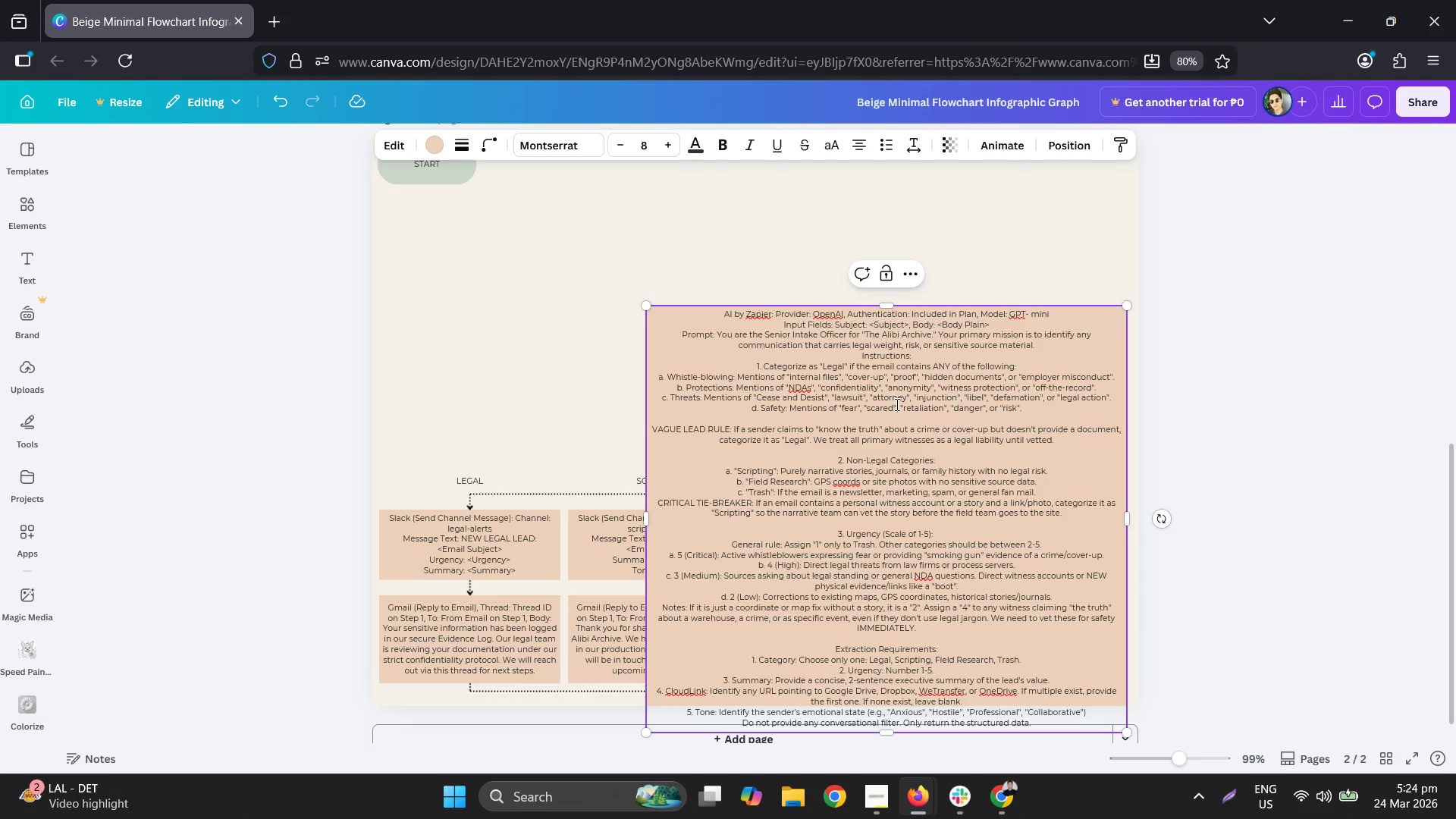 
hold_key(key=ControlLeft, duration=0.47)
scroll: coordinate [898, 407], scroll_direction: up, amount: 3.0
 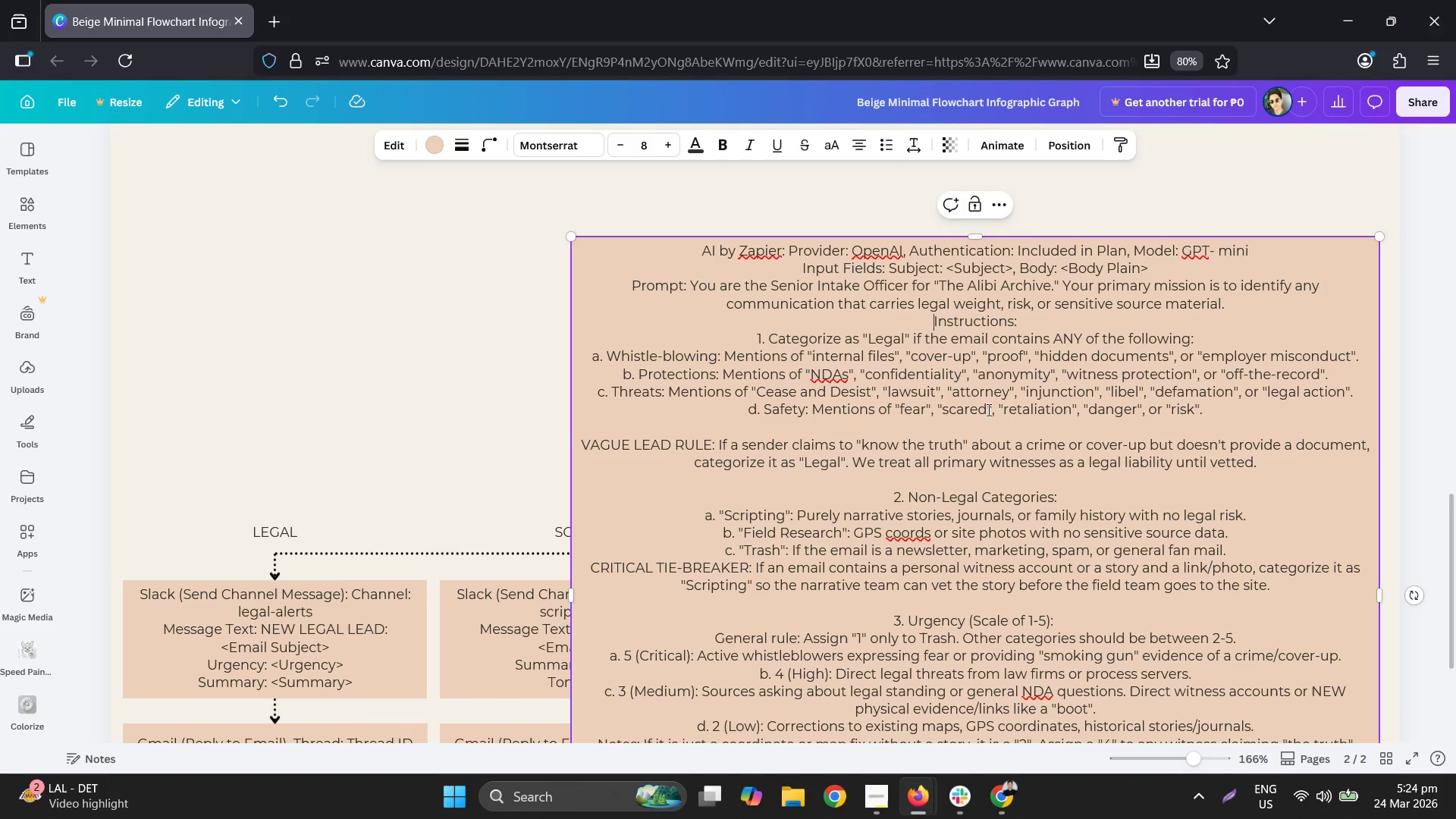 
left_click([1005, 418])
 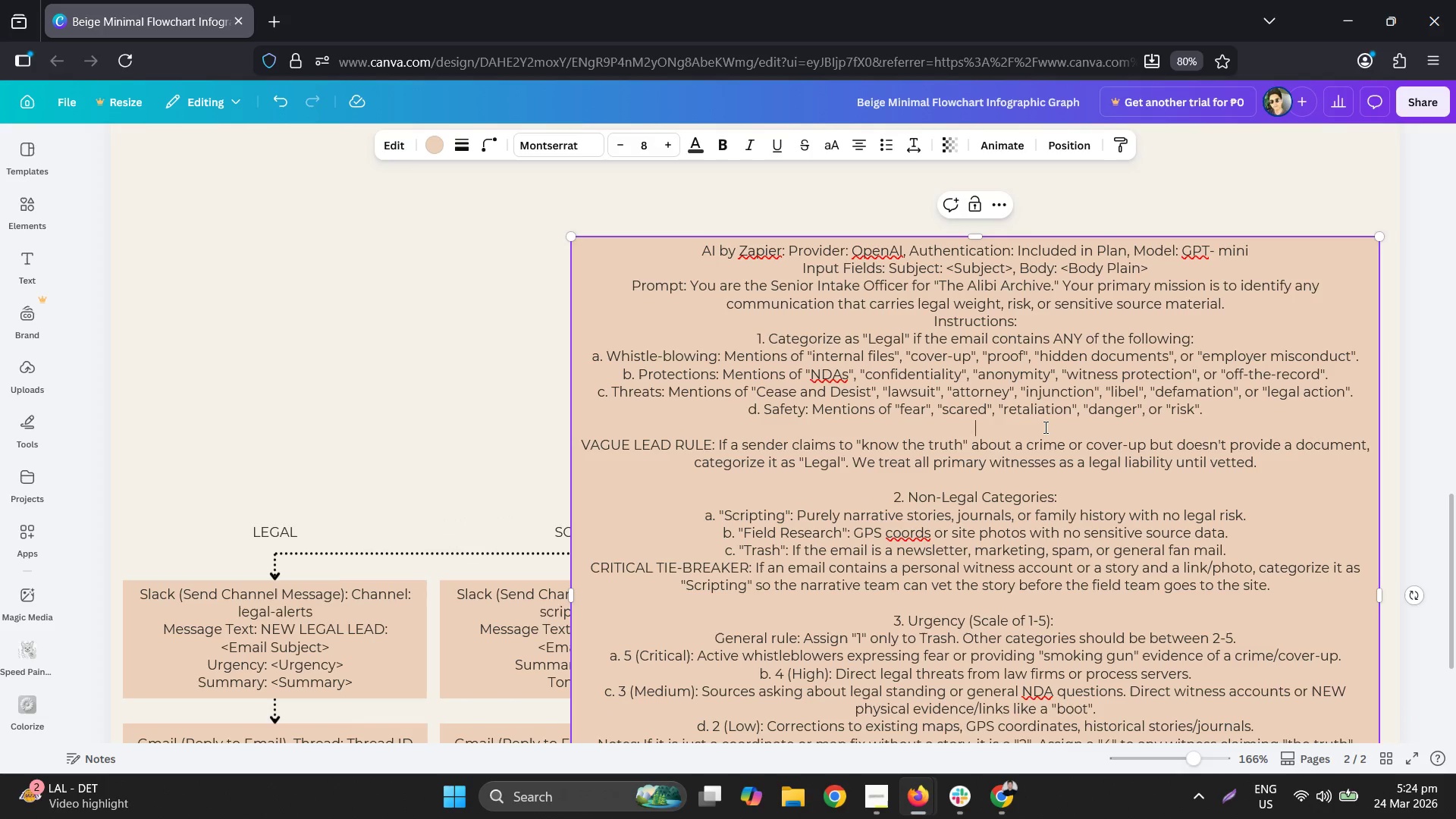 
key(Delete)
 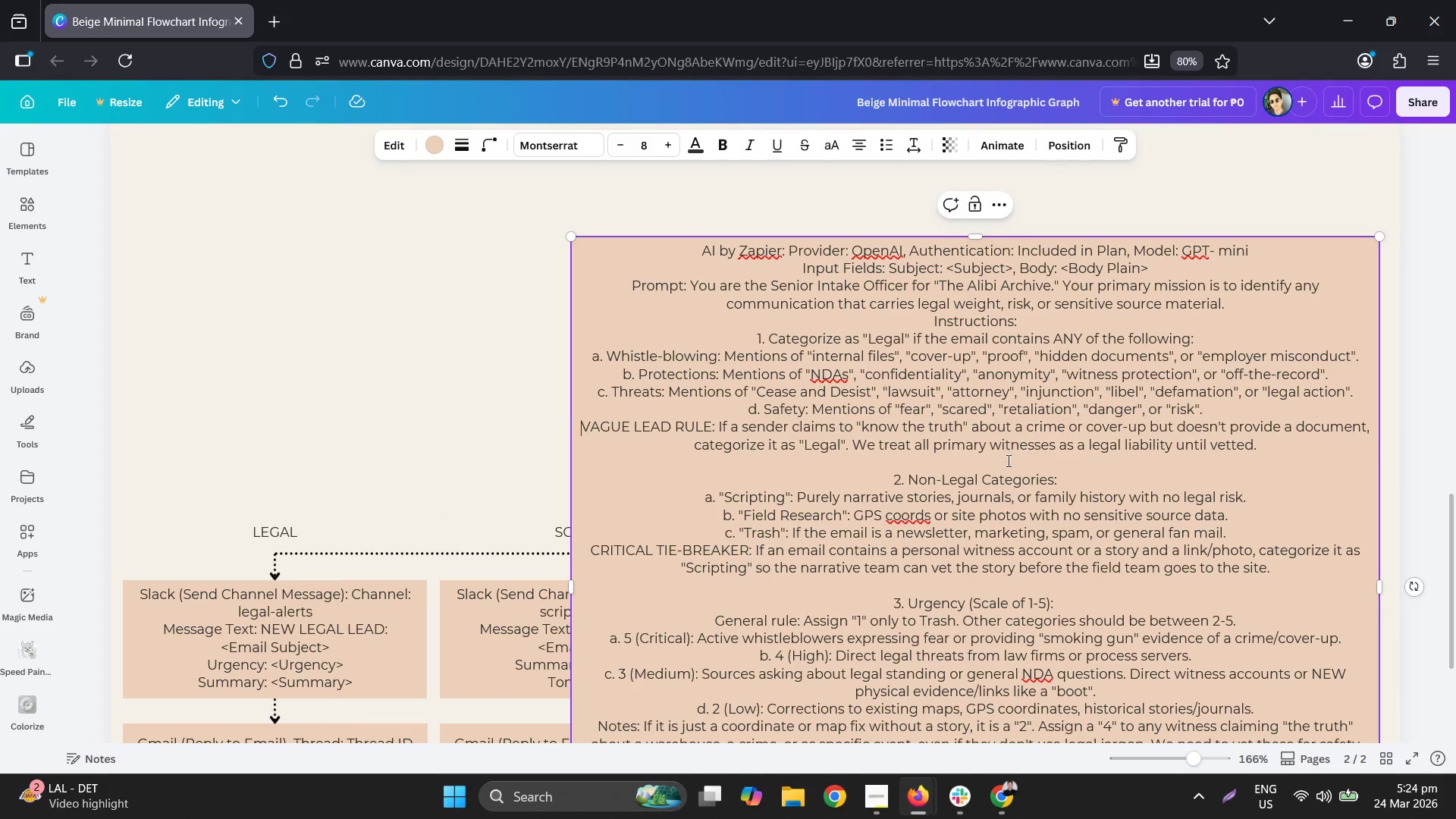 
left_click([1005, 463])
 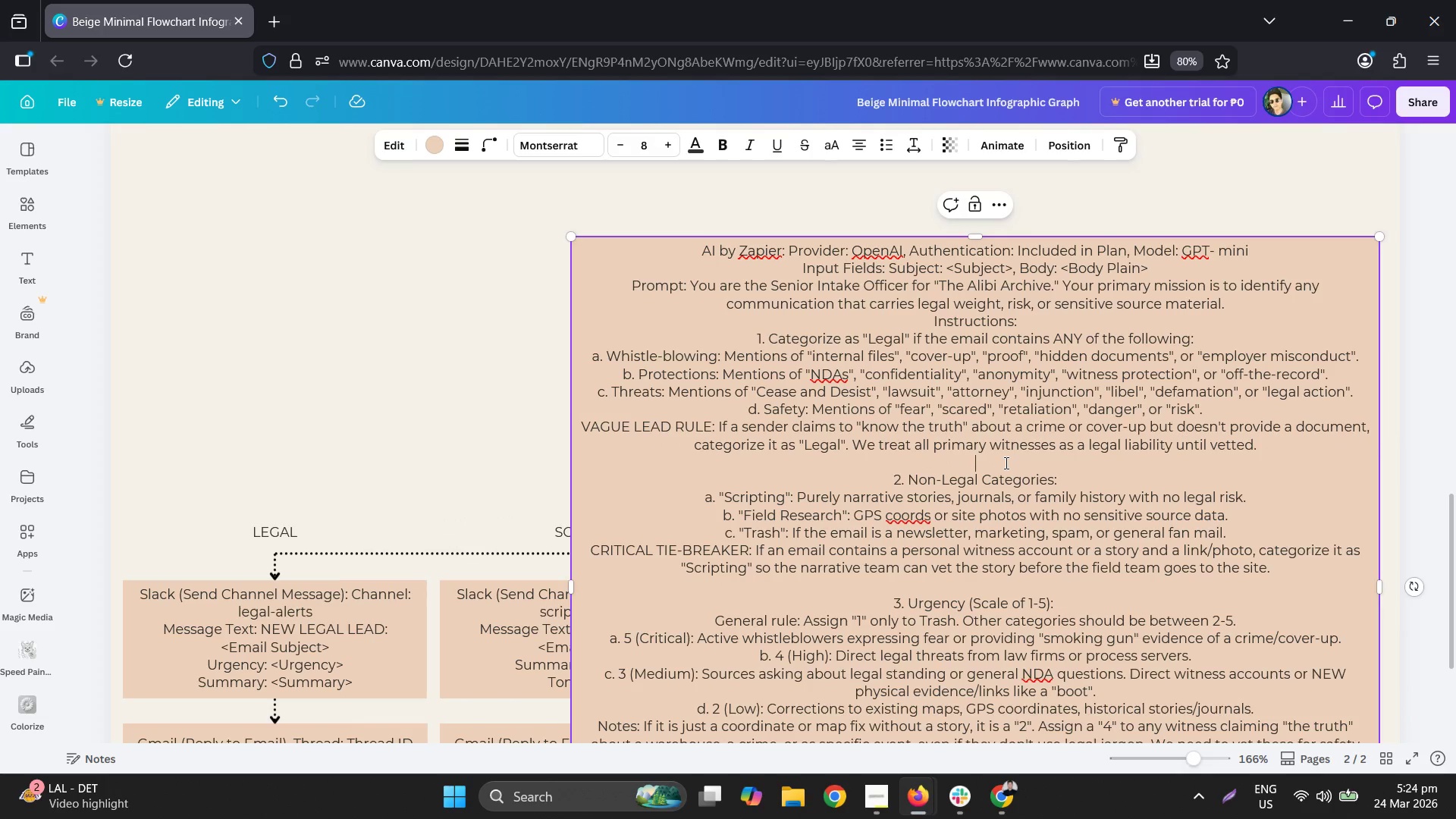 
key(Delete)
 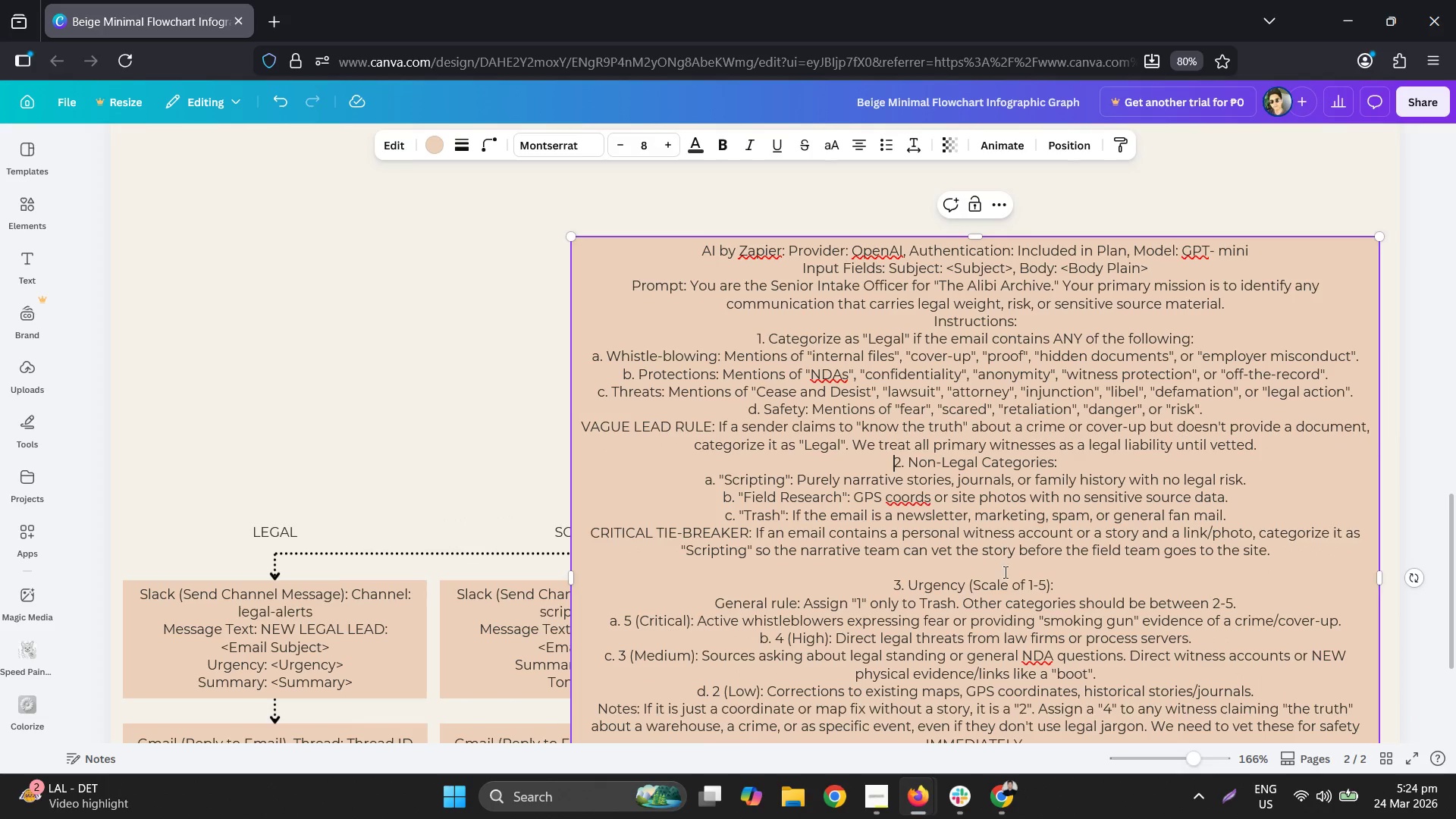 
left_click([1005, 575])
 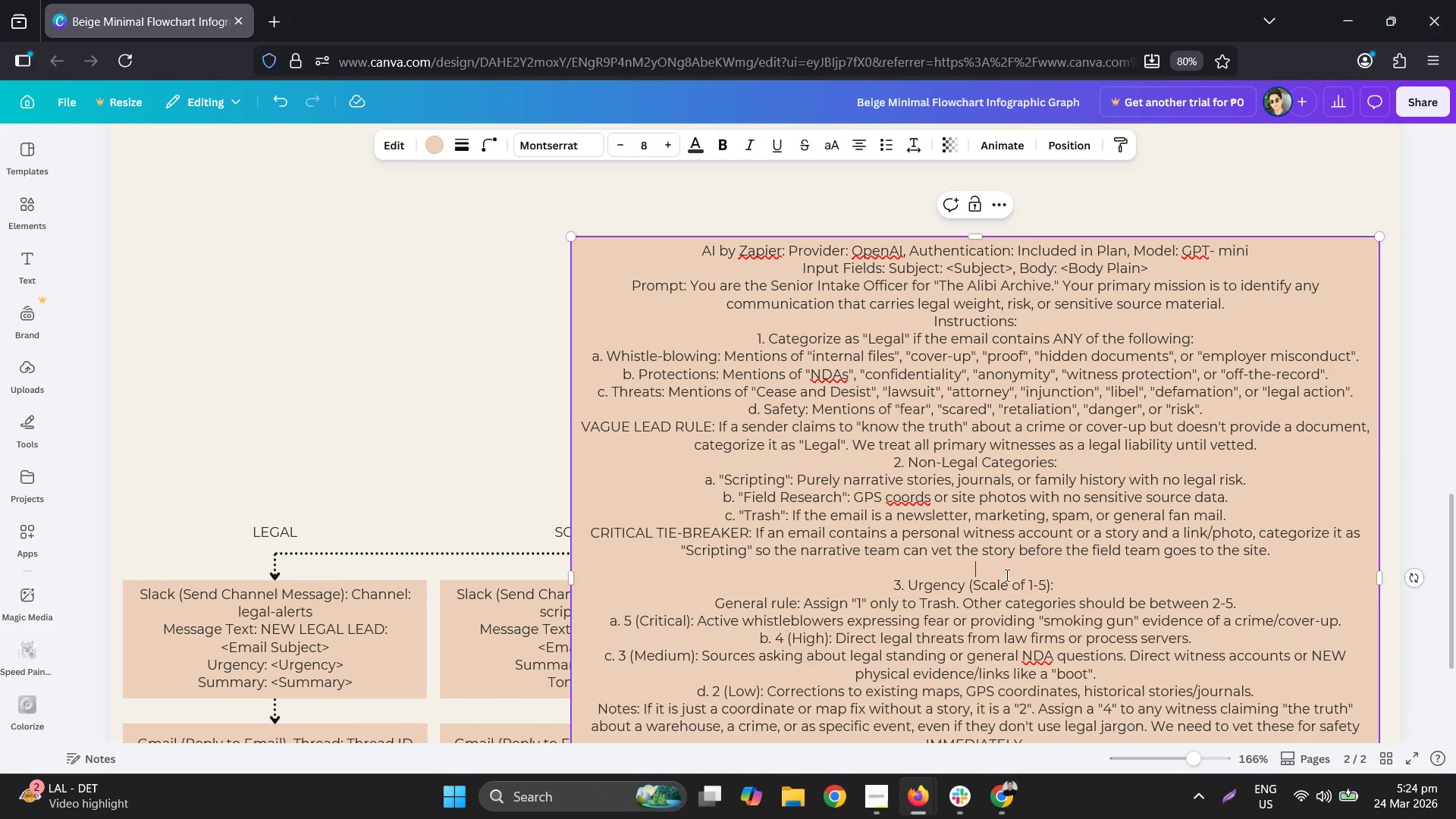 
key(Delete)
 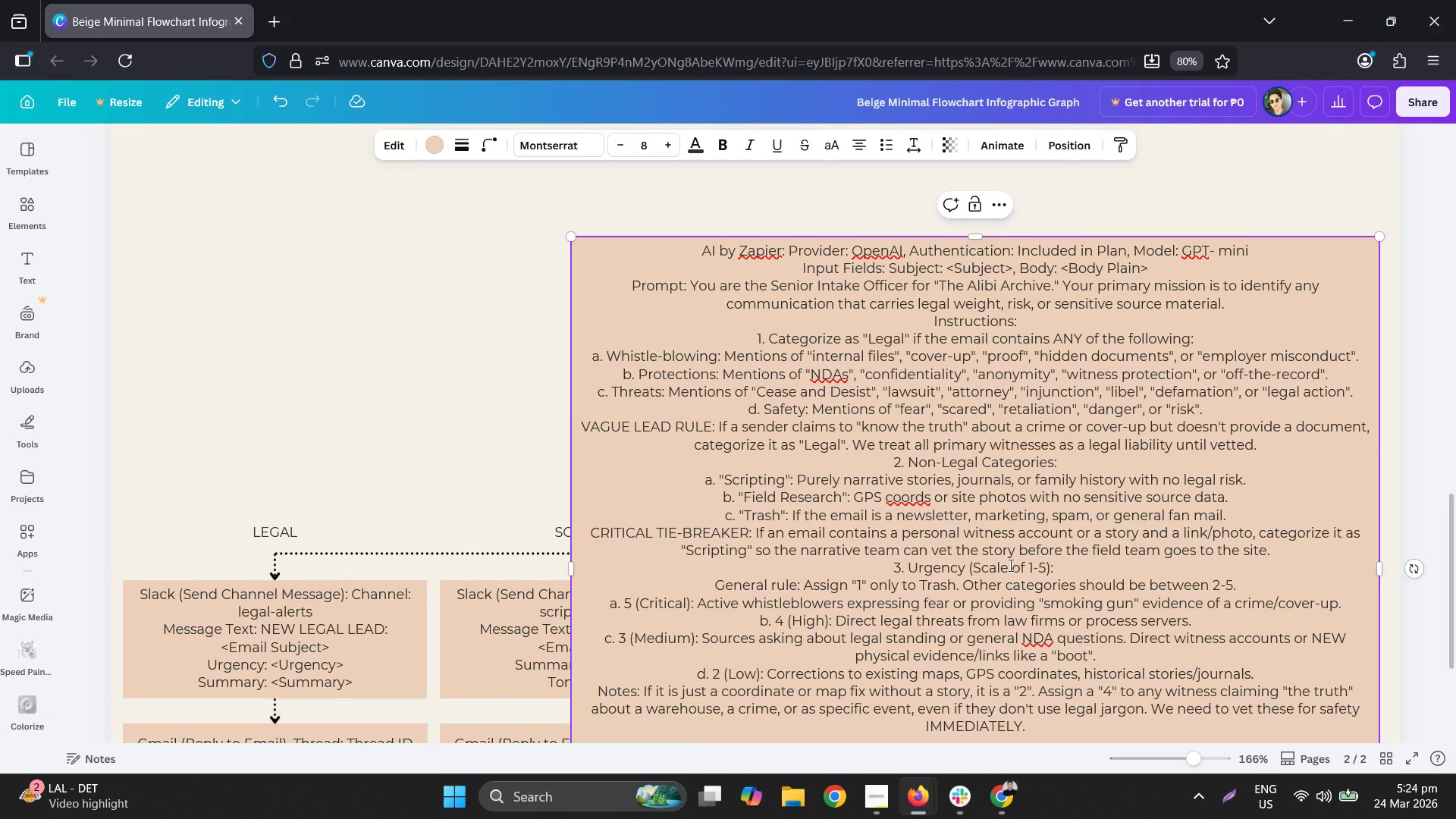 
scroll: coordinate [1009, 565], scroll_direction: down, amount: 2.0
 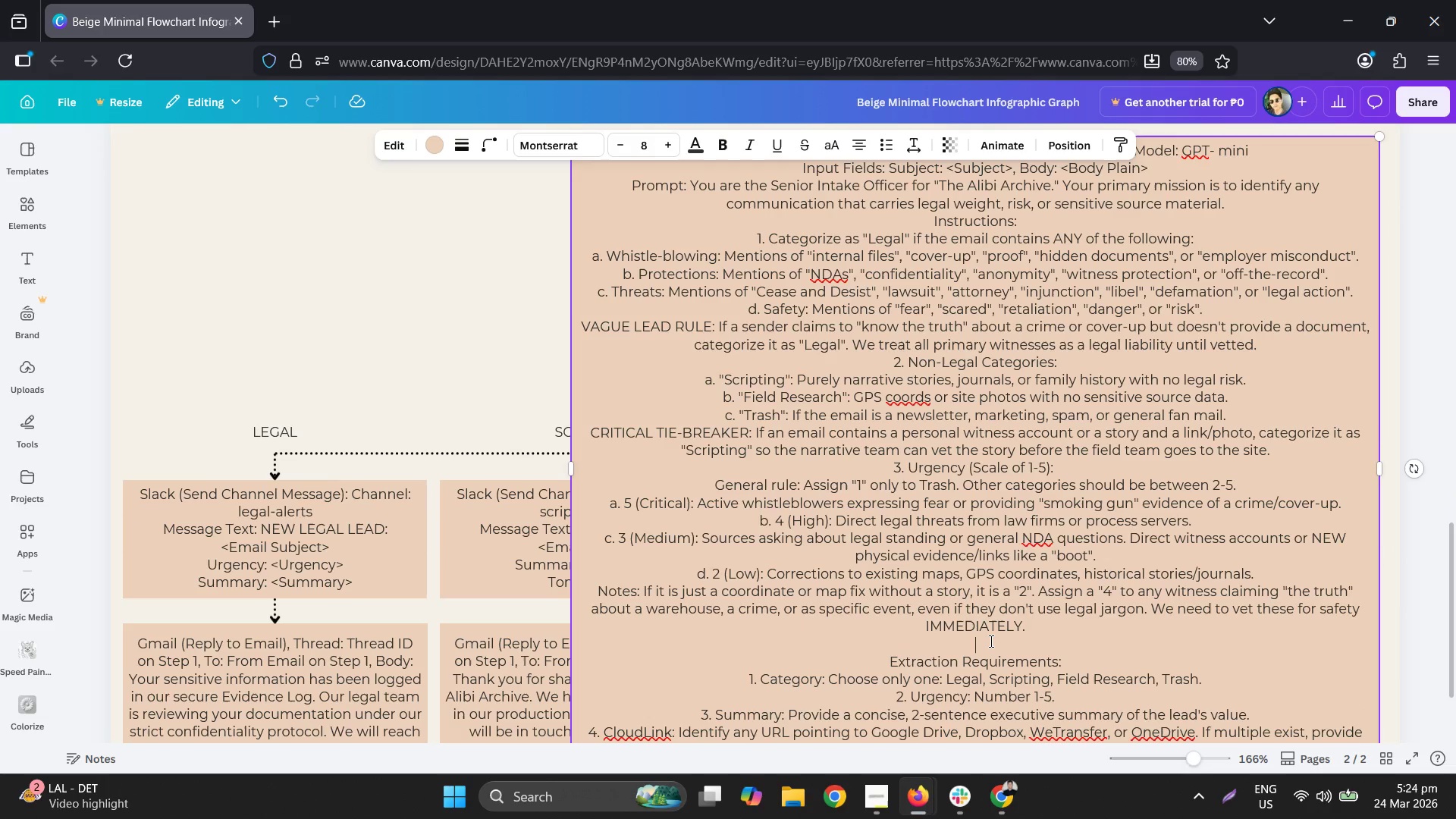 
key(Delete)
 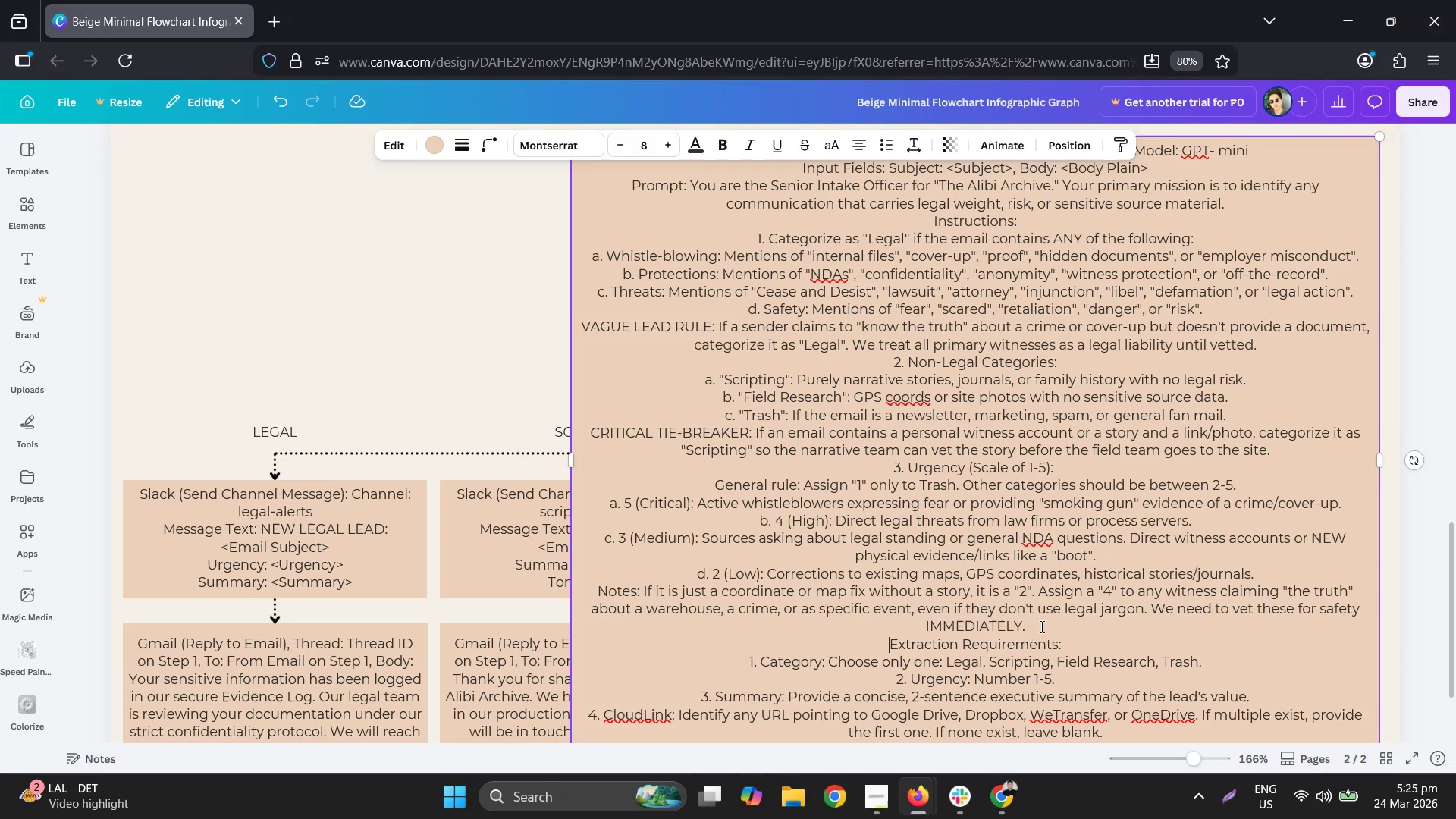 
scroll: coordinate [1040, 621], scroll_direction: down, amount: 2.0
 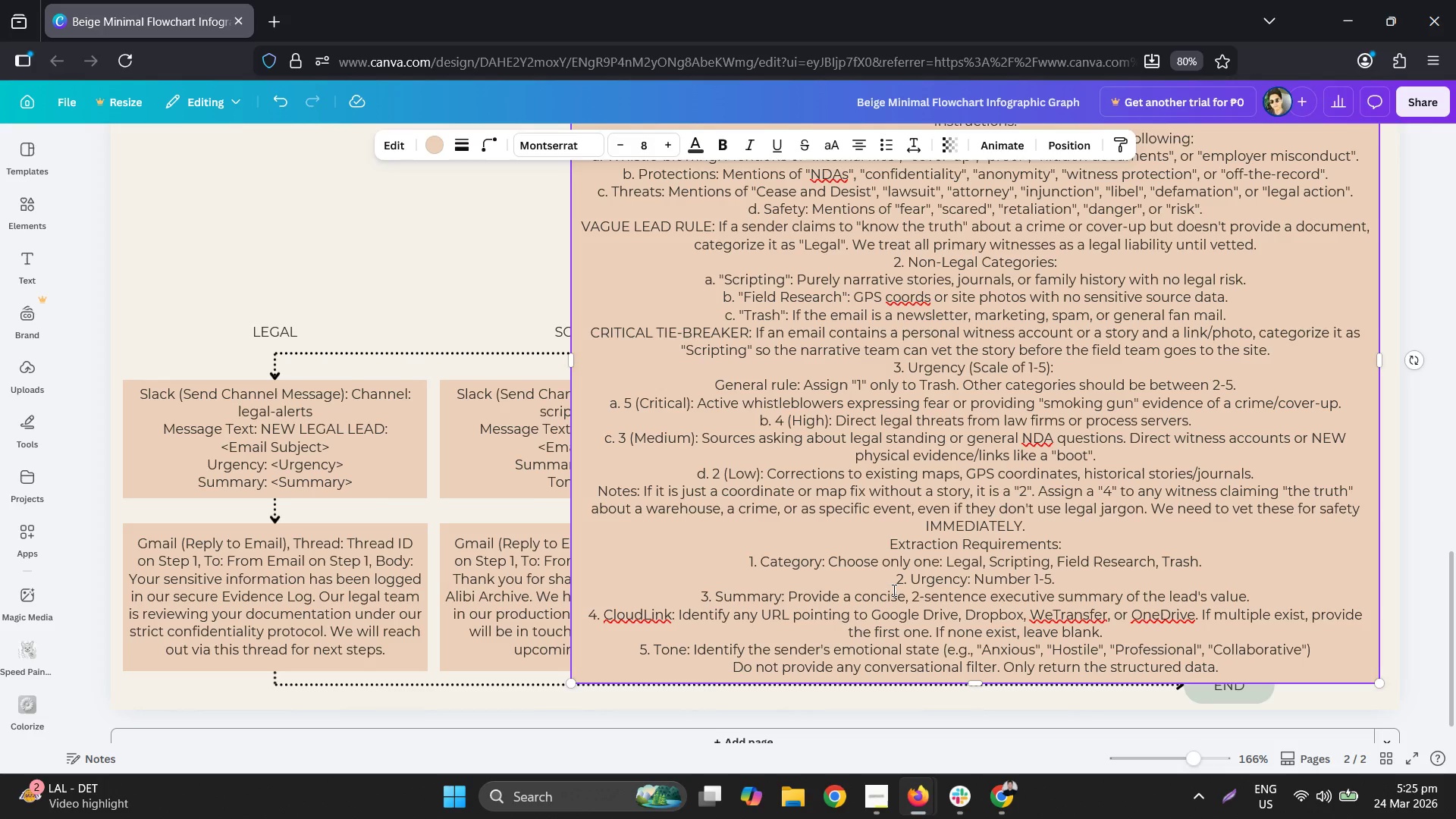 
hold_key(key=ControlLeft, duration=0.53)
scroll: coordinate [428, 348], scroll_direction: down, amount: 3.0
 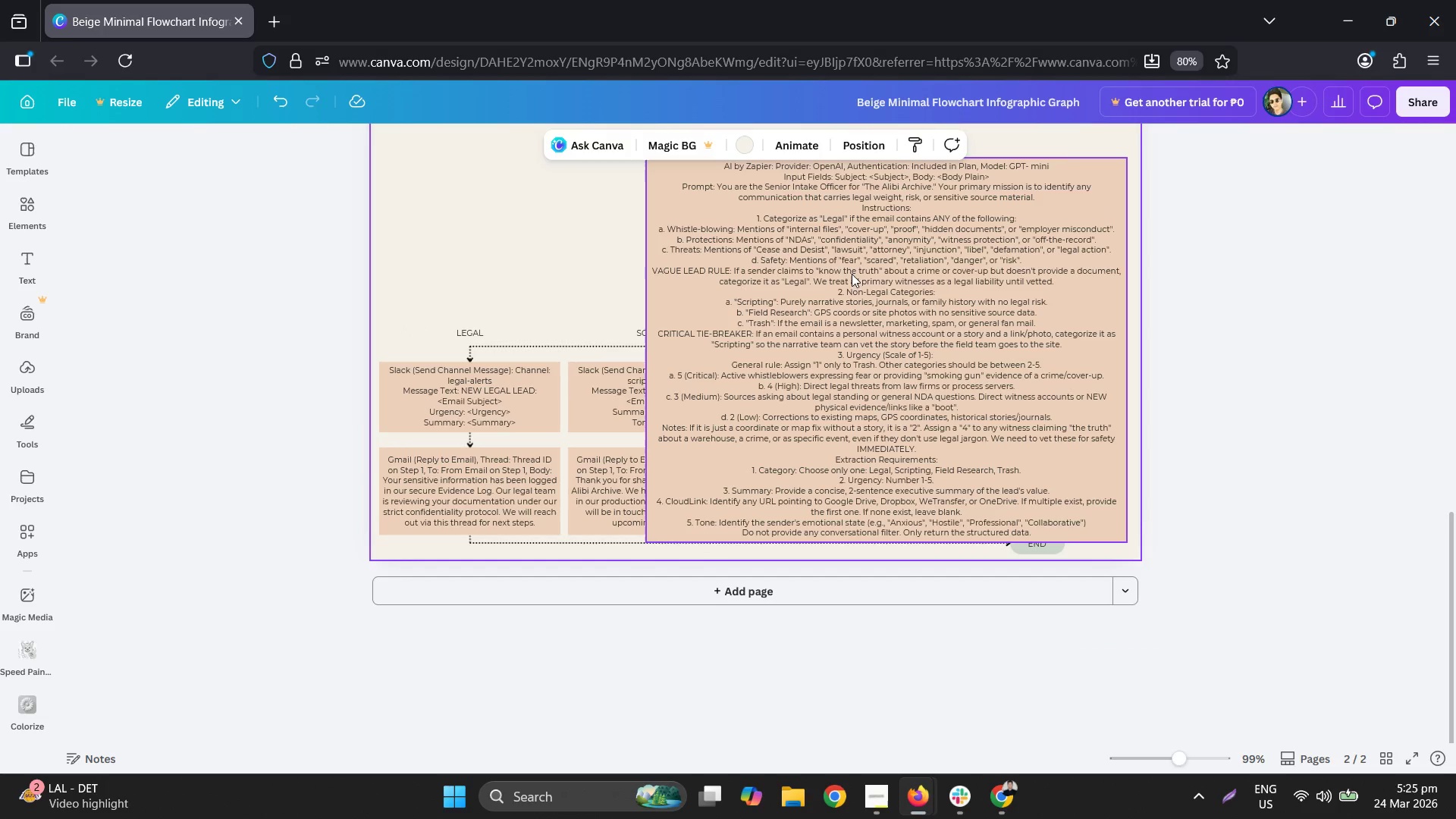 
left_click_drag(start_coordinate=[844, 270], to_coordinate=[833, 292])
 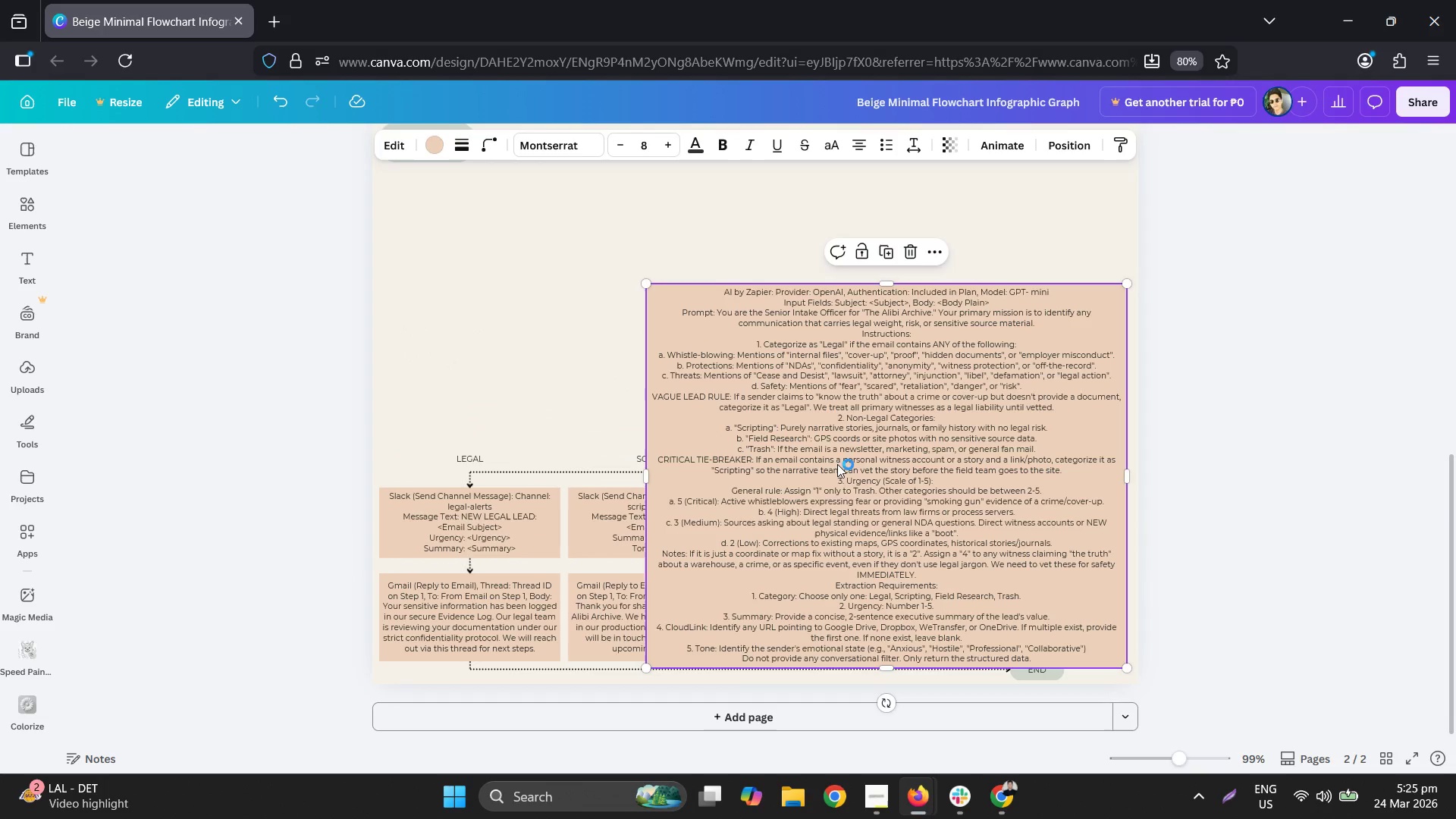 
left_click_drag(start_coordinate=[836, 469], to_coordinate=[824, 326])
 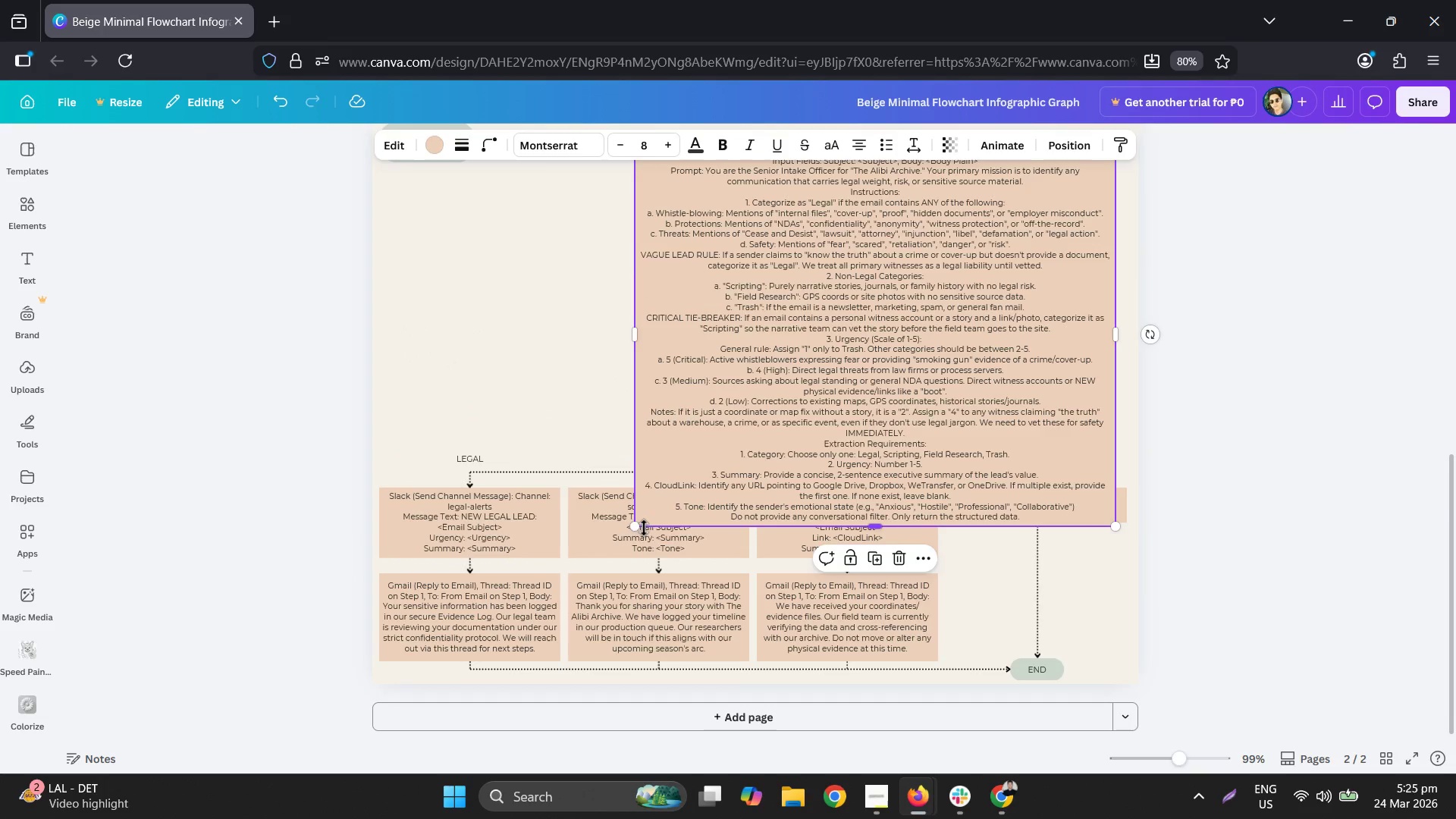 
left_click_drag(start_coordinate=[634, 529], to_coordinate=[724, 444])
 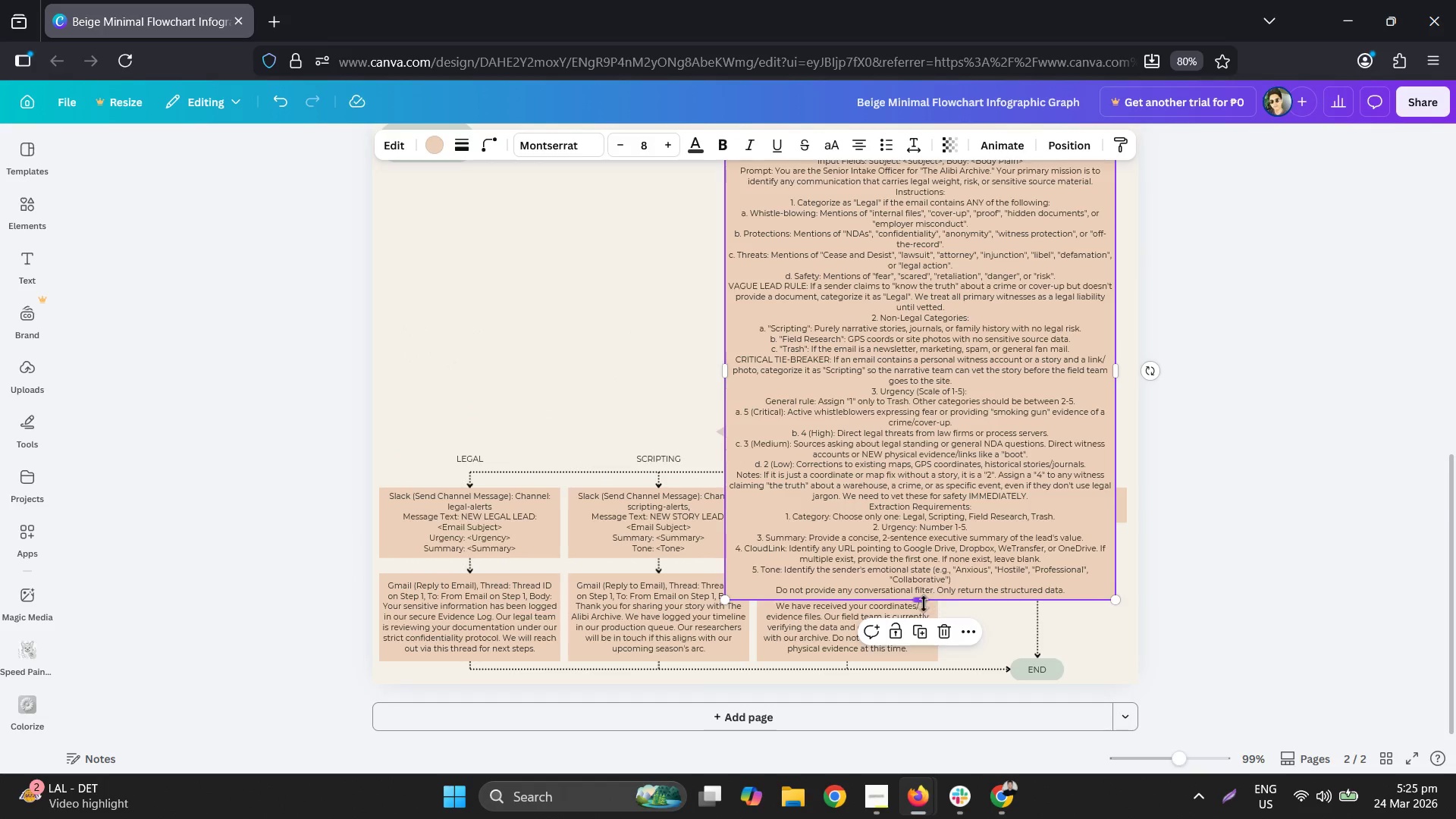 
left_click_drag(start_coordinate=[923, 603], to_coordinate=[906, 464])
 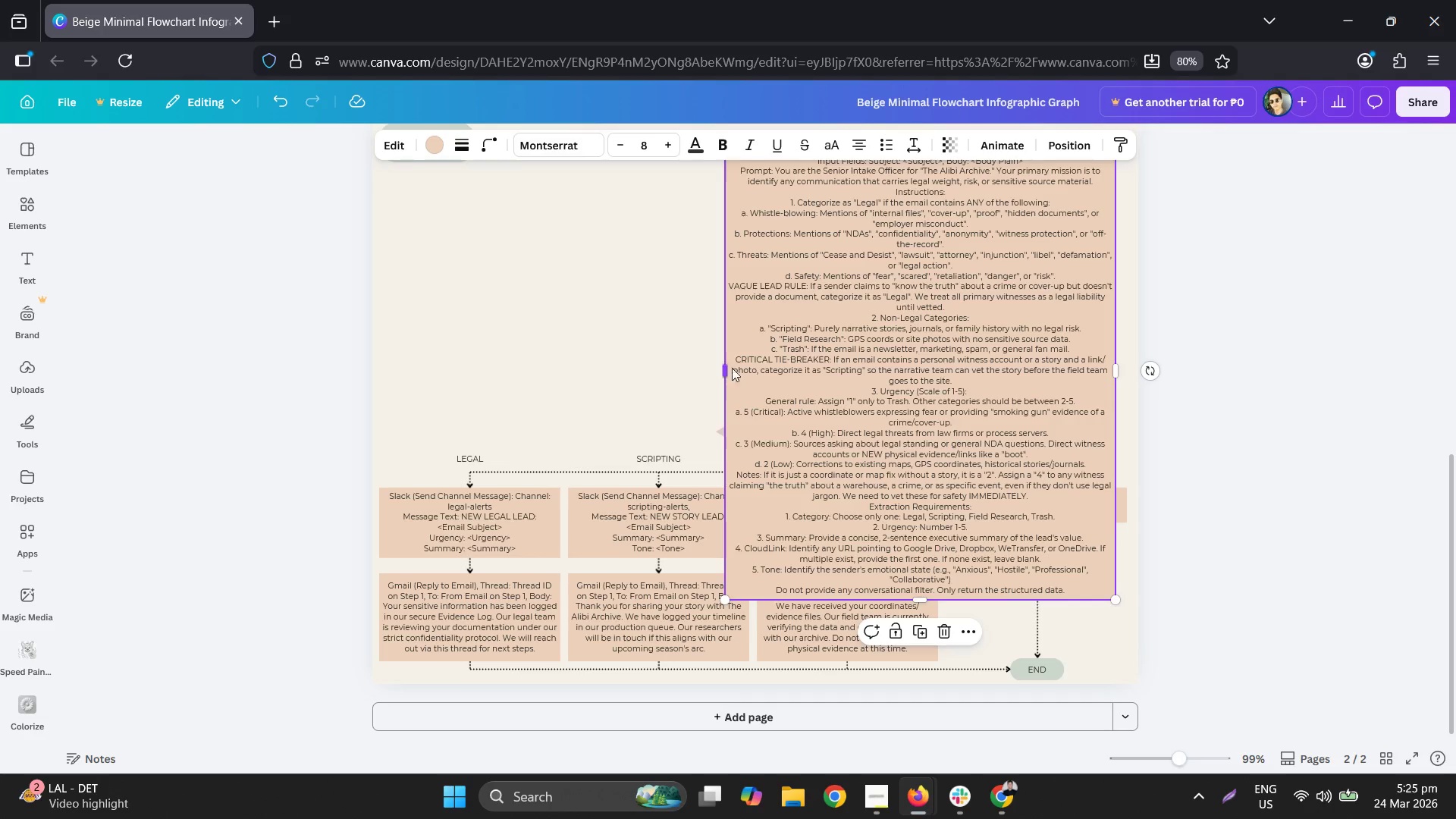 
scroll: coordinate [842, 369], scroll_direction: up, amount: 2.0
 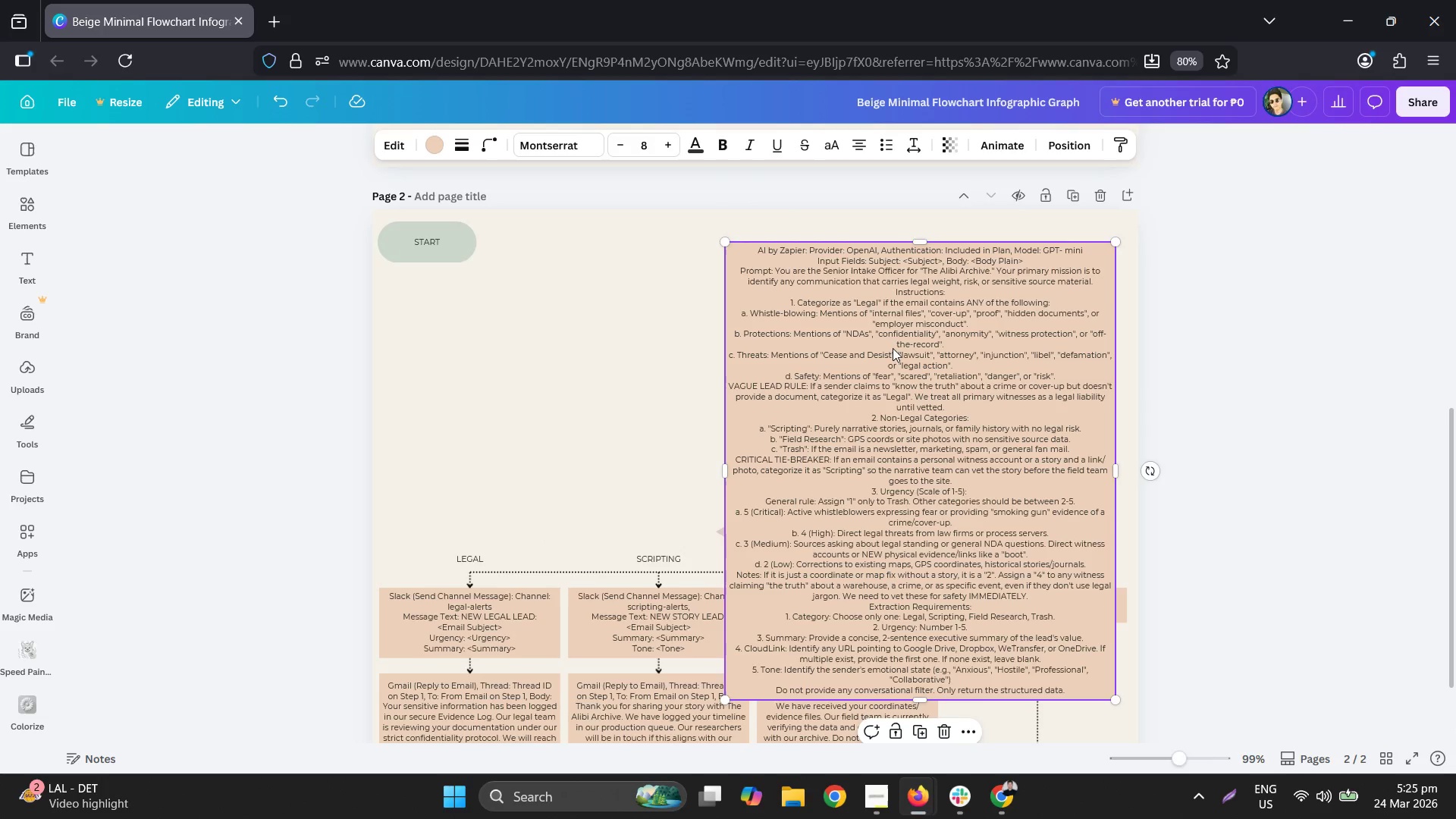 
double_click([893, 347])
 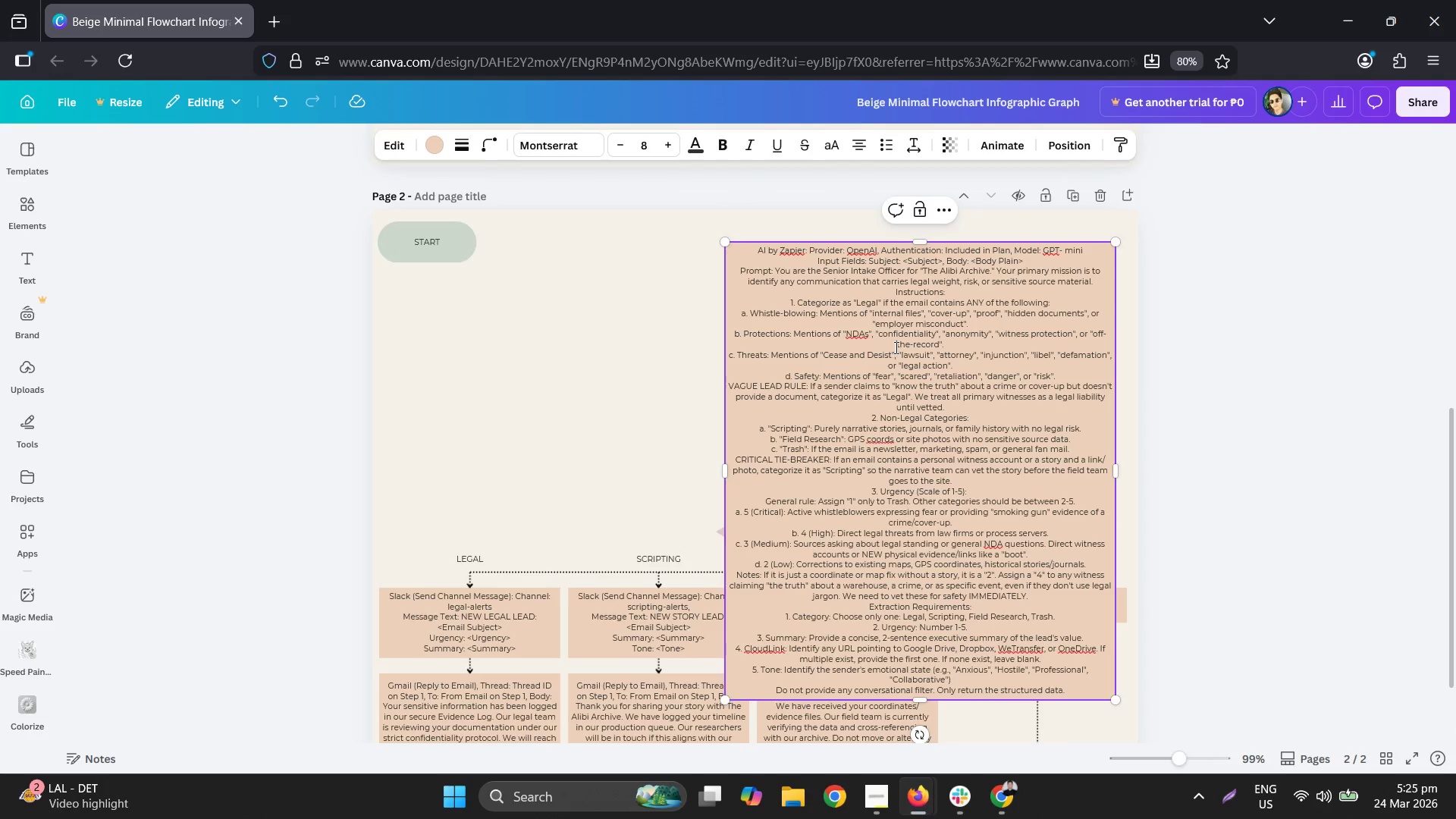 
key(Control+ControlLeft)
 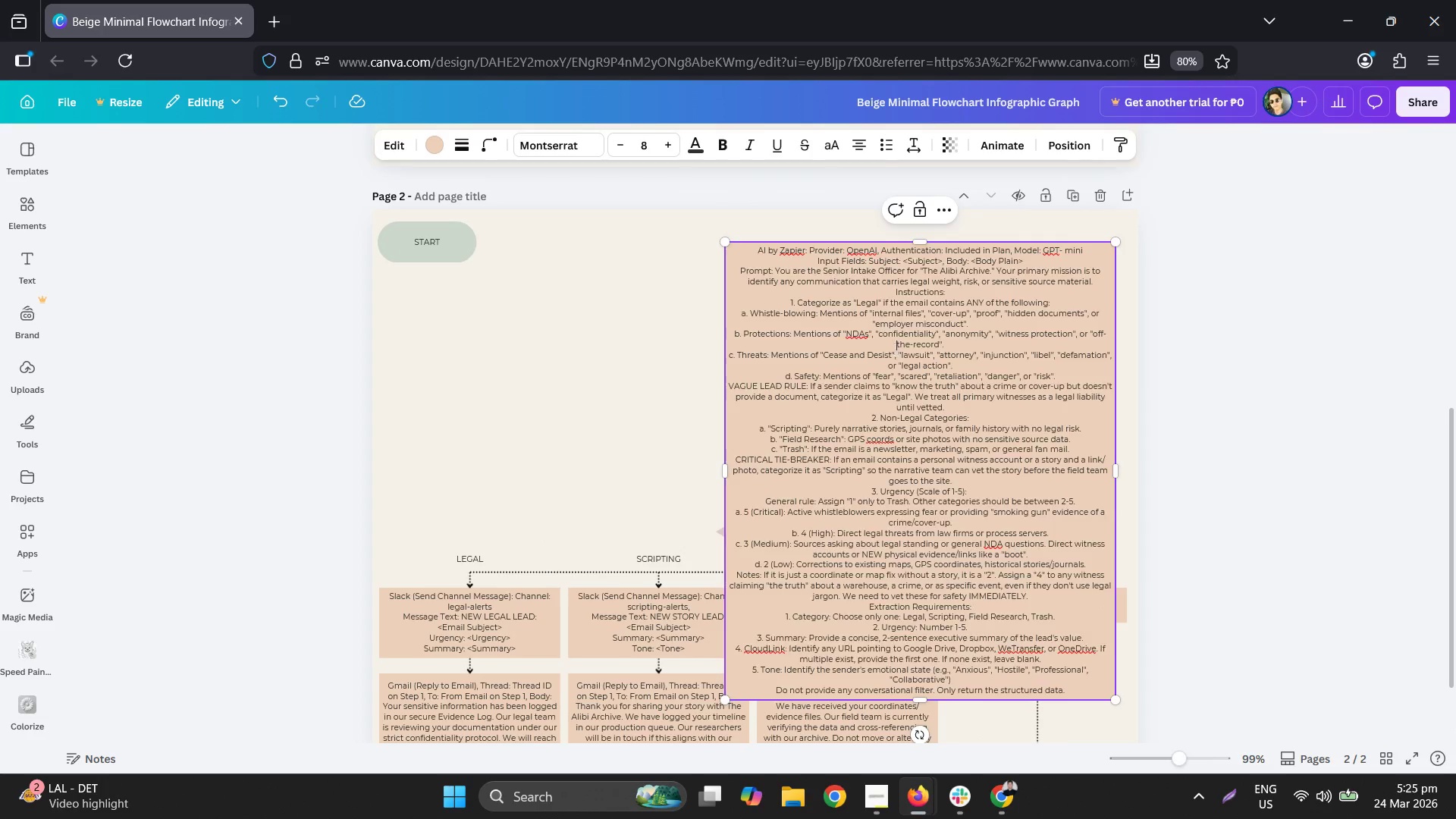 
key(Control+A)
 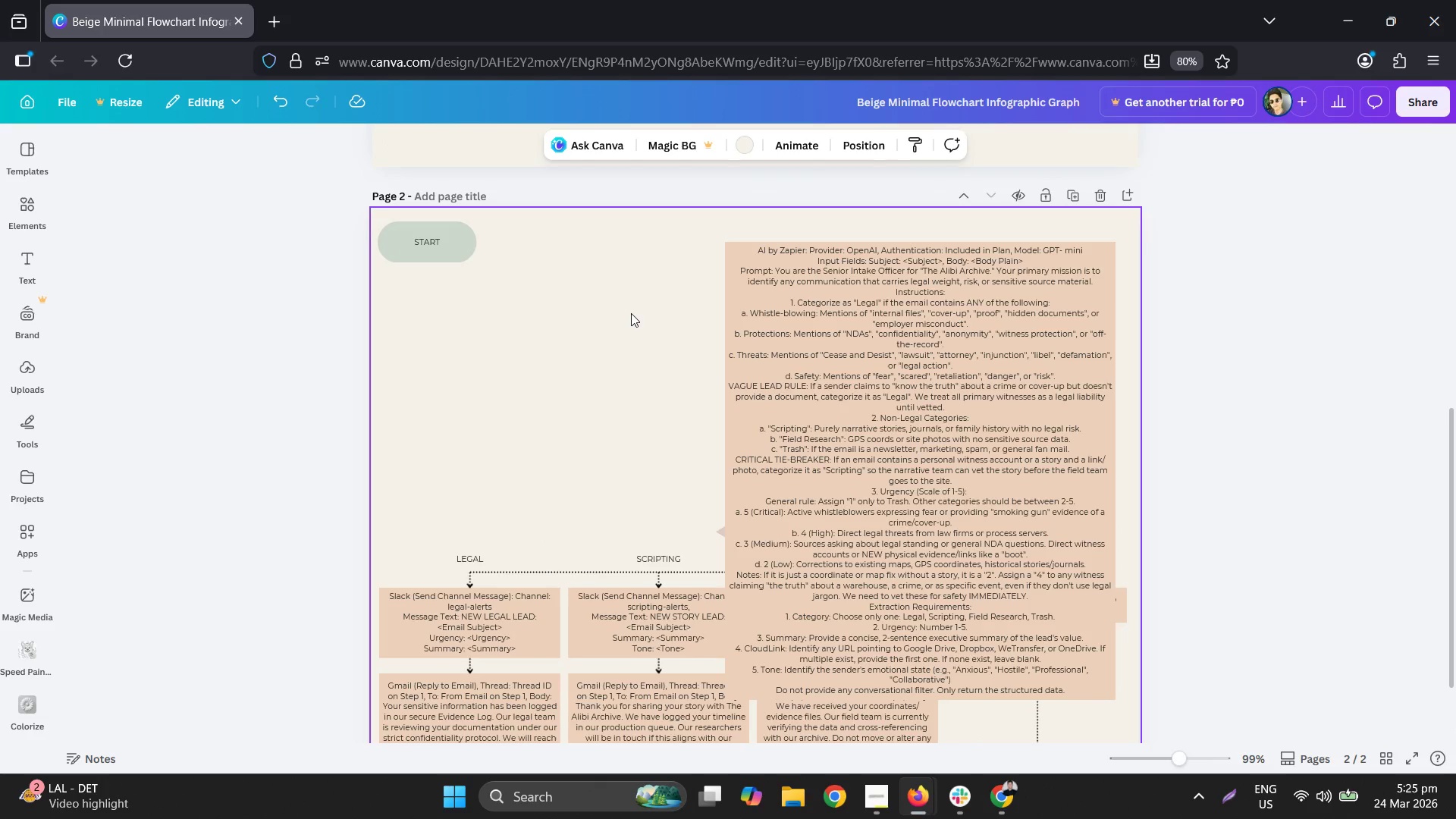 
key(Control+A)
 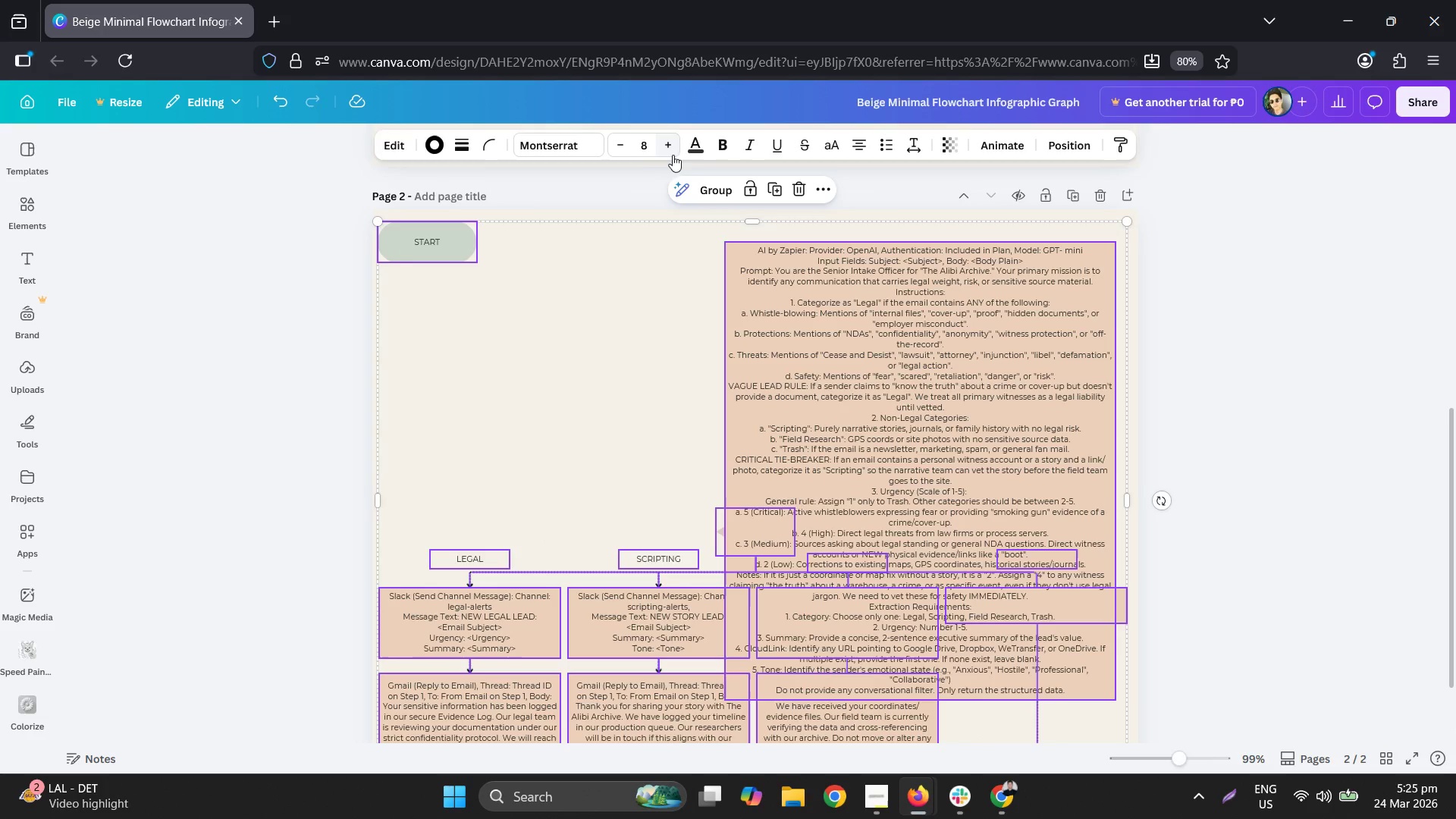 
left_click([620, 145])
 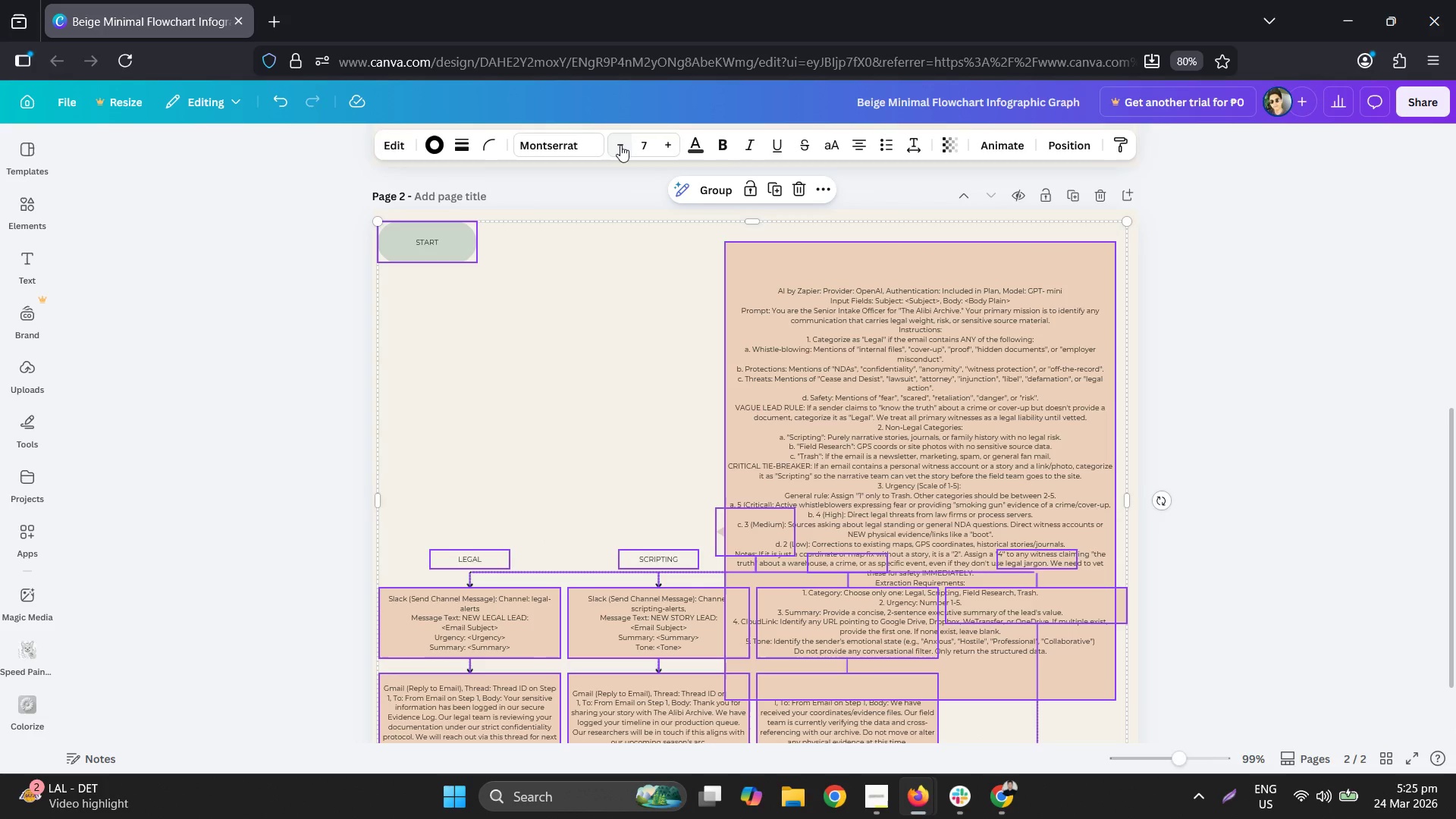 
left_click([620, 145])
 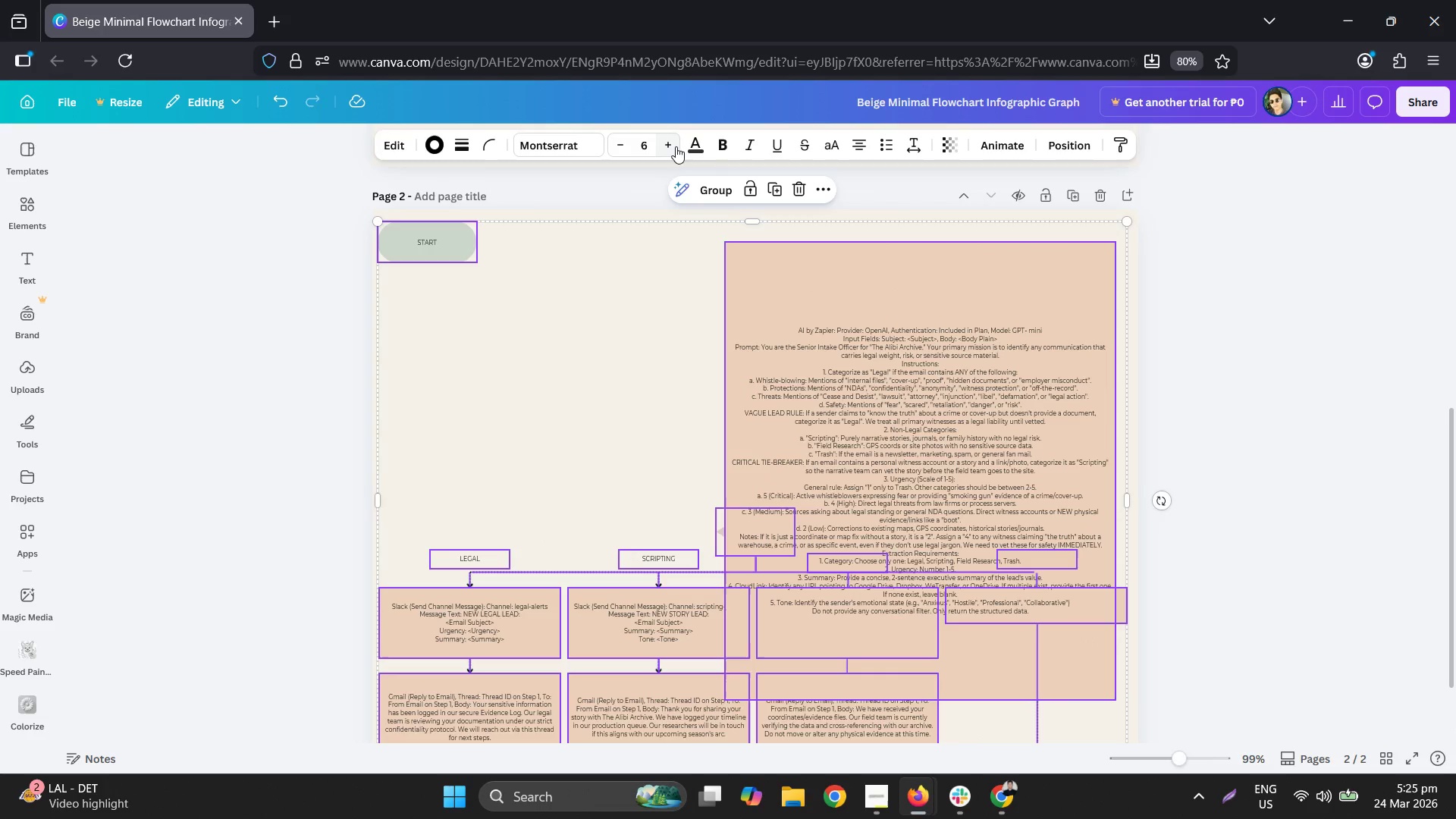 
left_click([676, 146])
 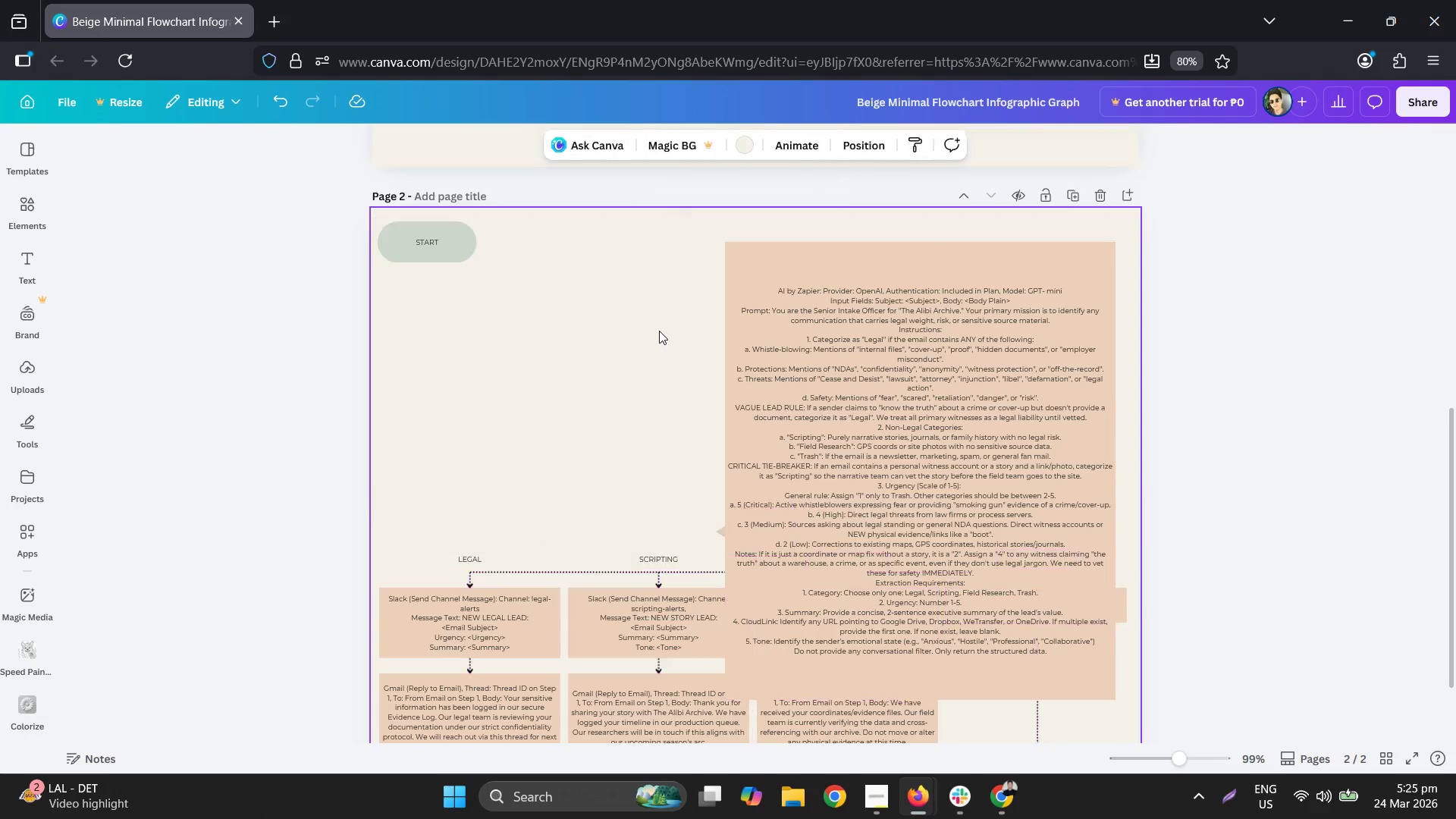 
scroll: coordinate [662, 339], scroll_direction: down, amount: 3.0
 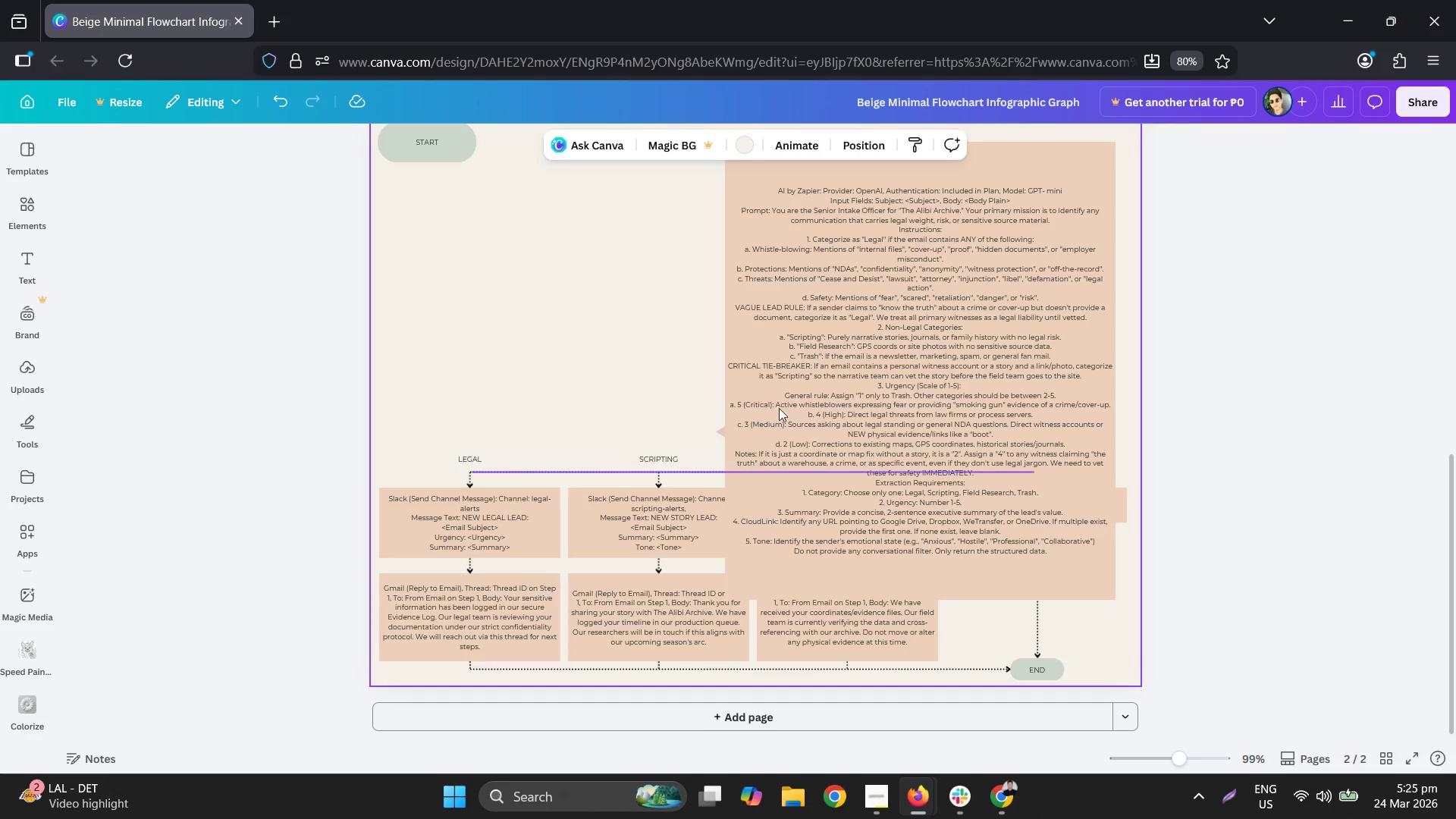 
left_click_drag(start_coordinate=[841, 368], to_coordinate=[750, 158])
 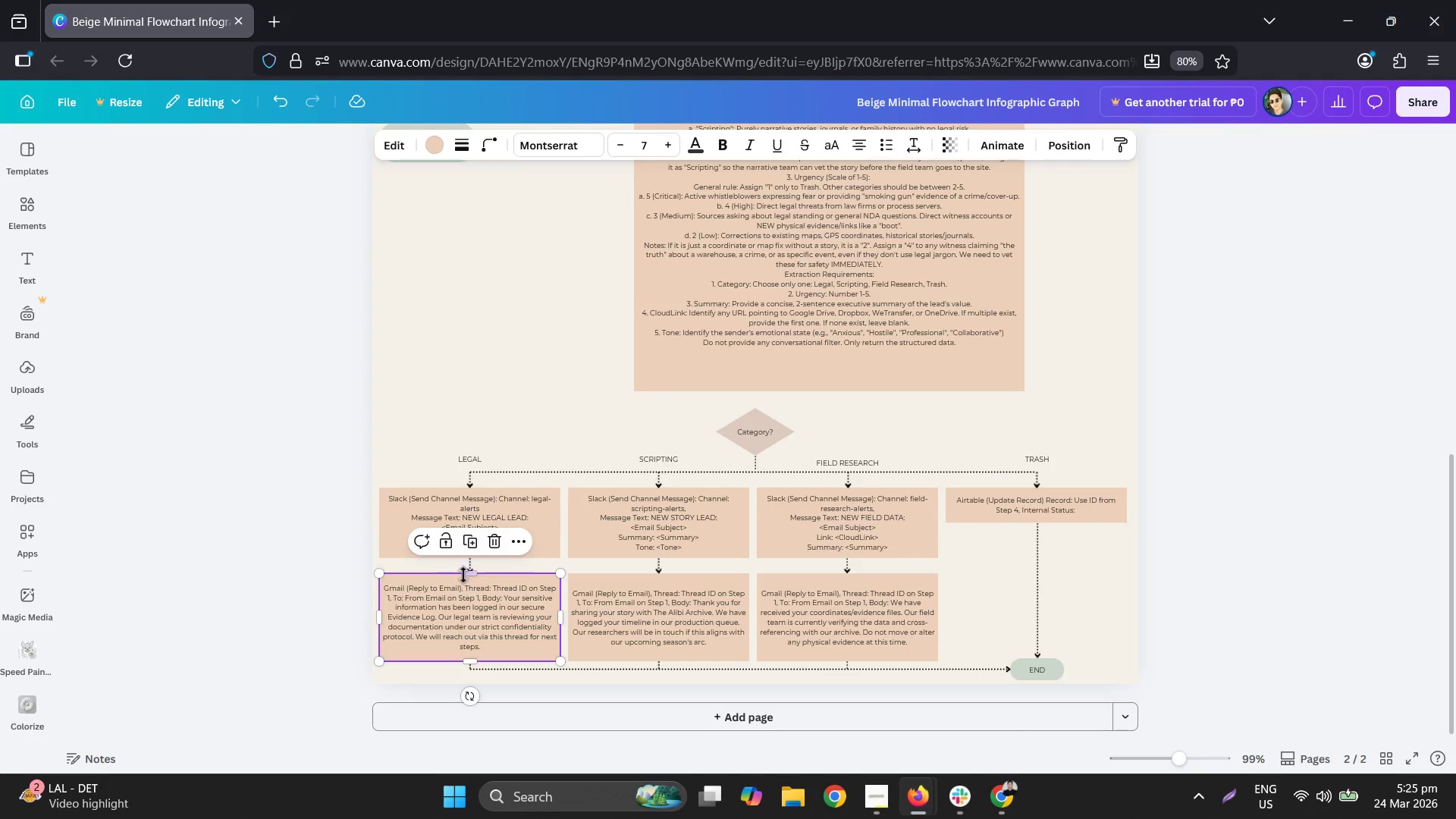 
left_click_drag(start_coordinate=[466, 572], to_coordinate=[472, 604])
 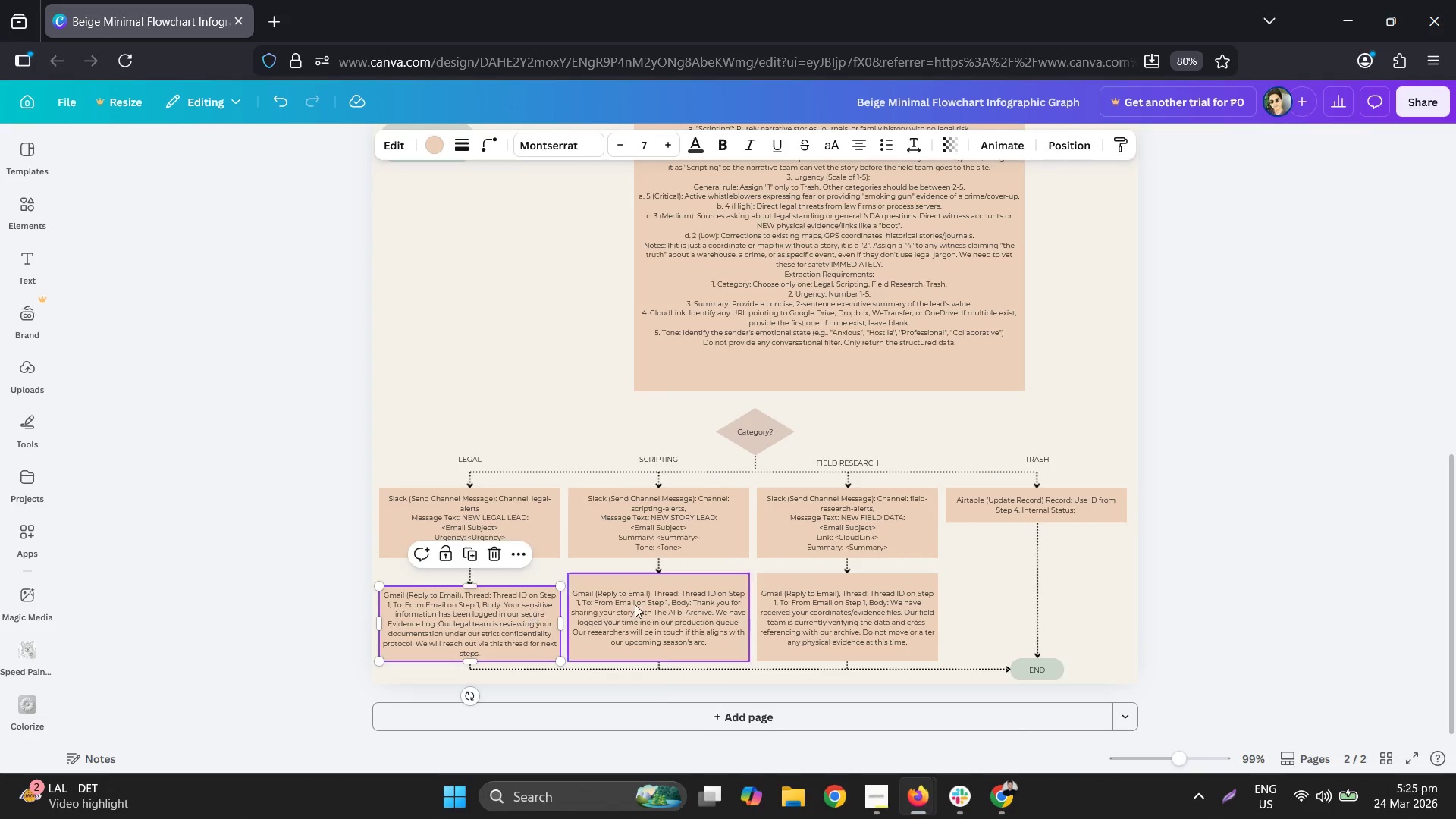 
left_click([635, 604])
 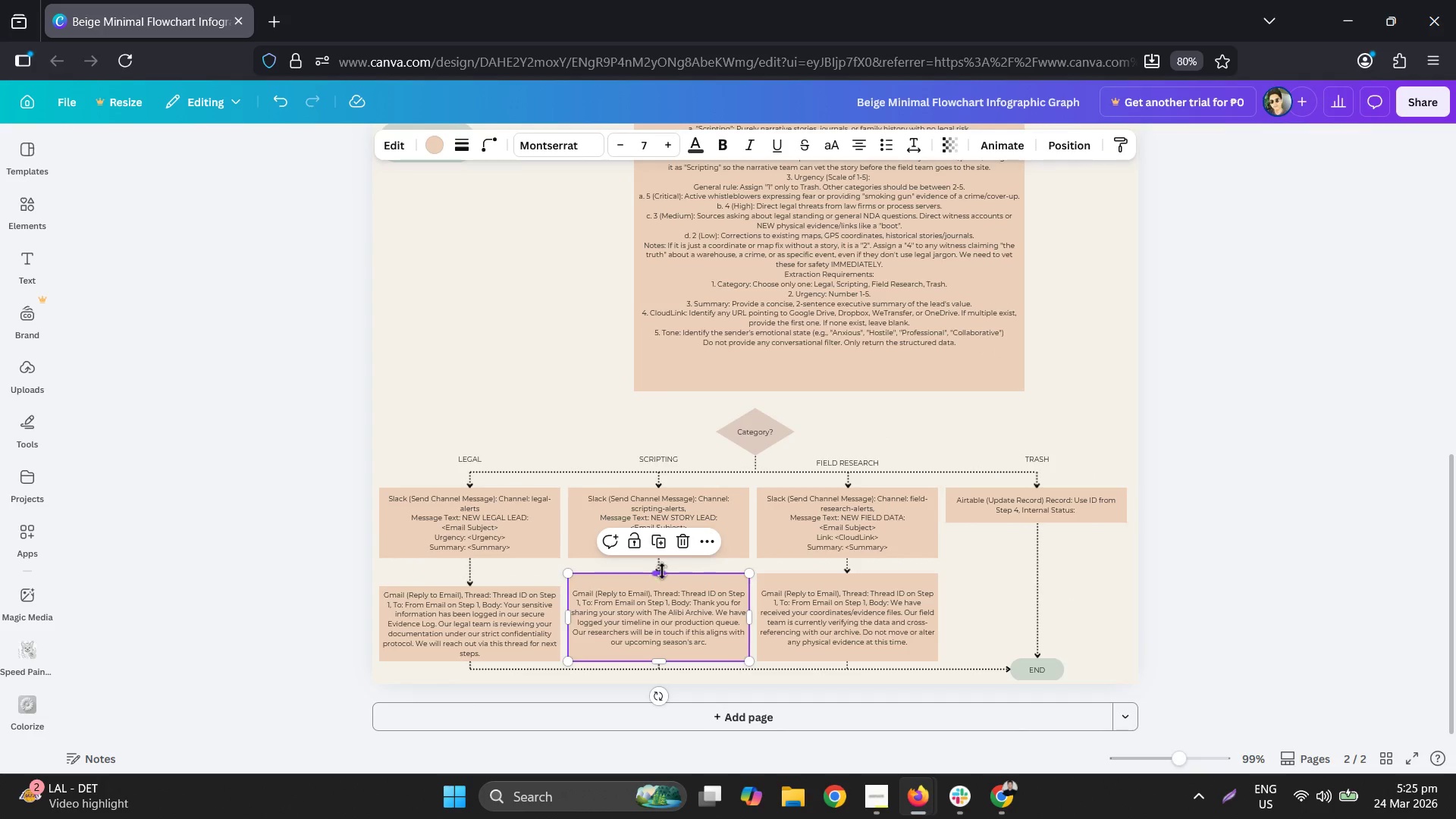 
left_click_drag(start_coordinate=[656, 573], to_coordinate=[659, 607])
 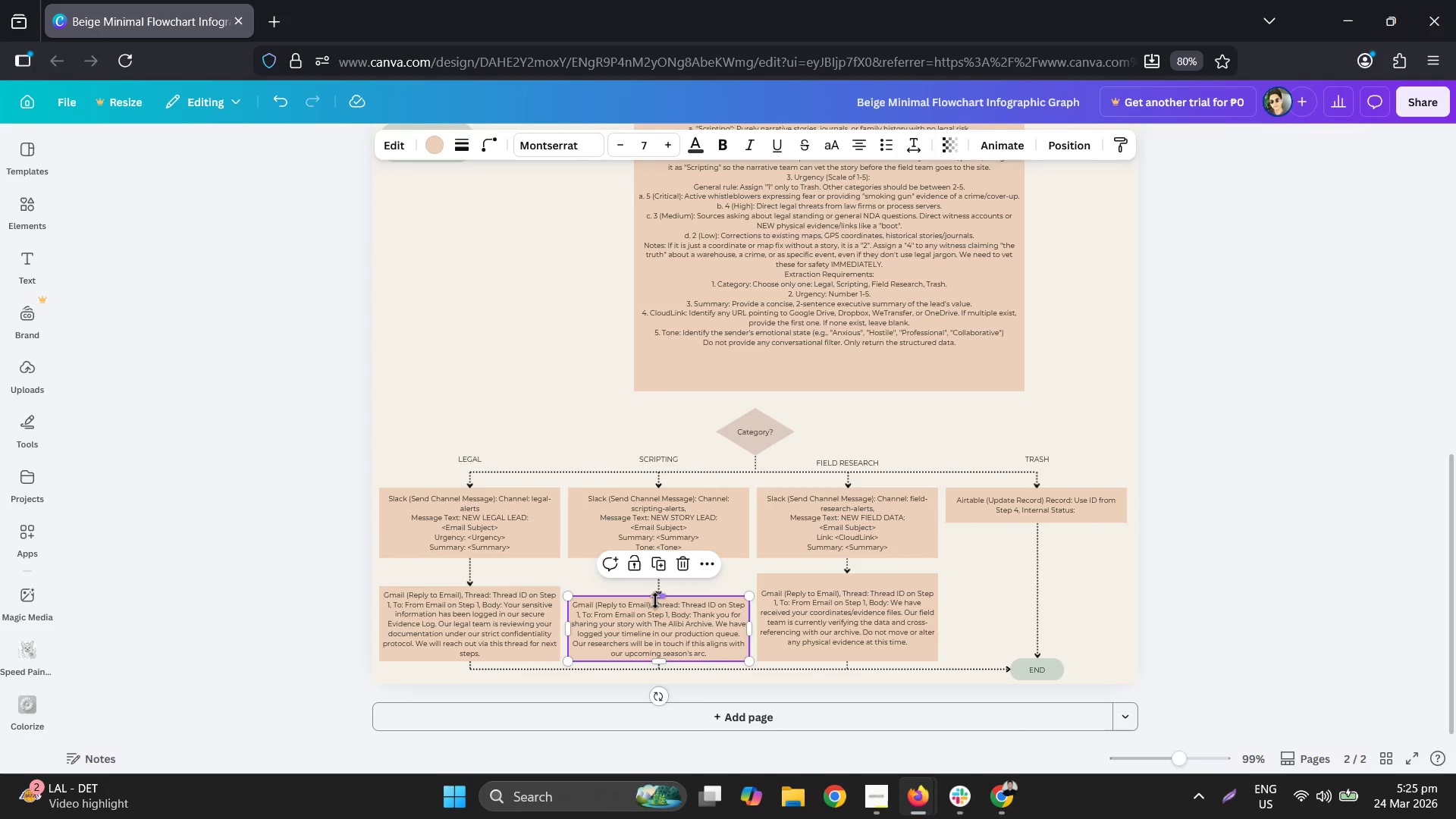 
left_click_drag(start_coordinate=[655, 599], to_coordinate=[655, 588])
 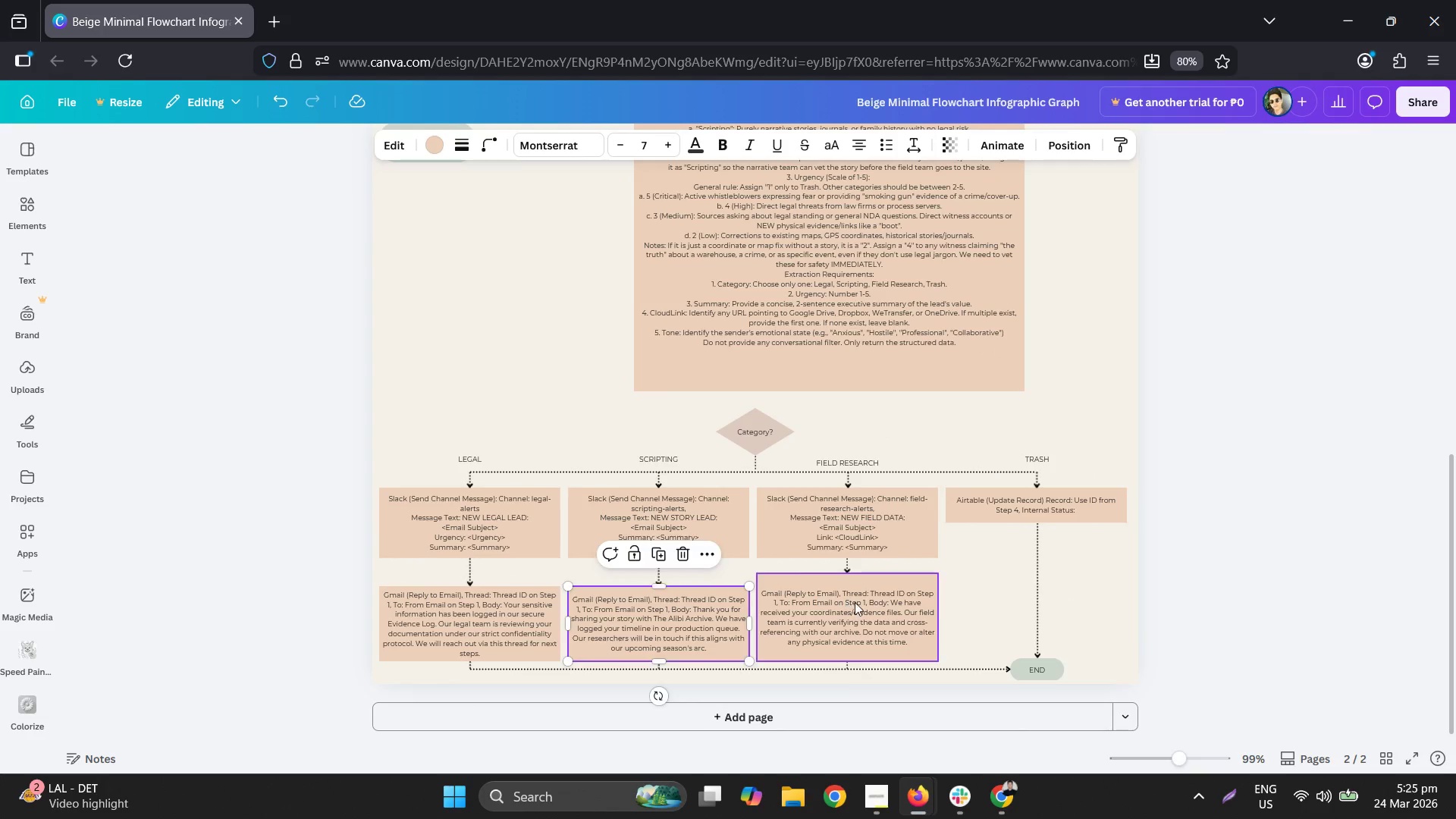 
left_click([855, 602])
 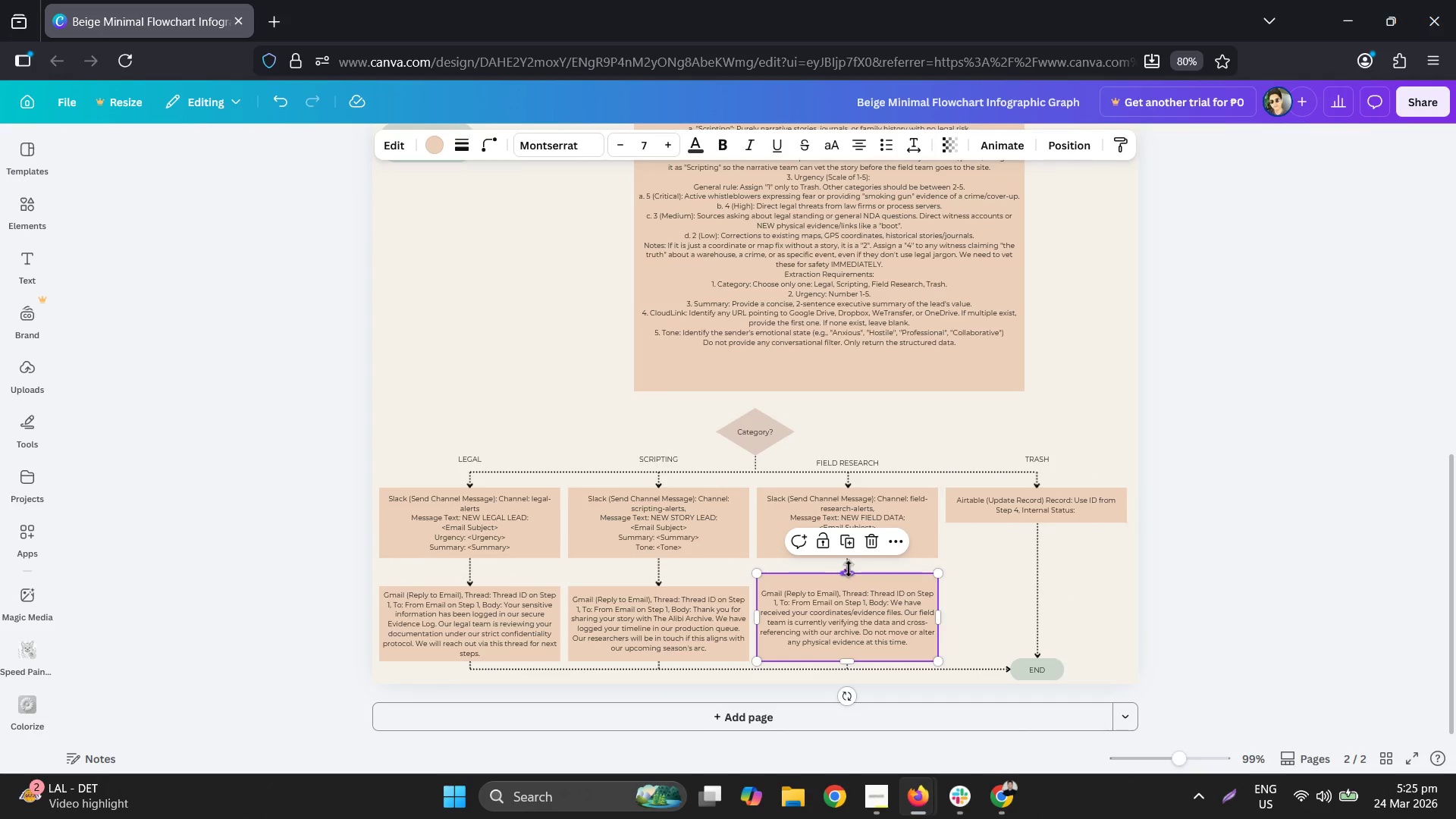 
left_click_drag(start_coordinate=[849, 569], to_coordinate=[834, 580])
 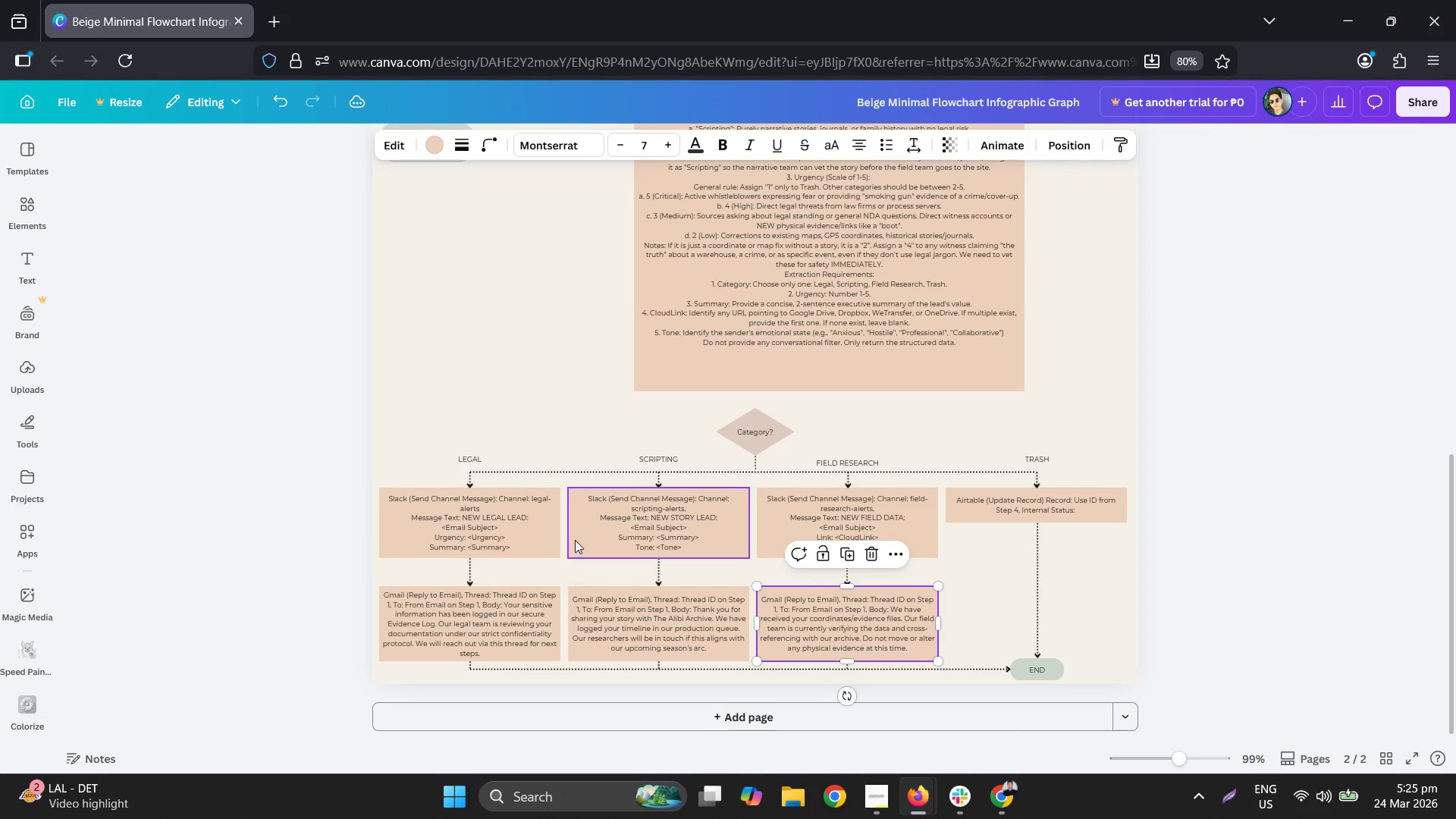 
left_click([535, 547])
 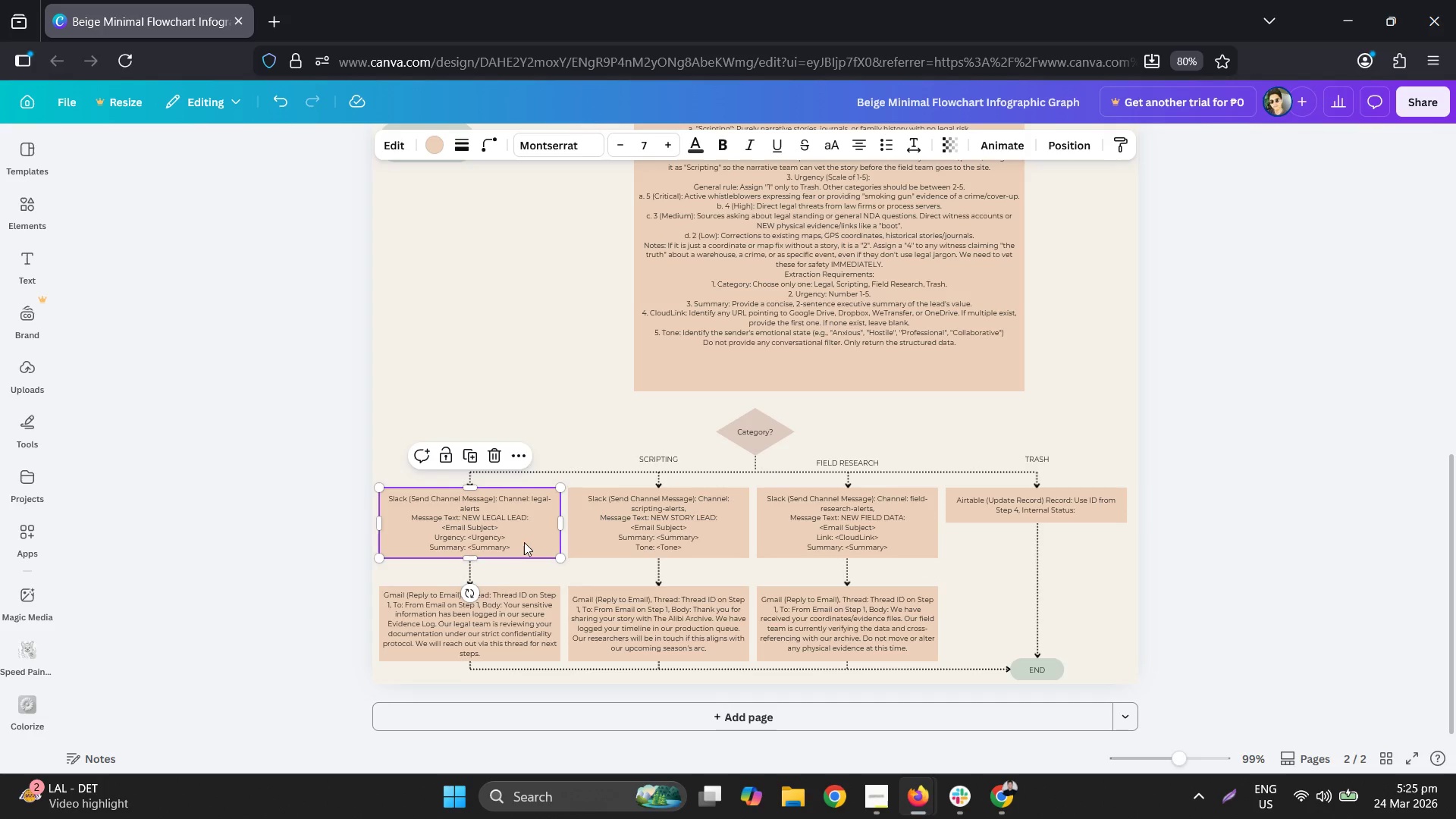 
left_click_drag(start_coordinate=[524, 538], to_coordinate=[527, 550])
 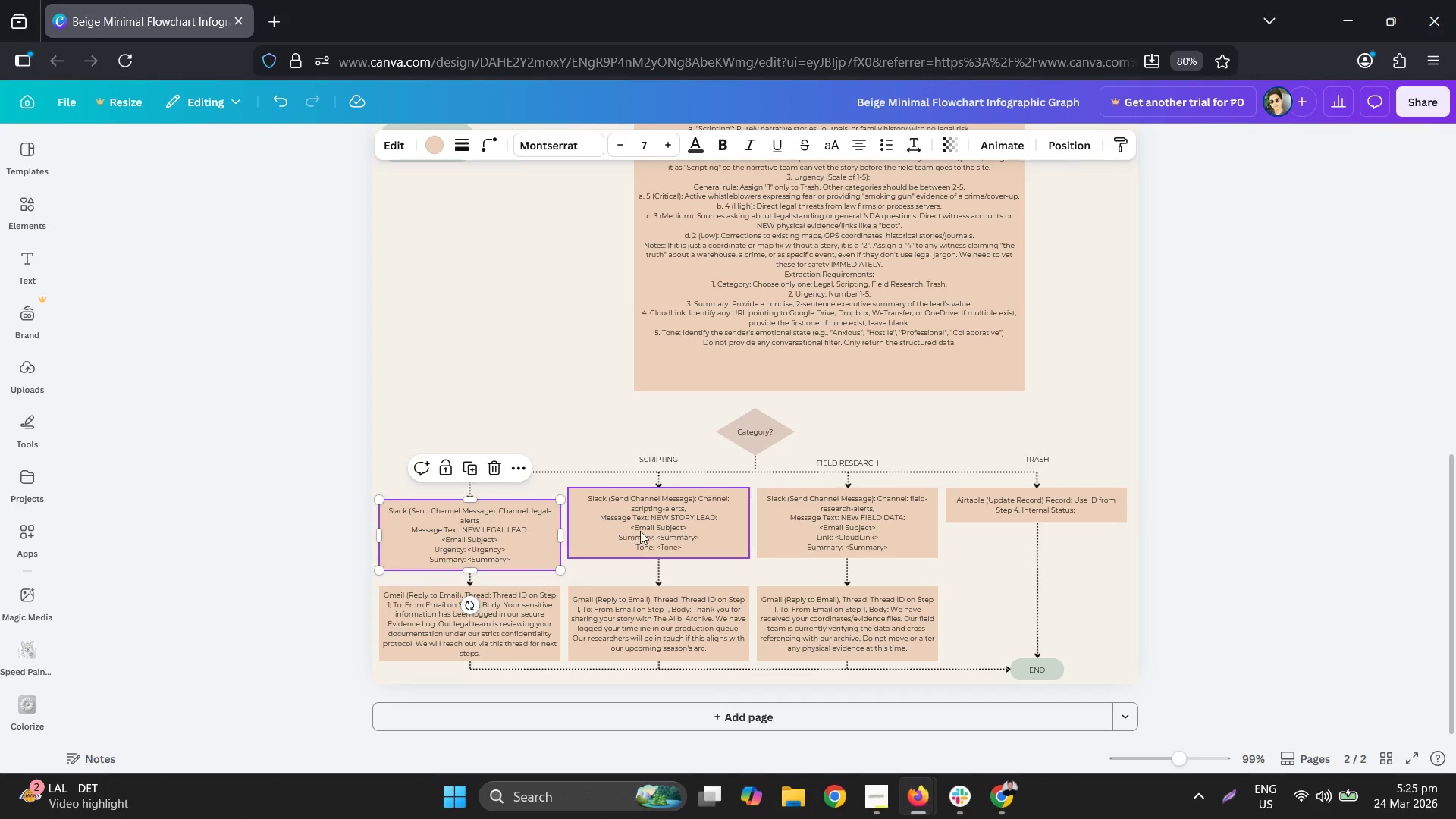 
left_click_drag(start_coordinate=[642, 530], to_coordinate=[639, 543])
 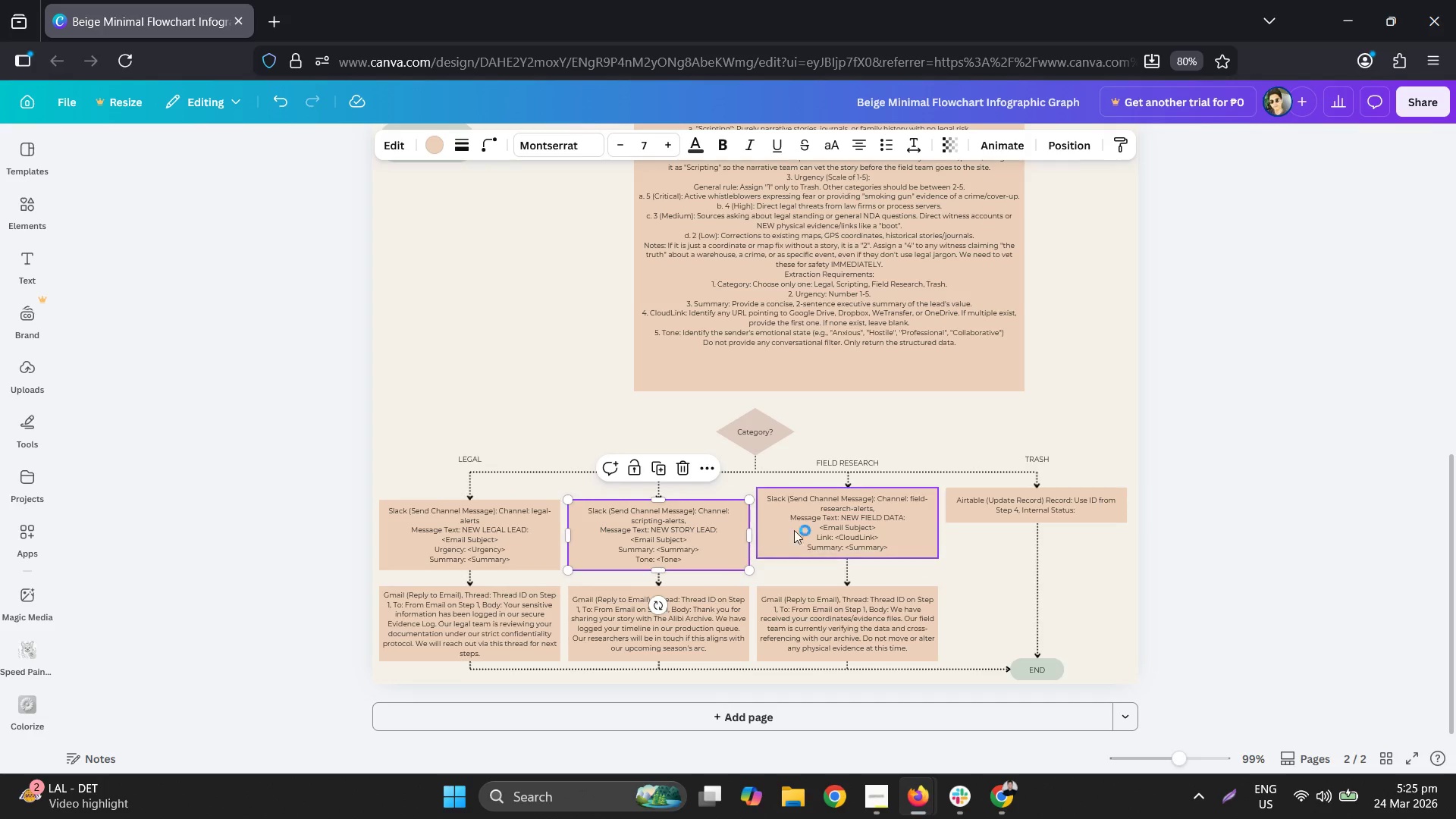 
left_click_drag(start_coordinate=[816, 526], to_coordinate=[819, 541])
 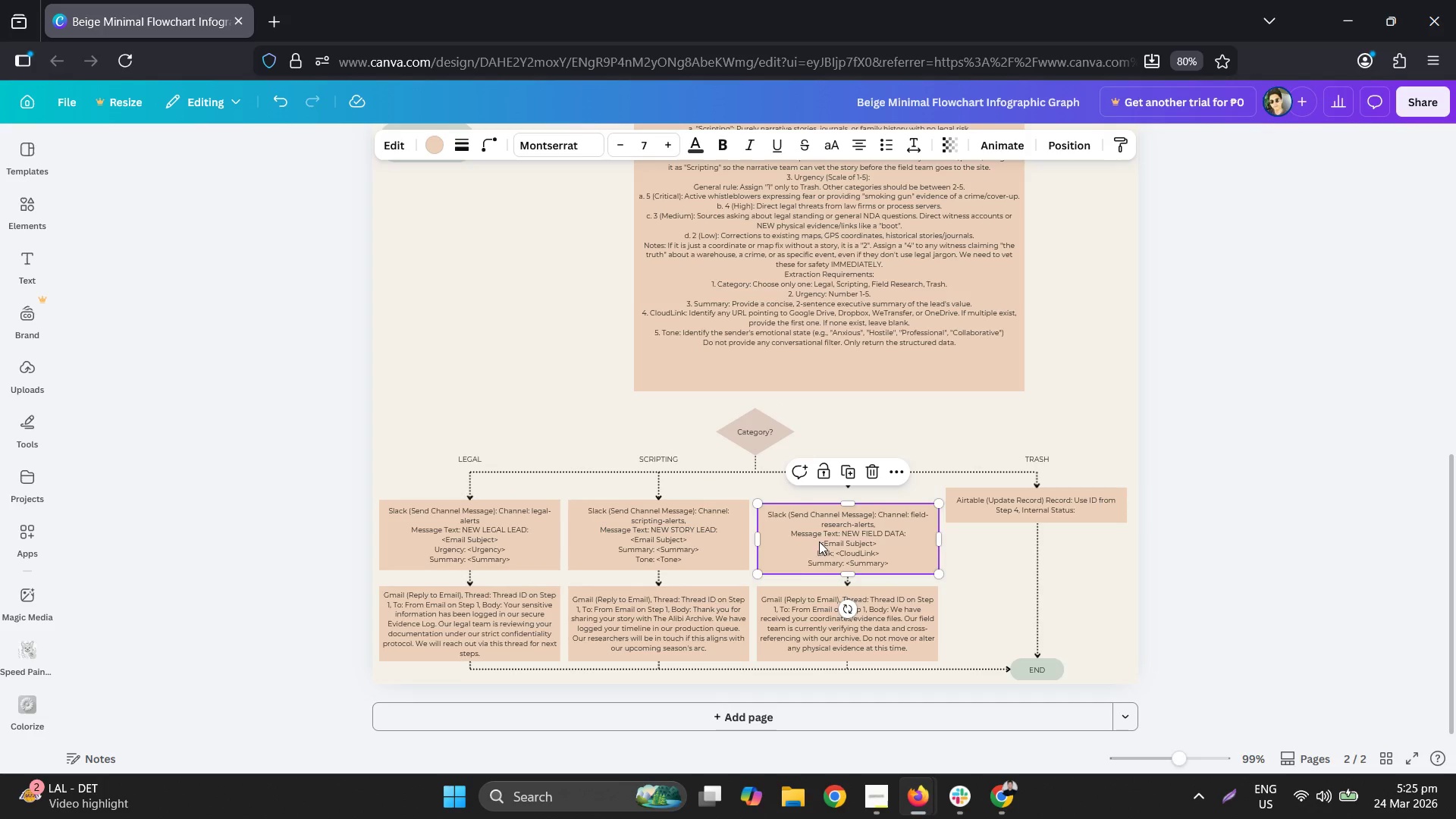 
key(Control+Z)
 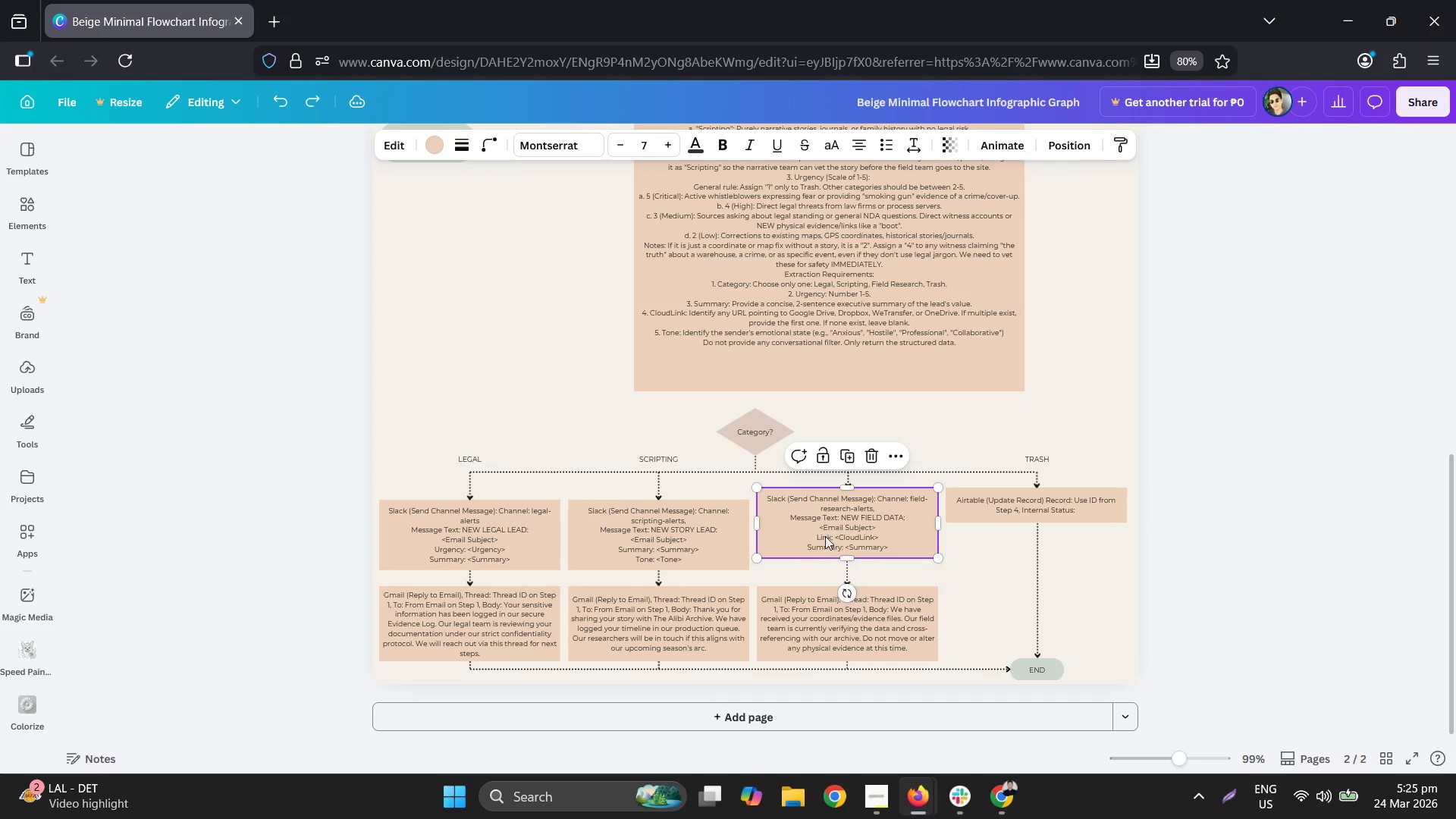 
left_click_drag(start_coordinate=[825, 530], to_coordinate=[826, 543])
 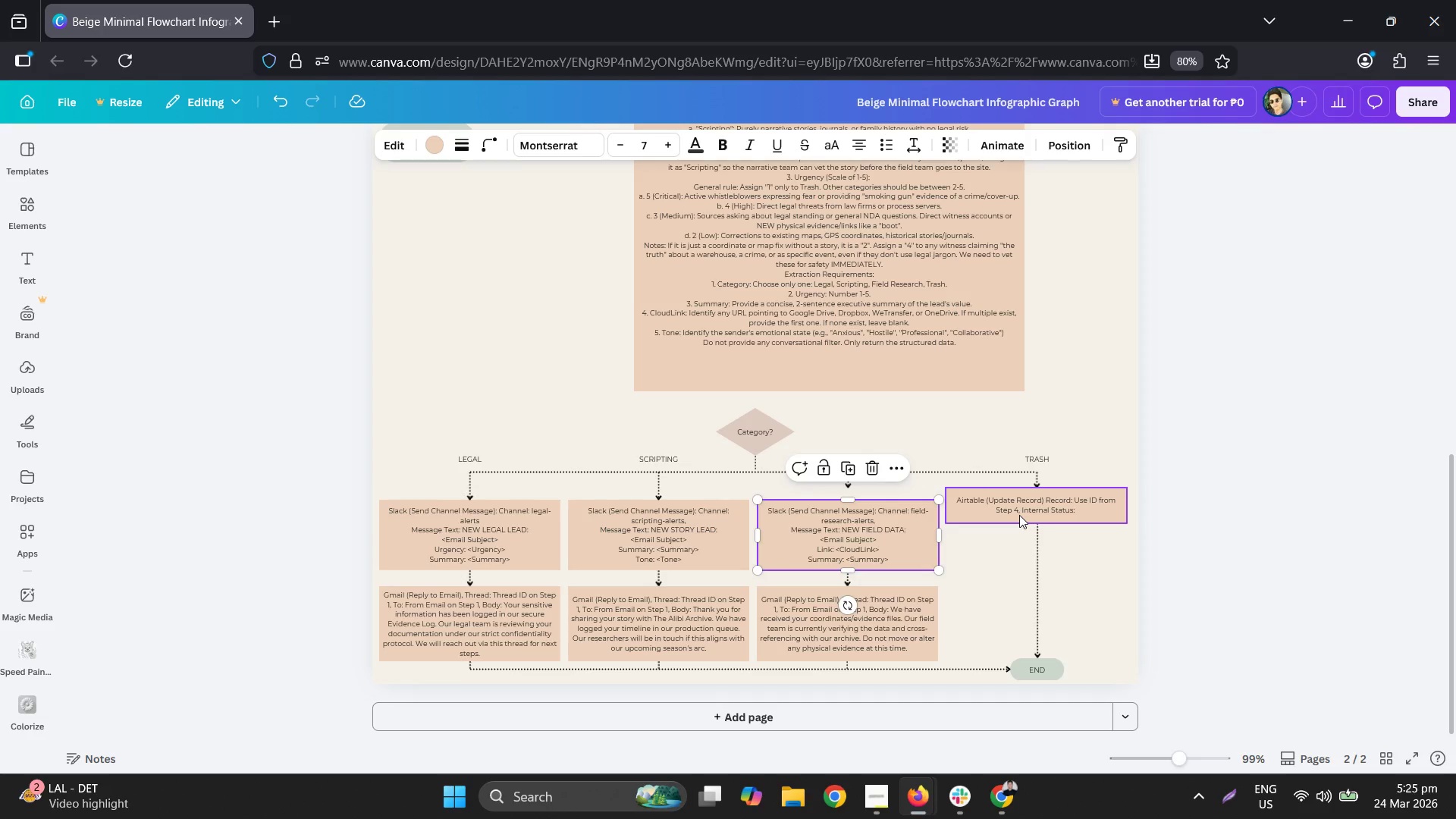 
left_click_drag(start_coordinate=[1019, 514], to_coordinate=[1020, 522])
 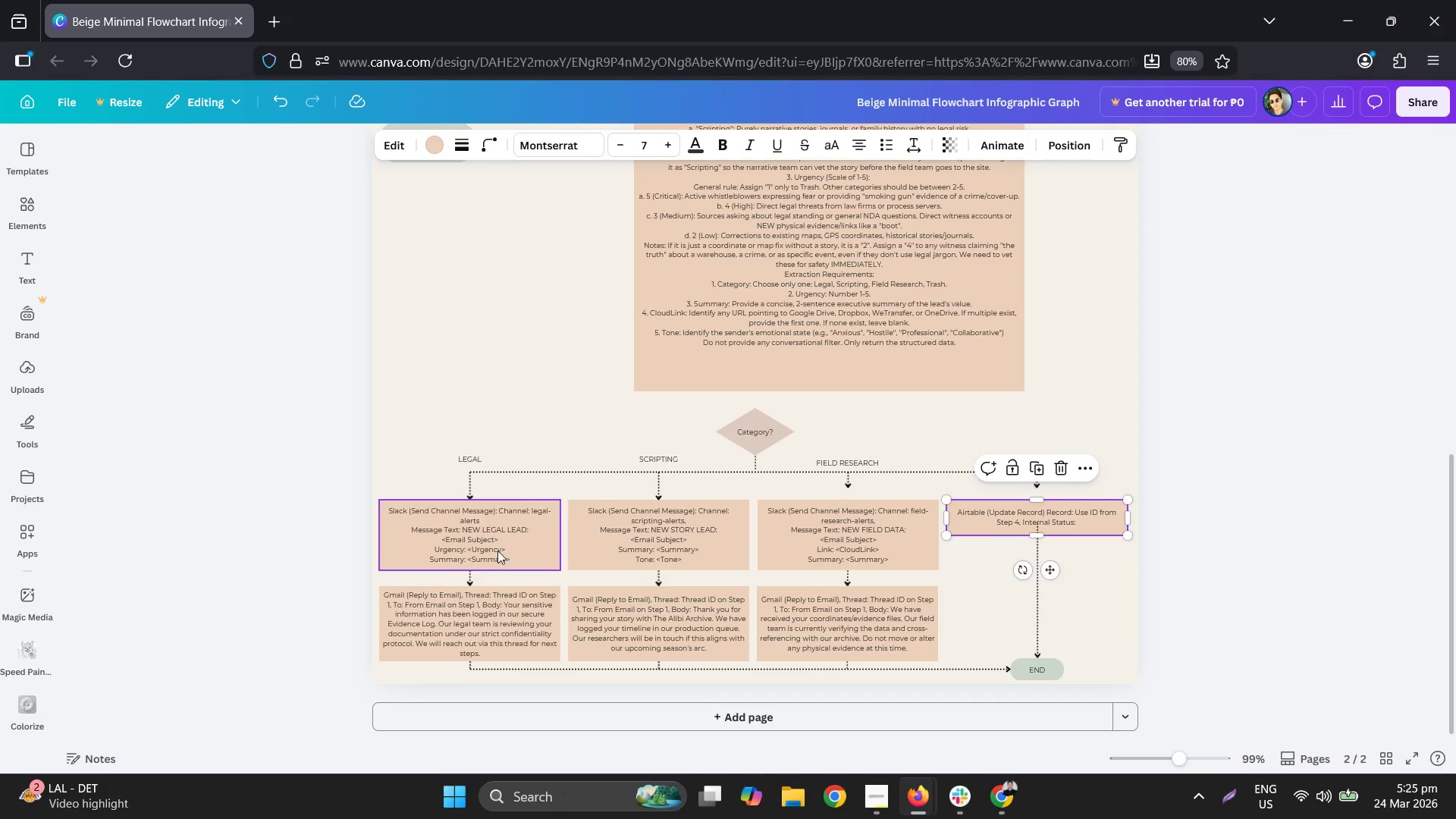 
left_click([489, 547])
 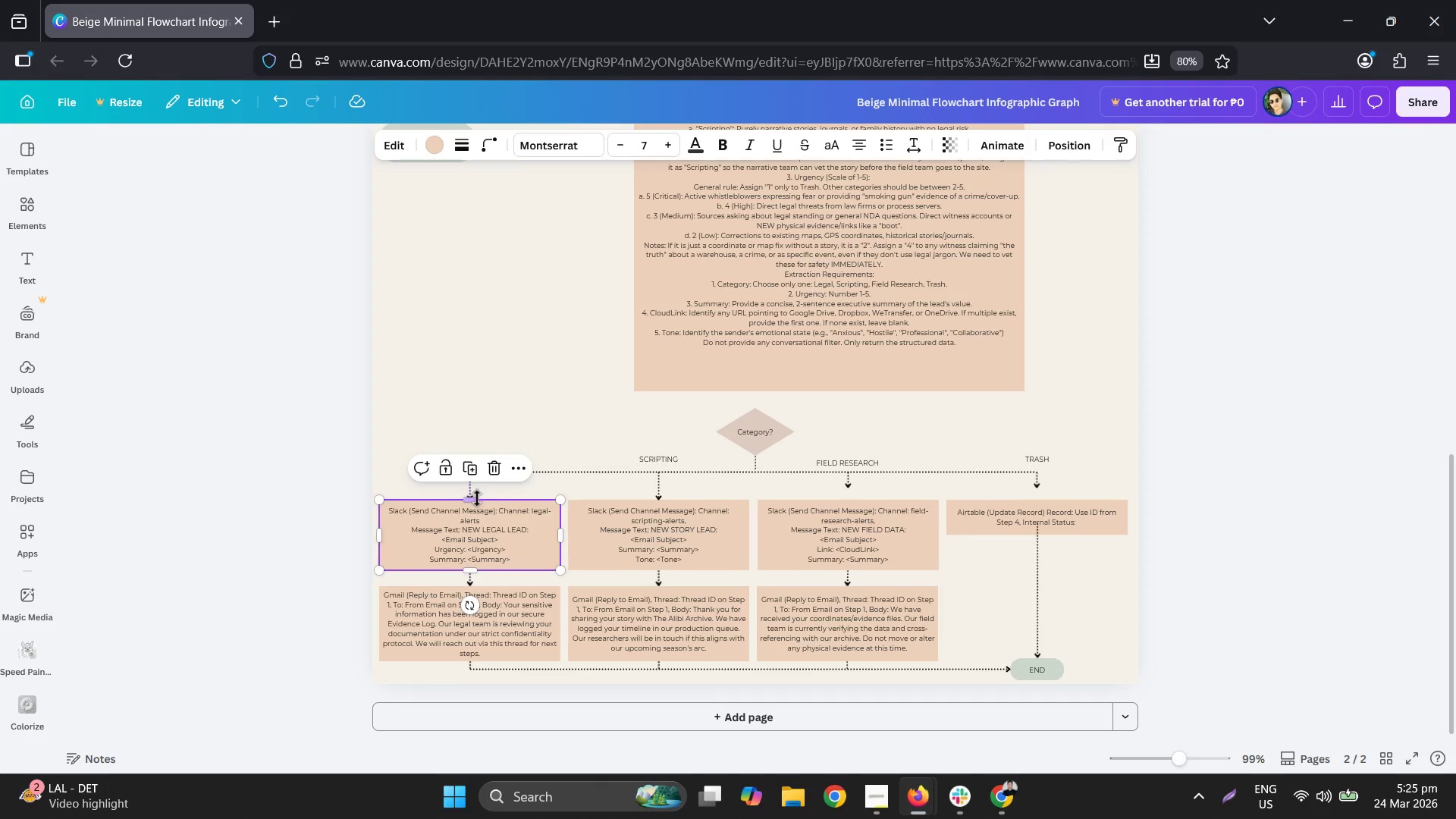 
left_click_drag(start_coordinate=[477, 498], to_coordinate=[479, 535])
 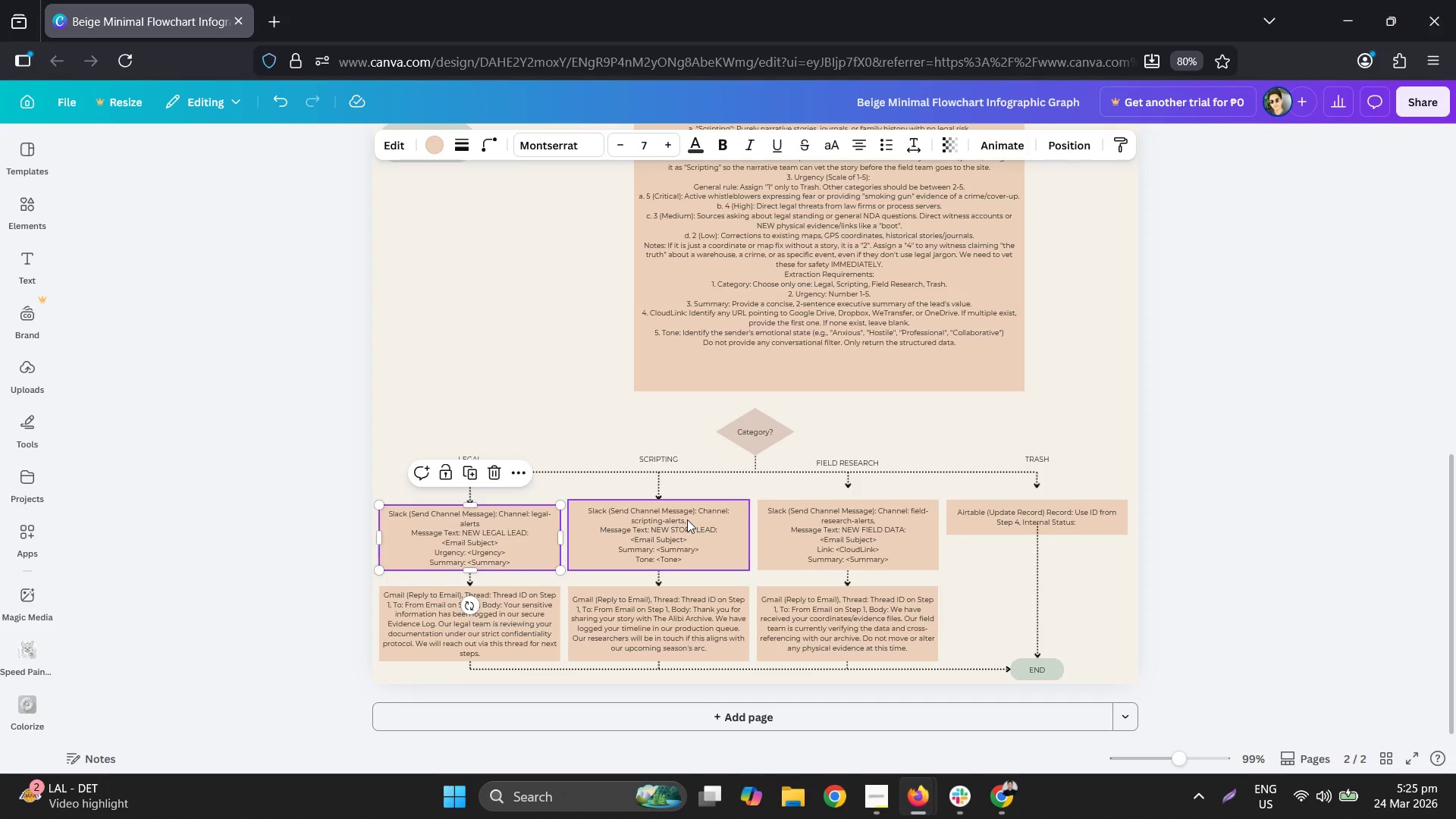 
left_click([687, 519])
 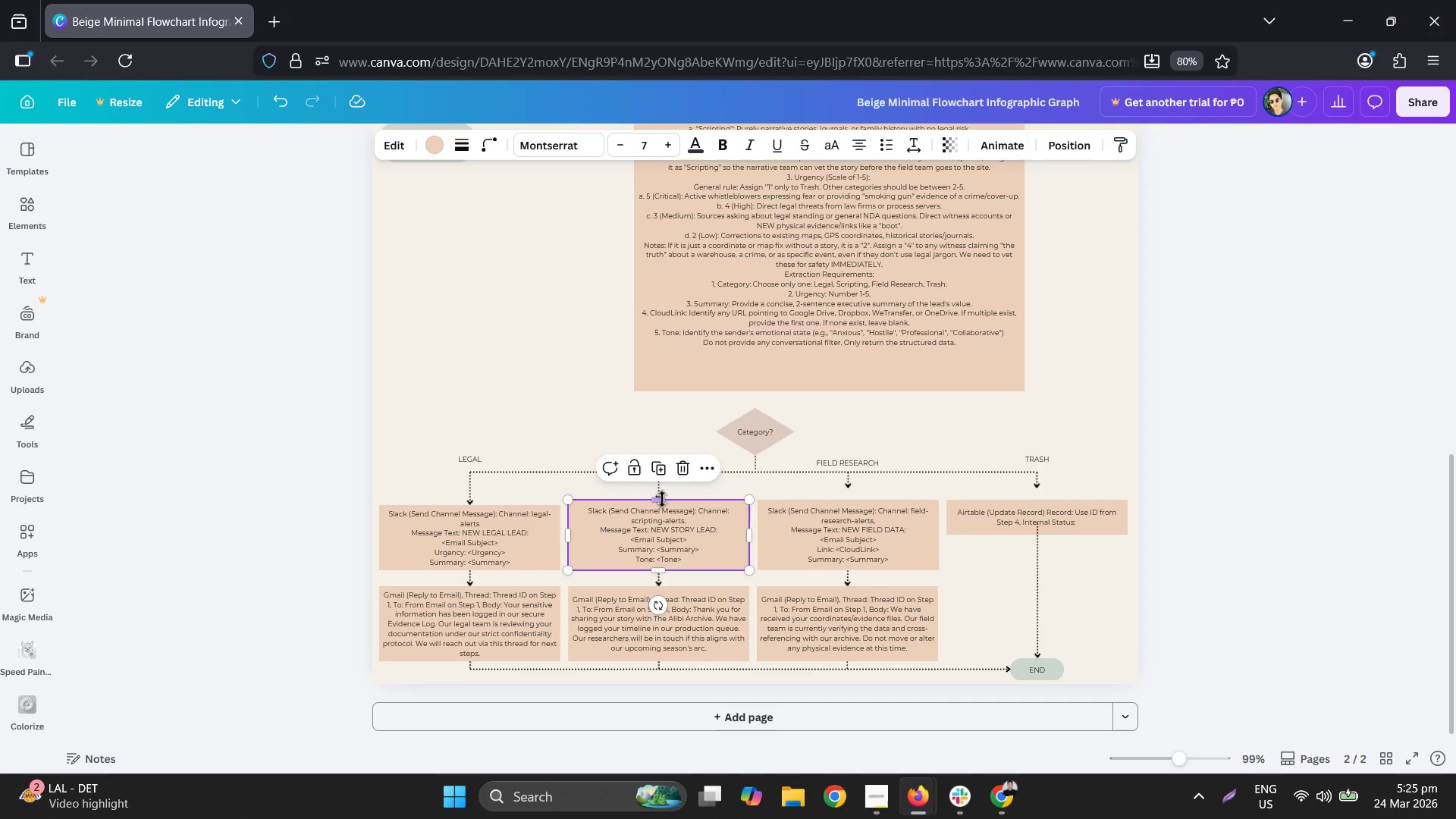 
left_click_drag(start_coordinate=[662, 499], to_coordinate=[661, 510])
 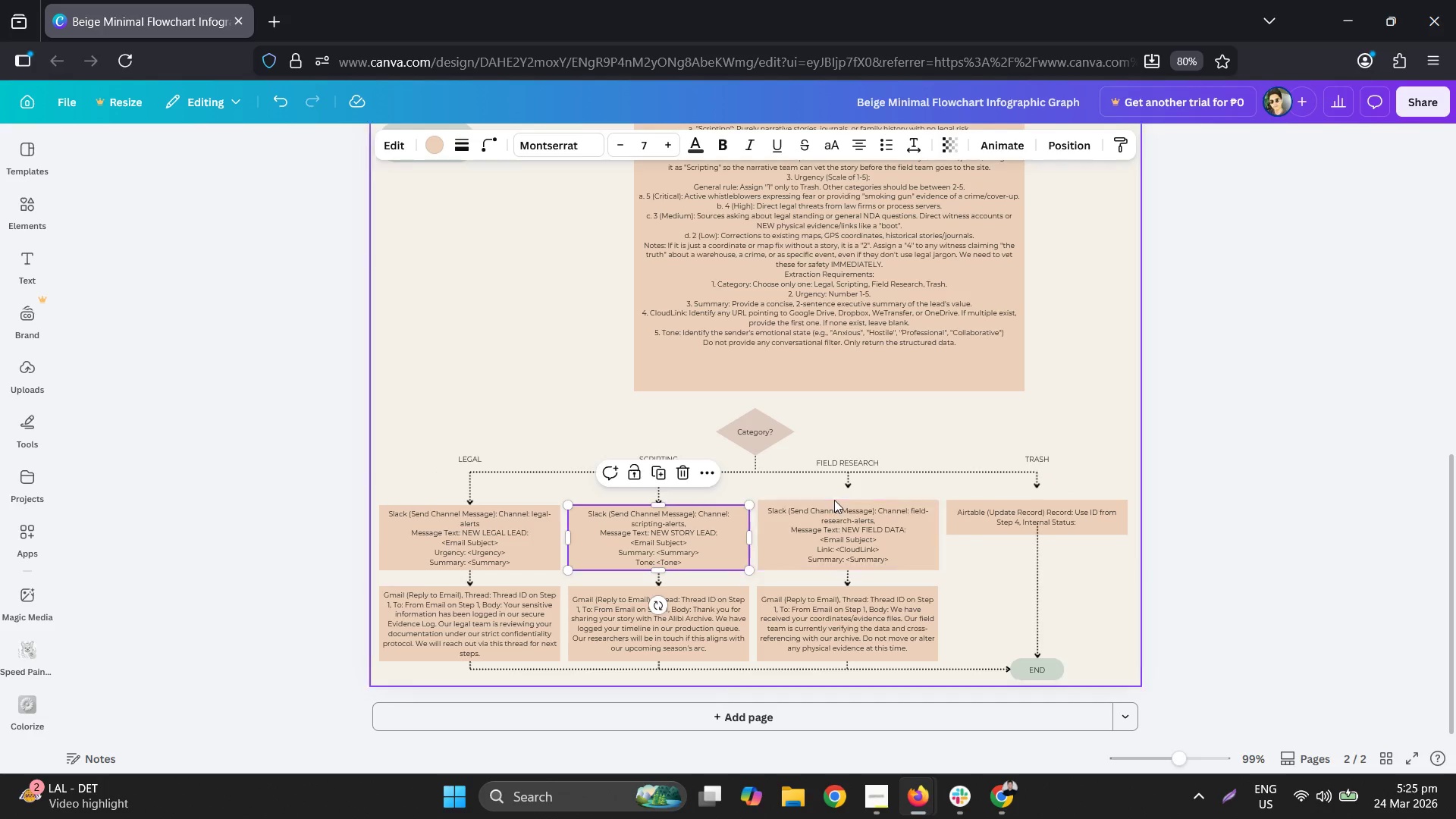 
left_click([852, 503])
 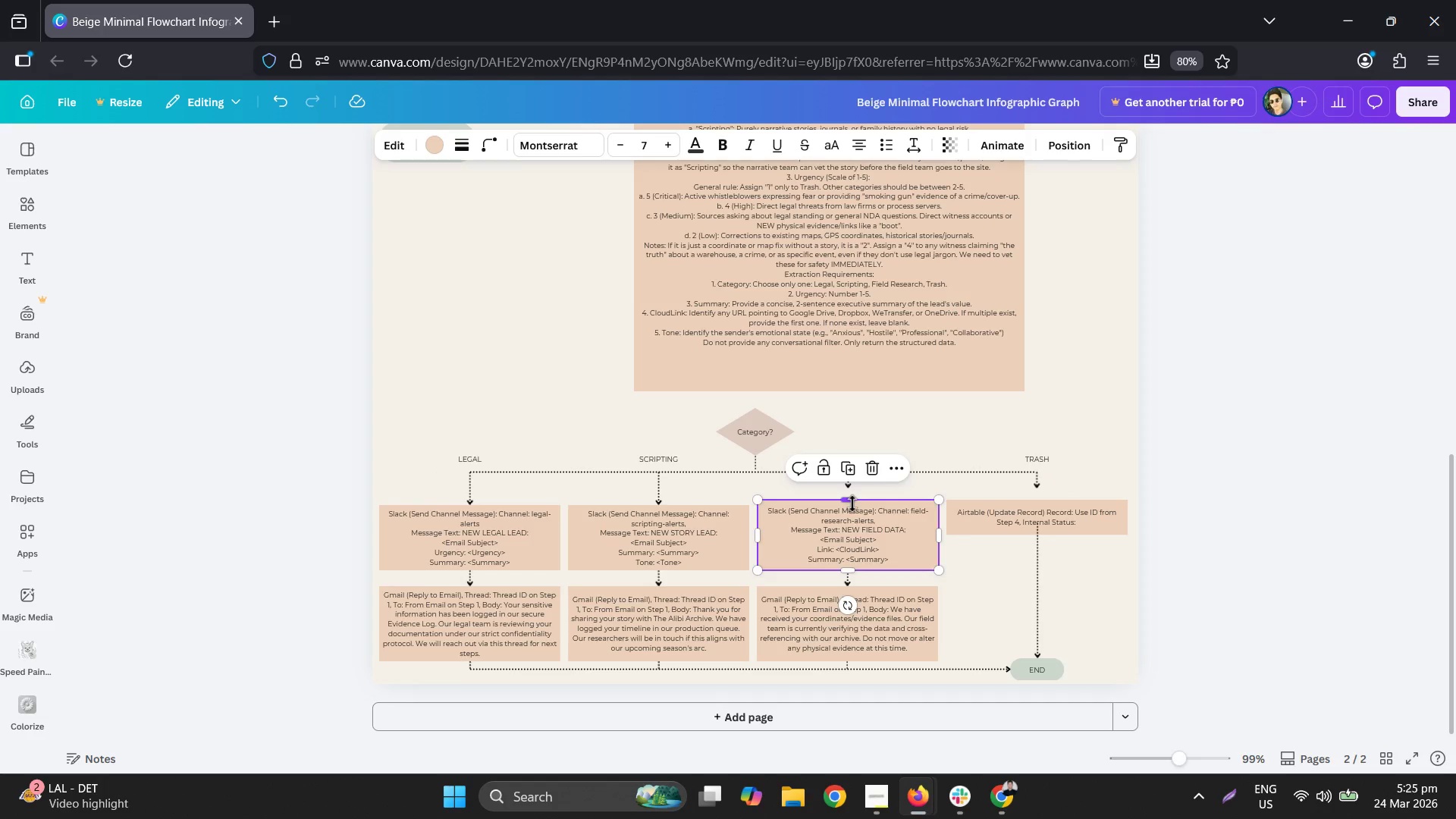 
left_click_drag(start_coordinate=[852, 503], to_coordinate=[849, 516])
 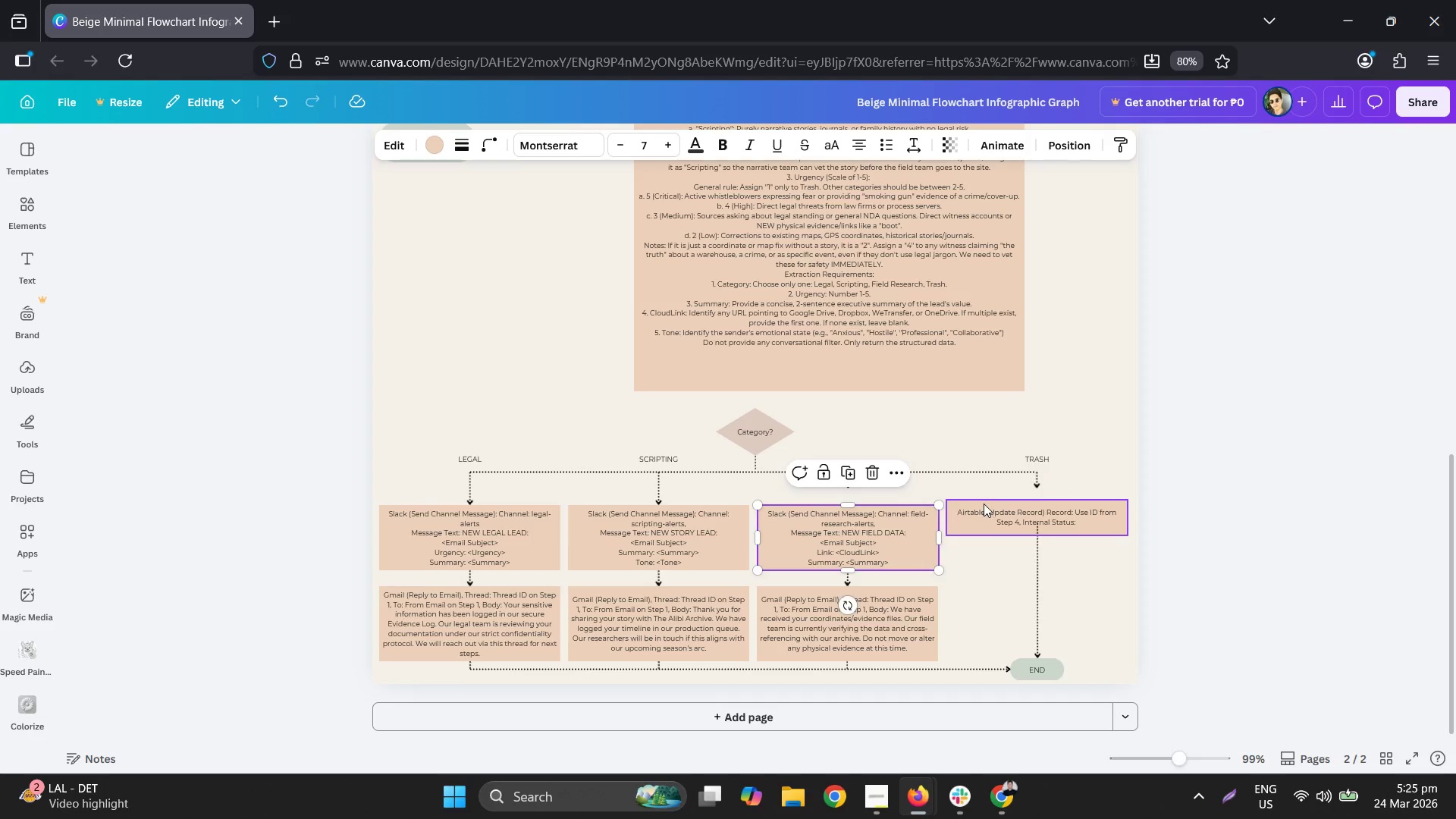 
left_click([984, 504])
 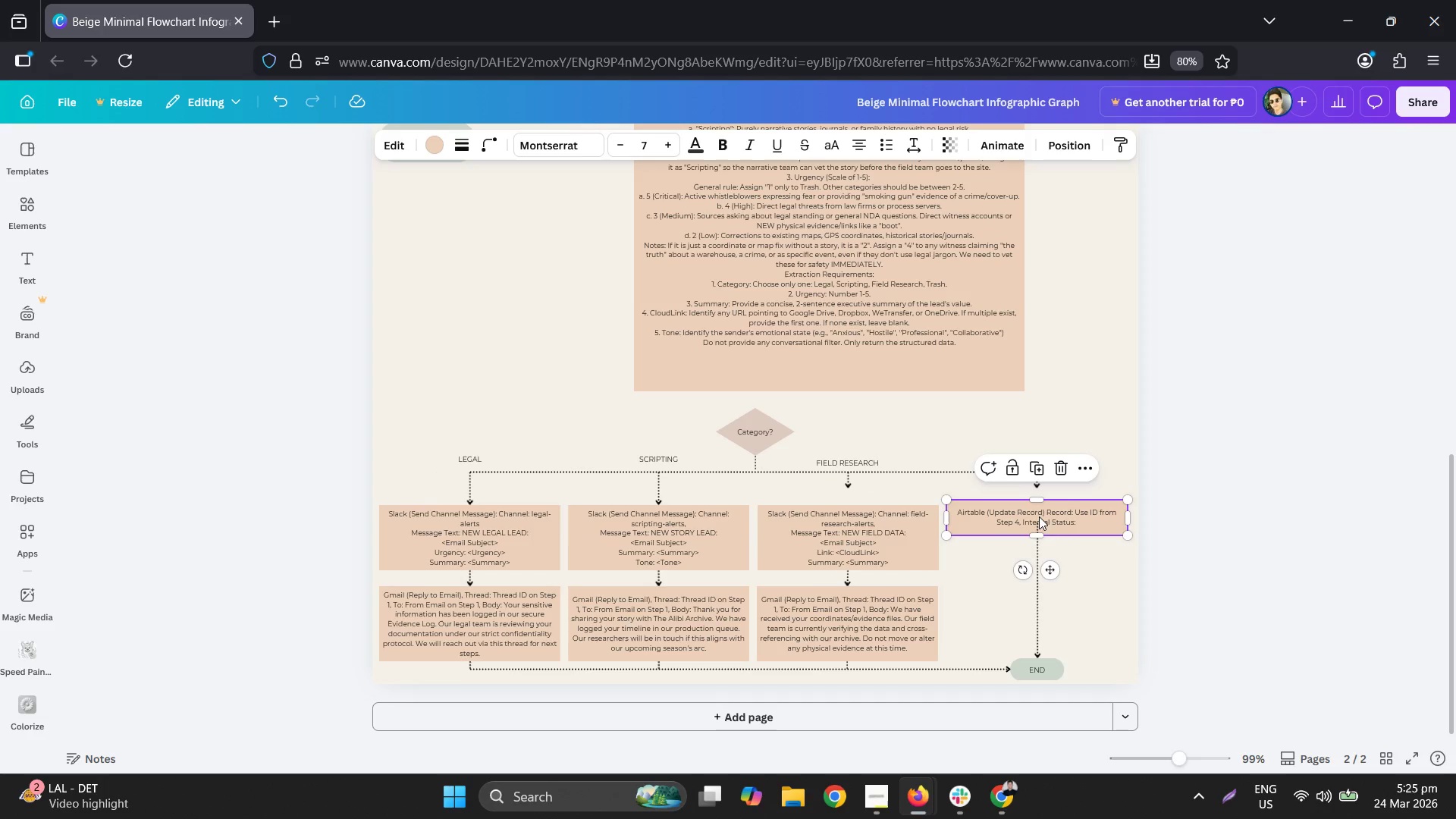 
left_click_drag(start_coordinate=[1031, 517], to_coordinate=[1030, 521])
 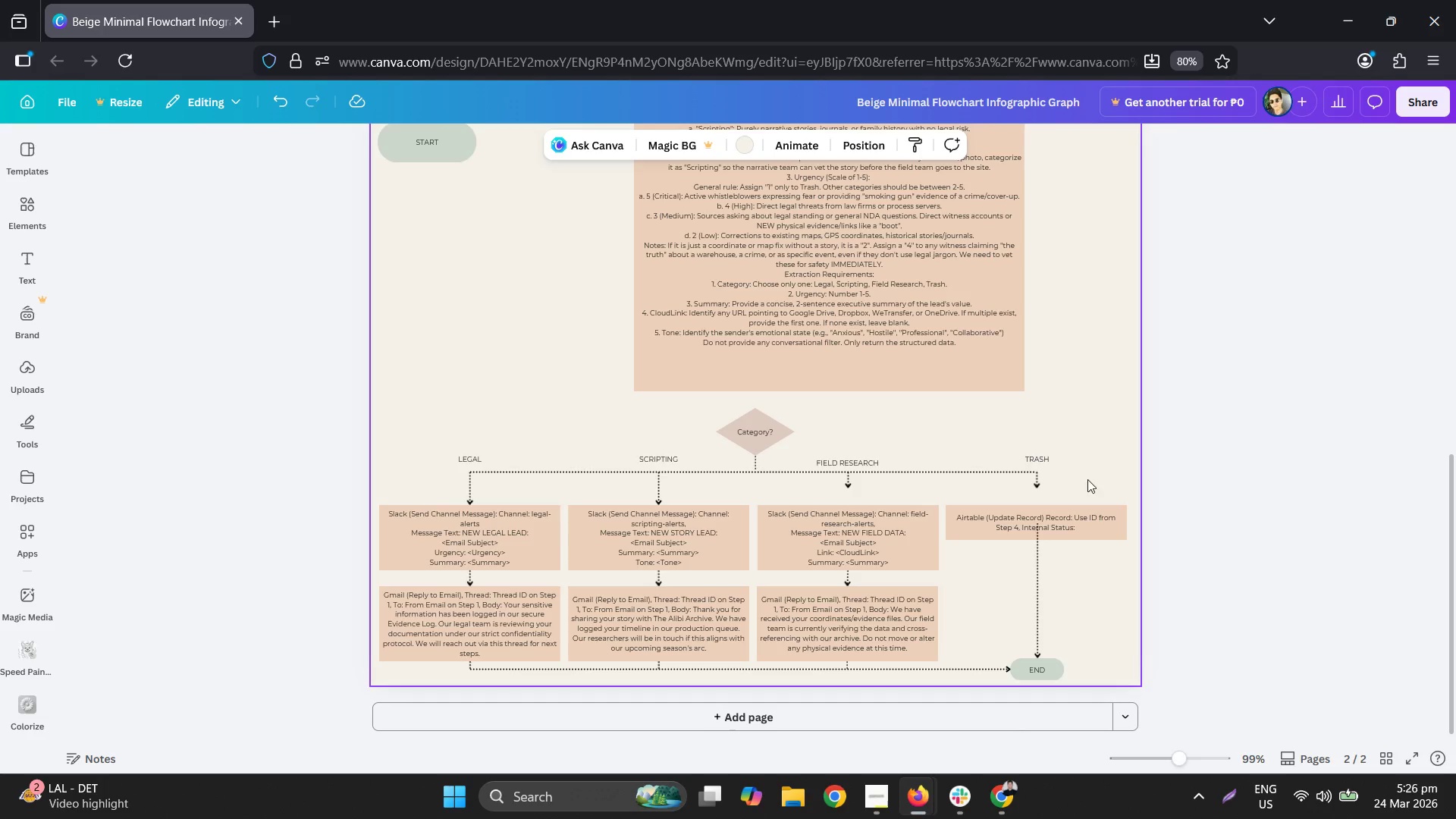 
key(Control+ControlLeft)
 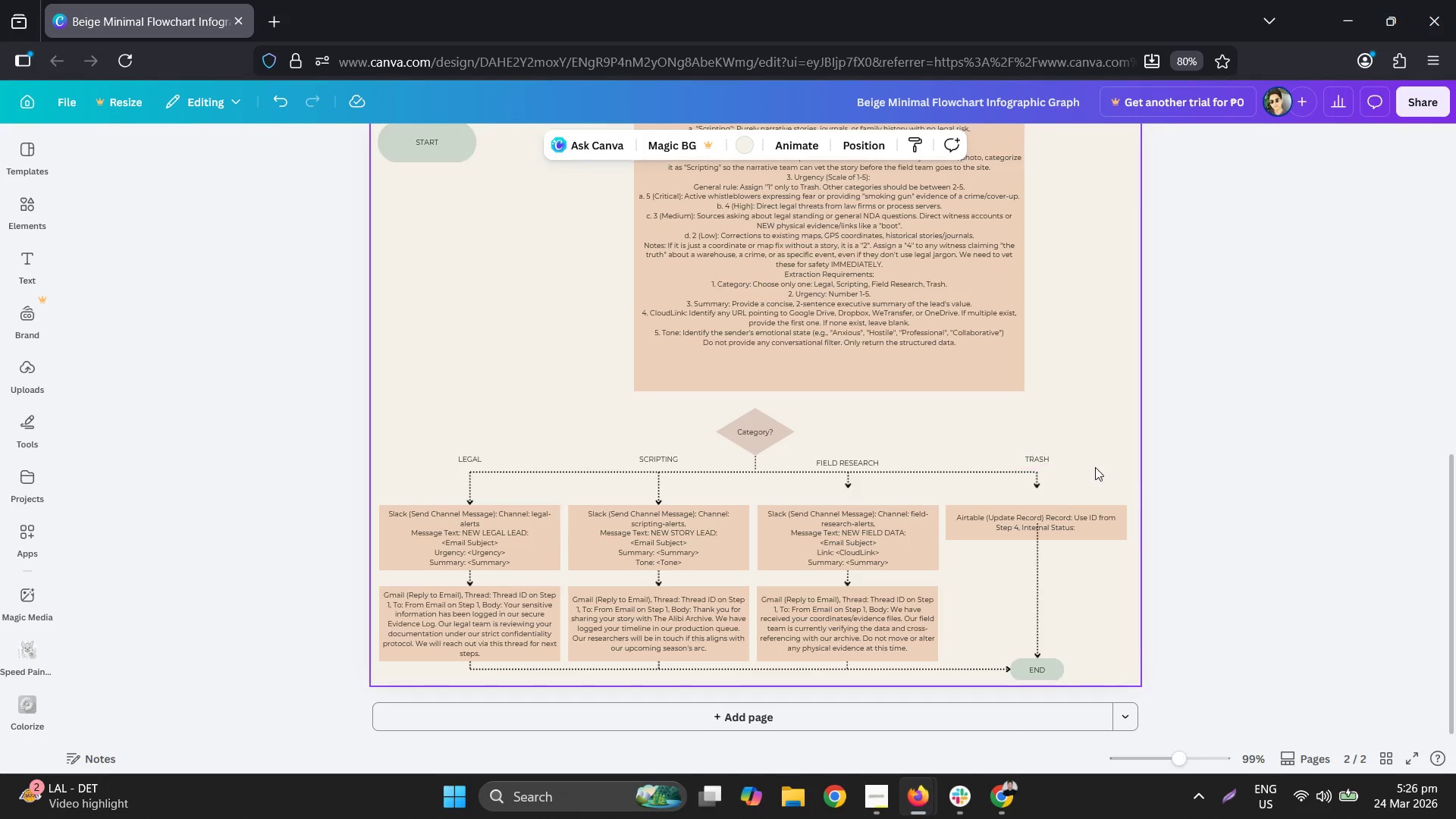 
left_click_drag(start_coordinate=[1103, 488], to_coordinate=[439, 406])
 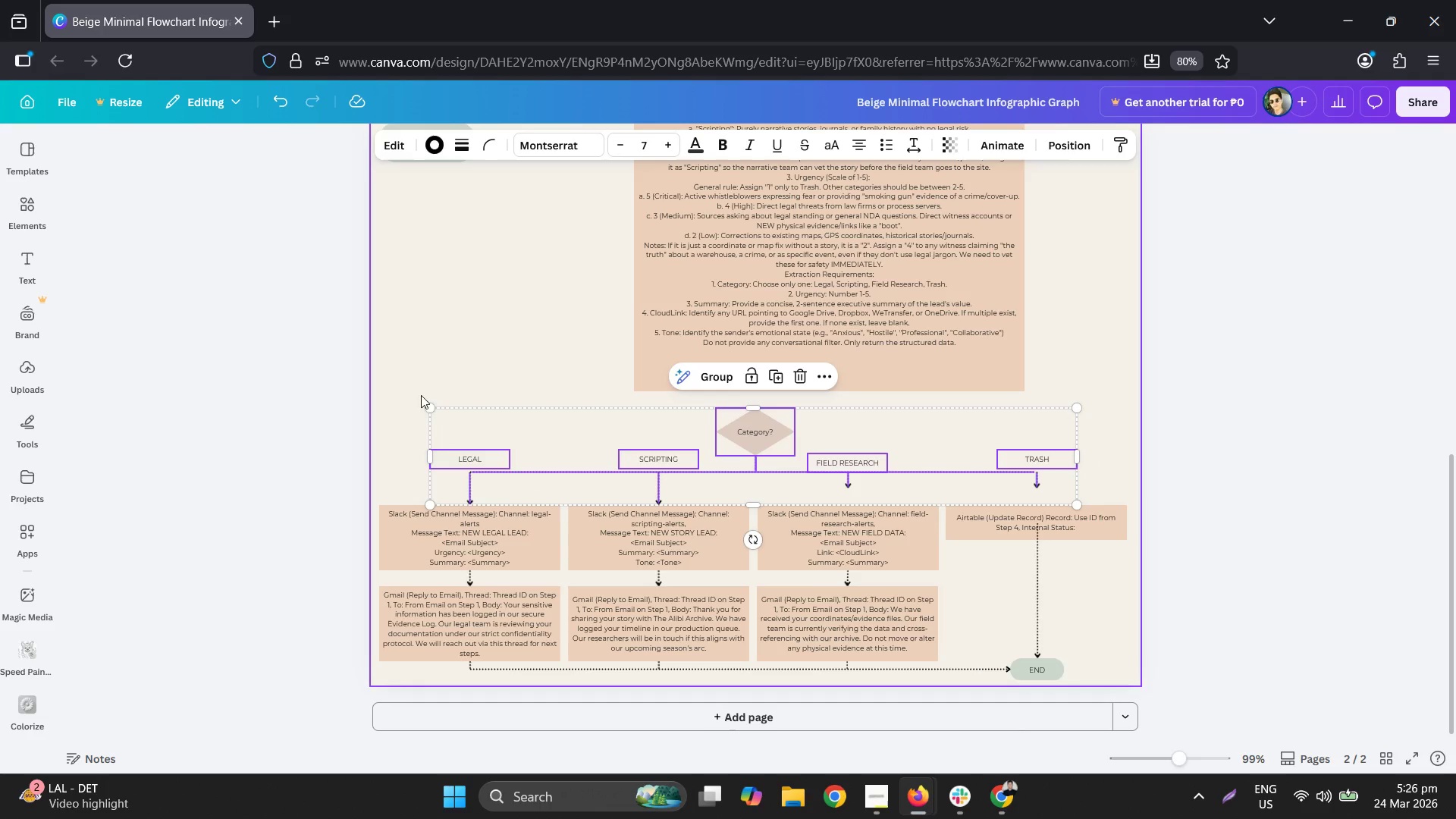 
left_click([409, 359])
 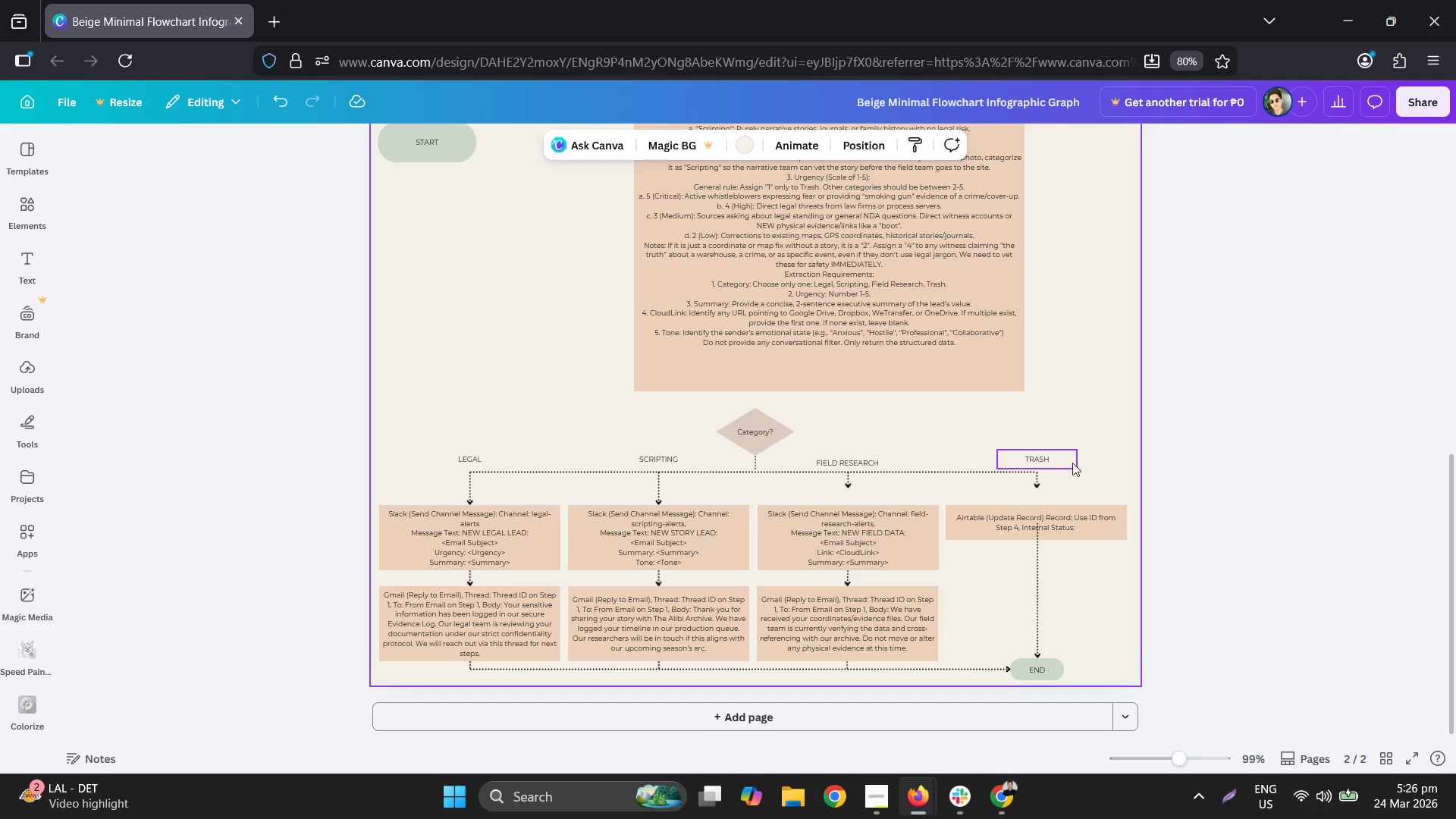 
left_click_drag(start_coordinate=[1104, 453], to_coordinate=[431, 411])
 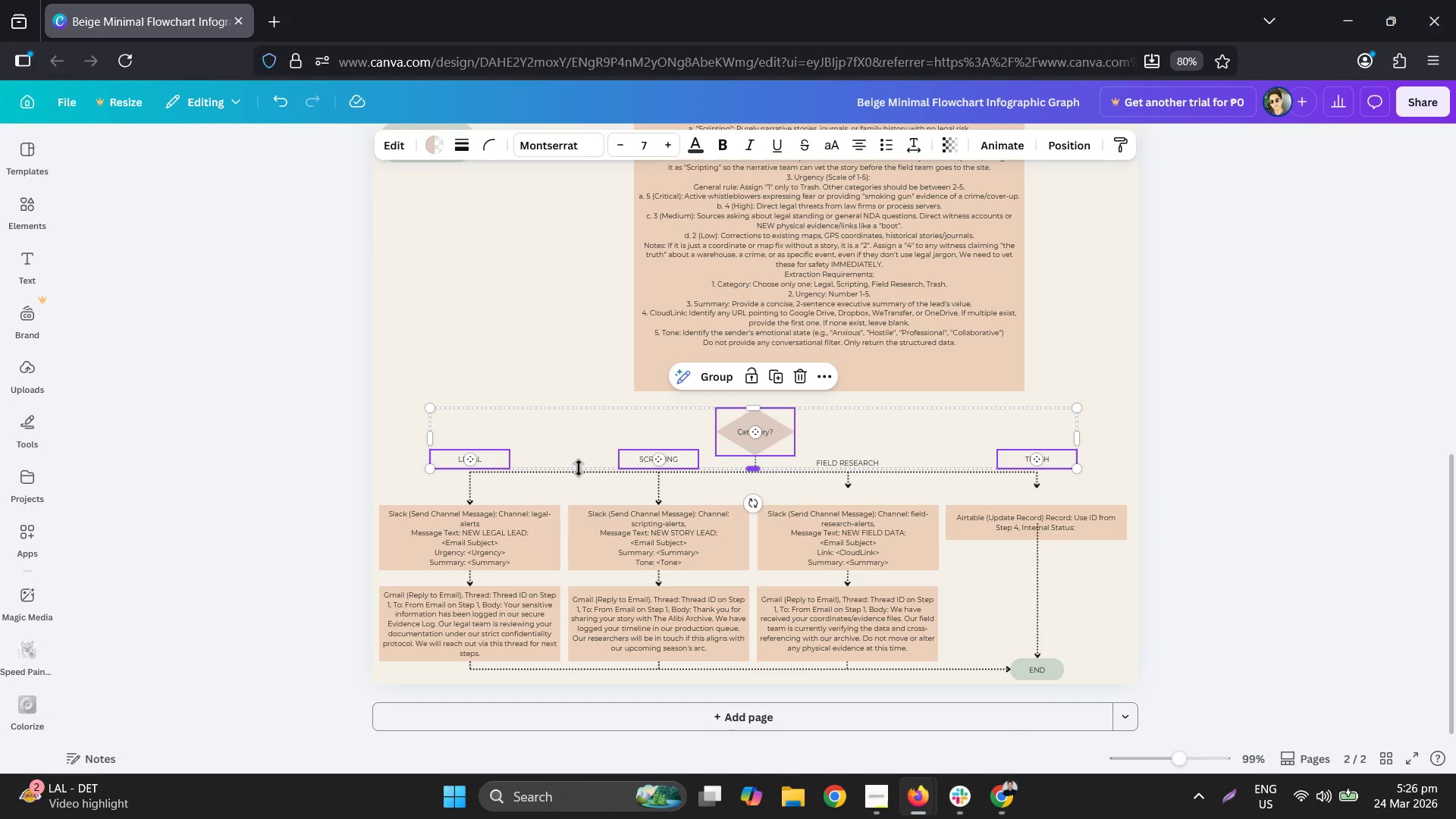 
hold_key(key=ShiftLeft, duration=0.45)
 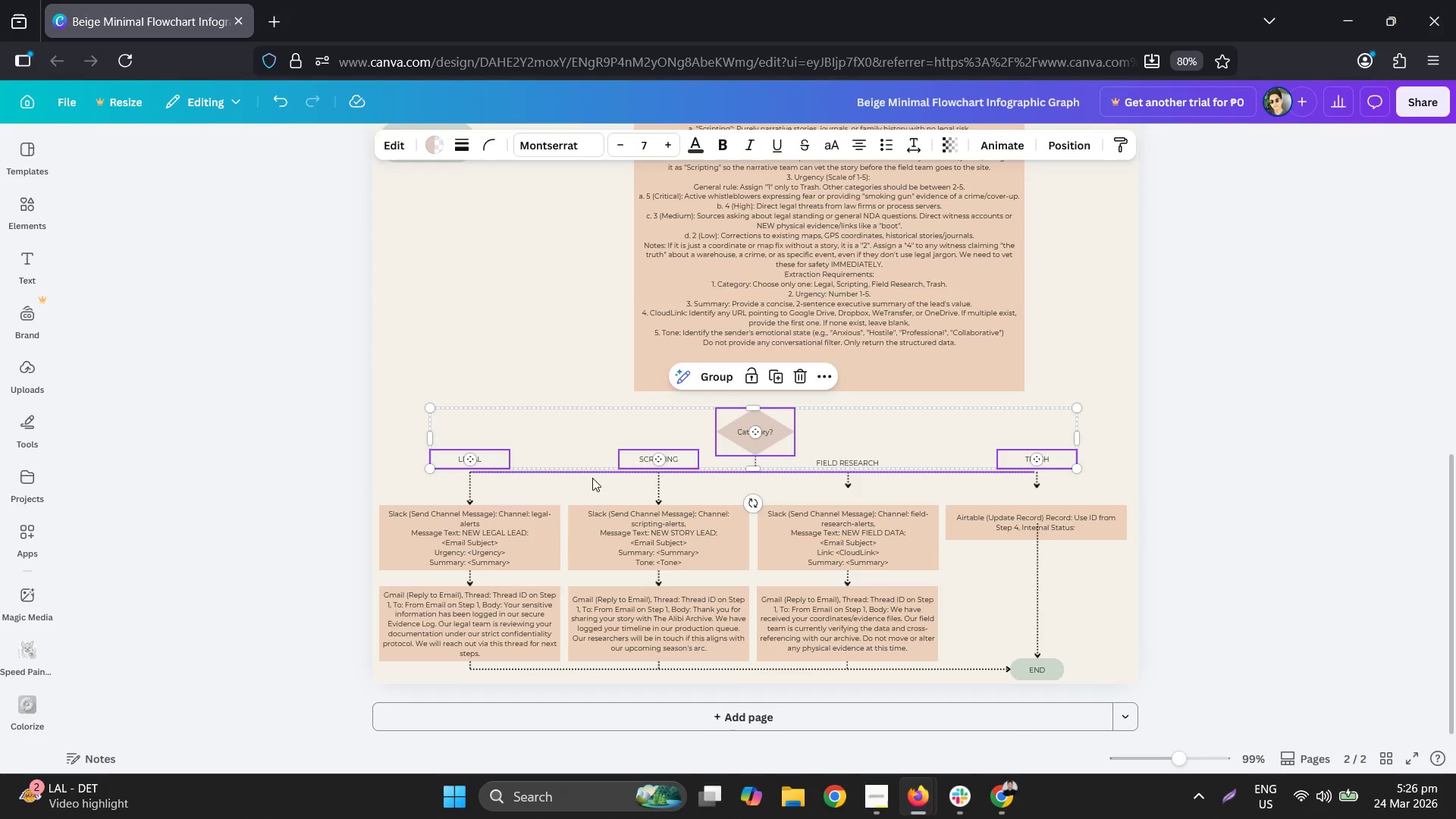 
hold_key(key=ArrowDown, duration=1.12)
 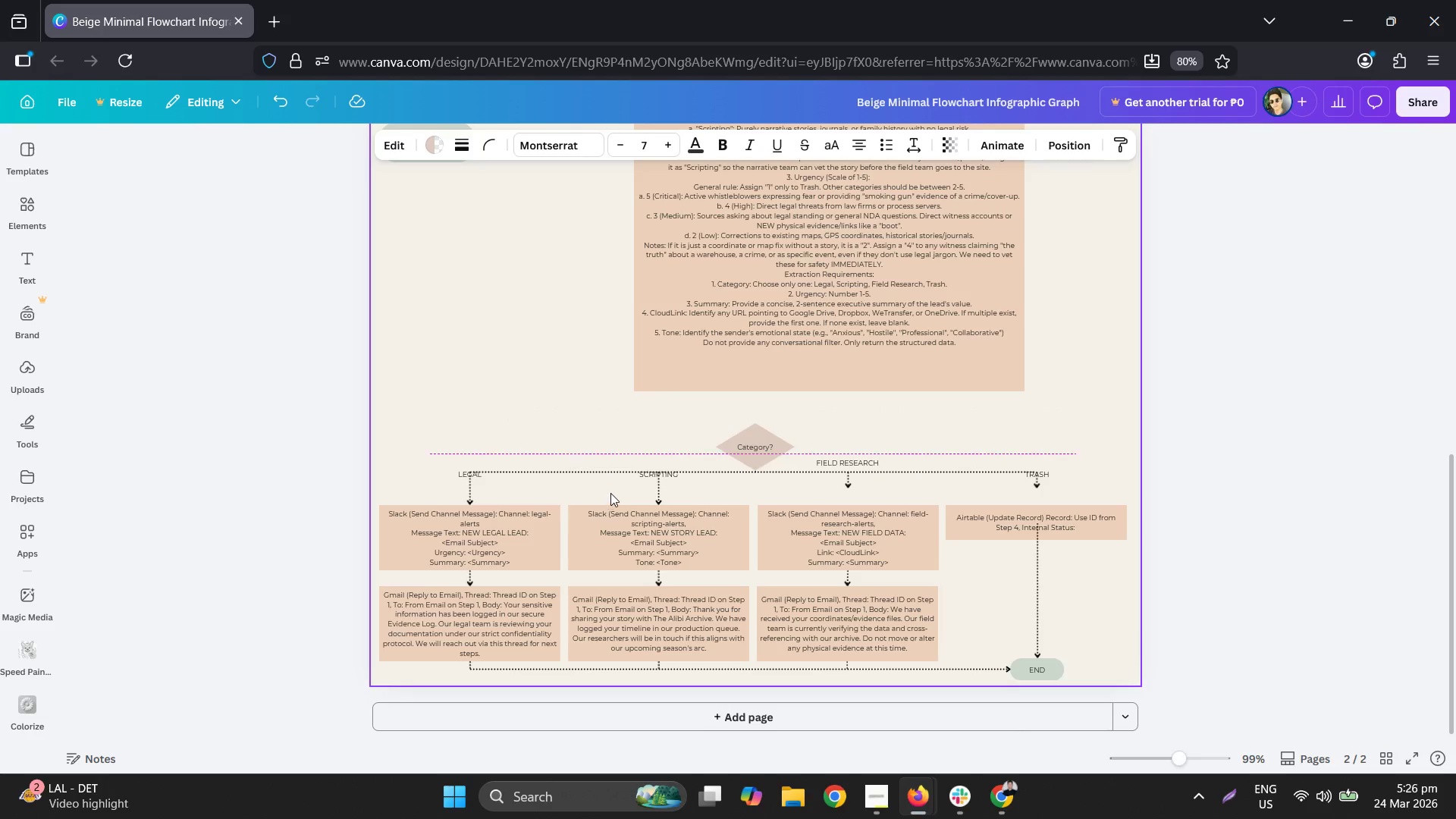 
key(ArrowDown)
 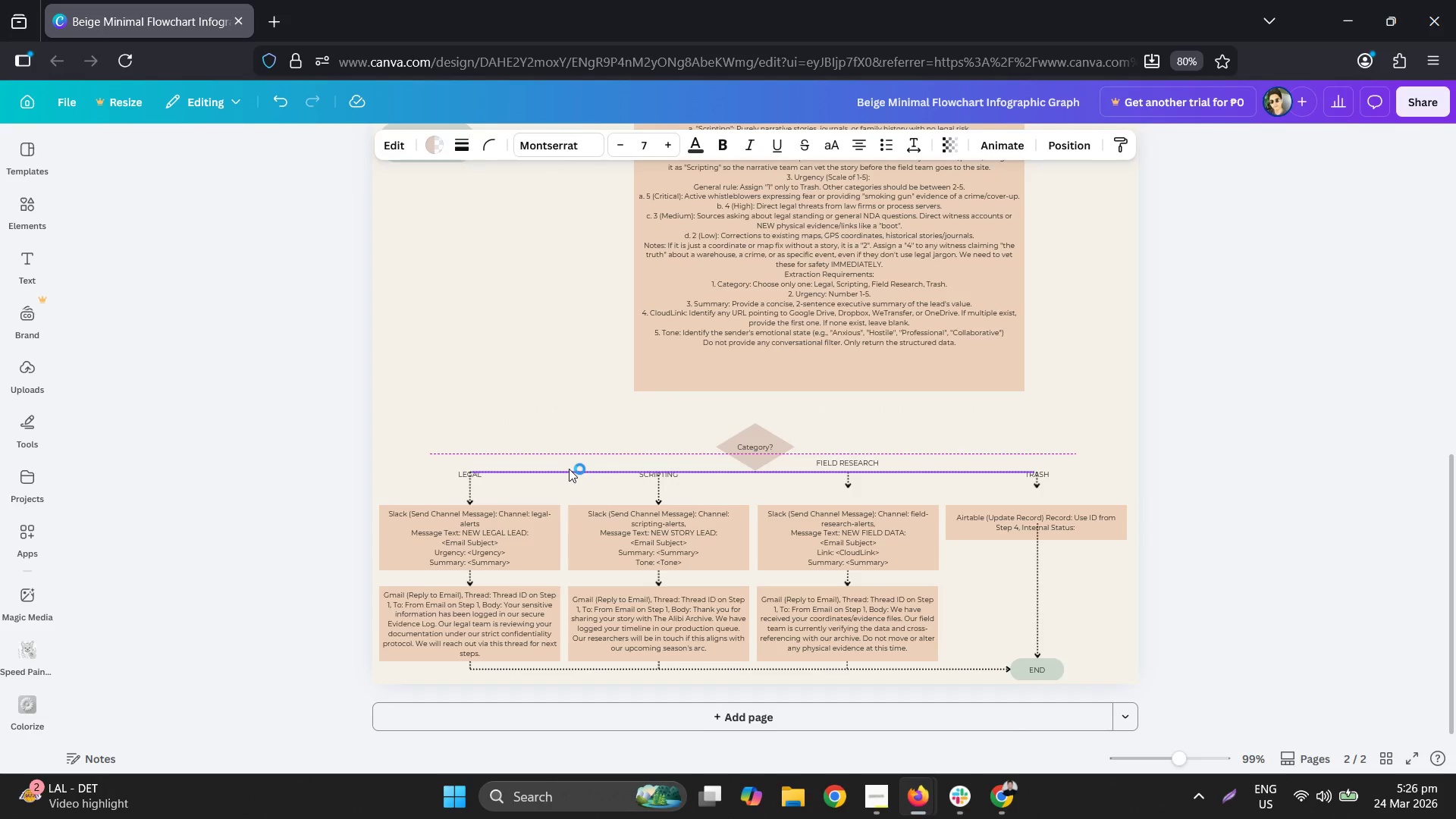 
left_click([569, 469])
 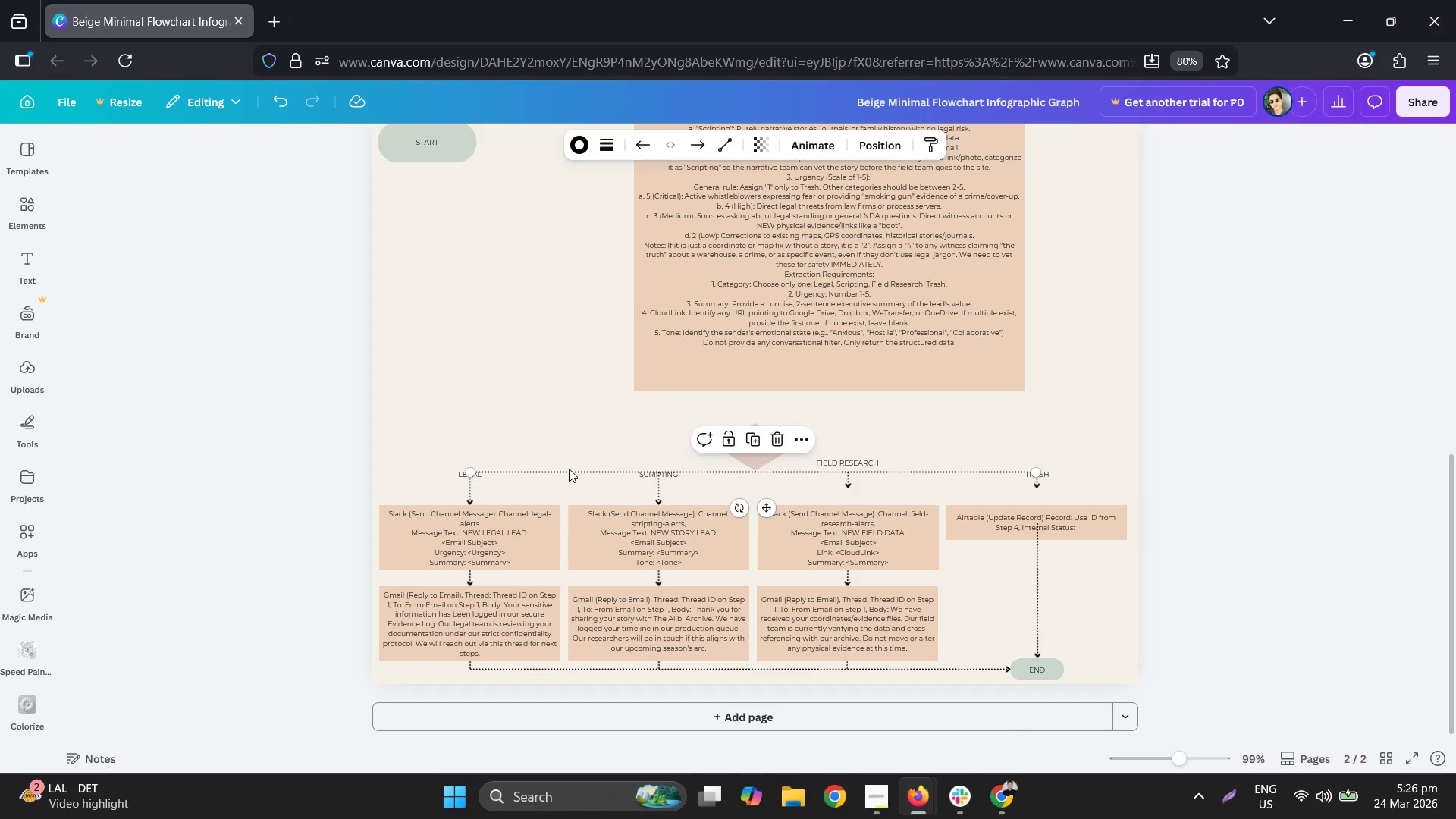 
hold_key(key=ArrowDown, duration=1.03)
 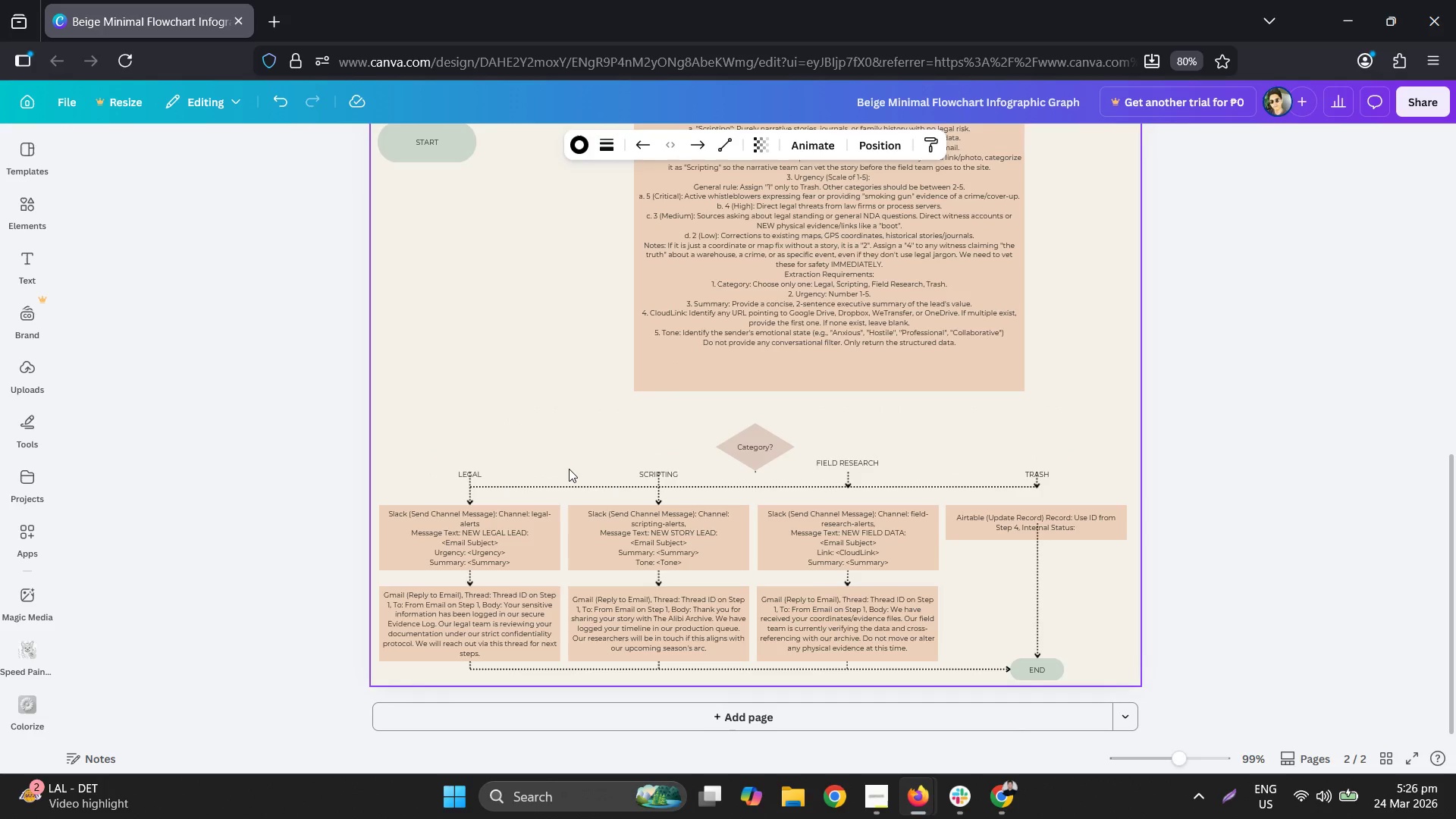 
hold_key(key=ArrowDown, duration=0.38)
 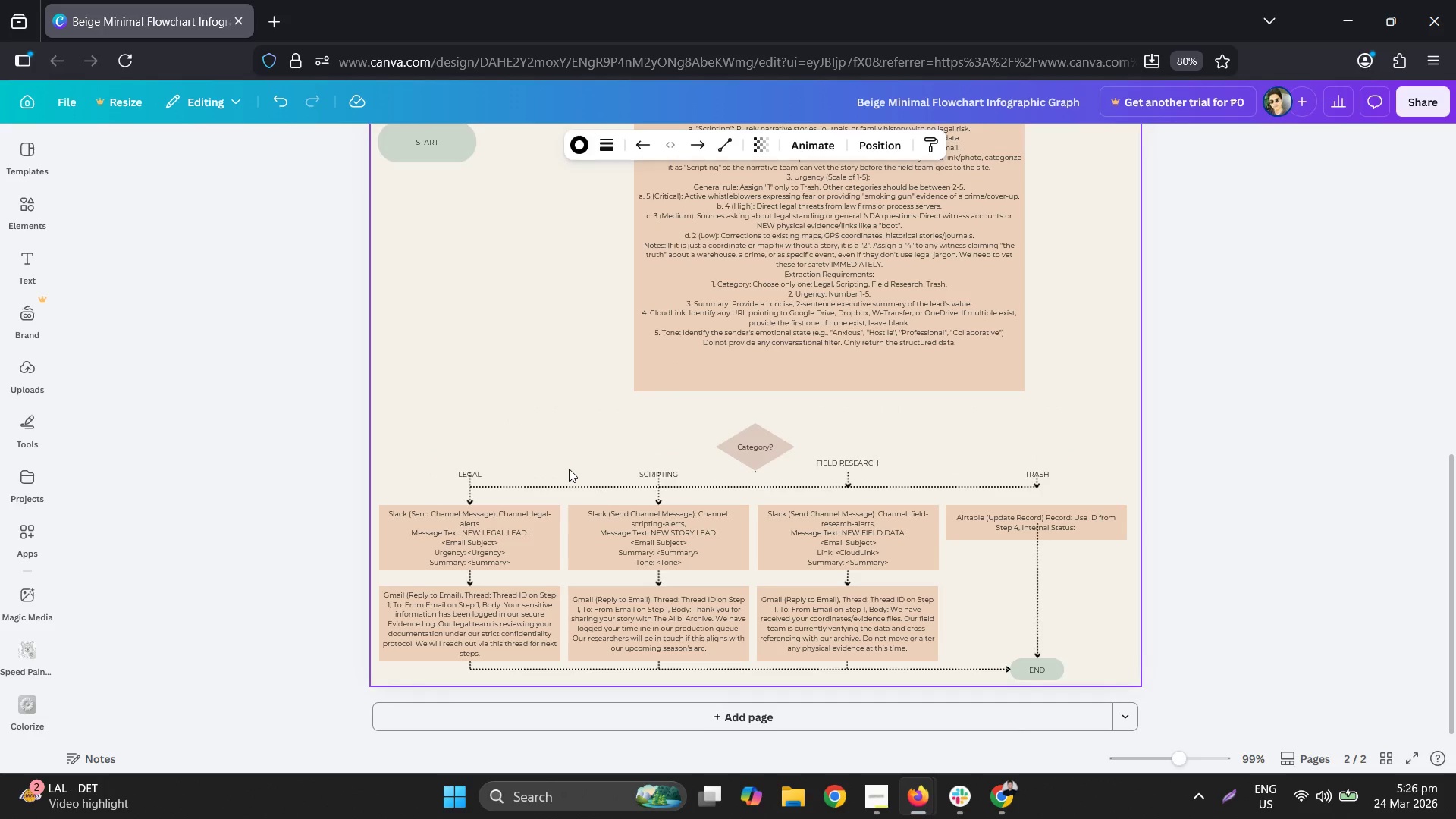 
hold_key(key=ArrowDown, duration=0.7)
 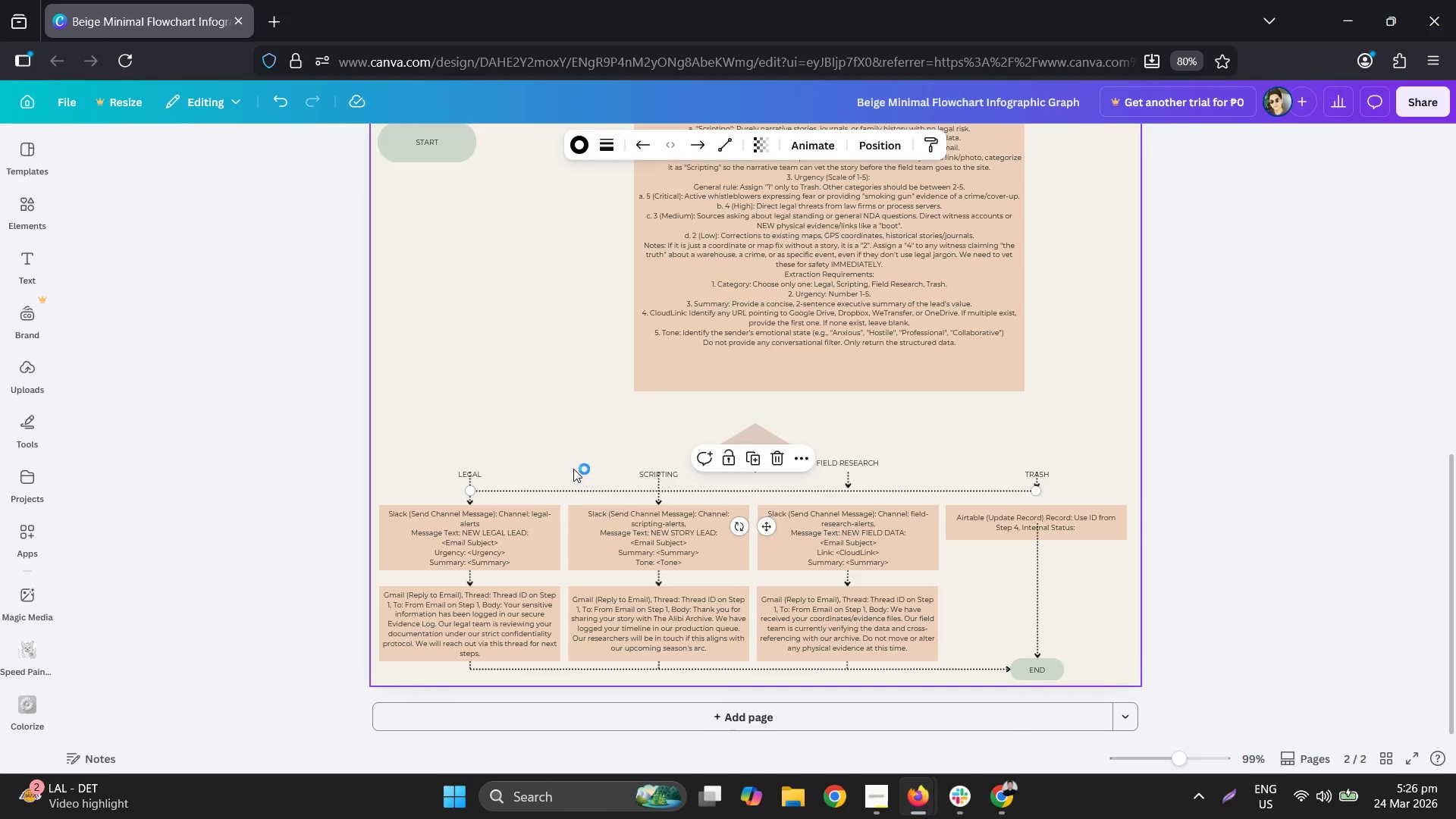 
key(ArrowUp)
 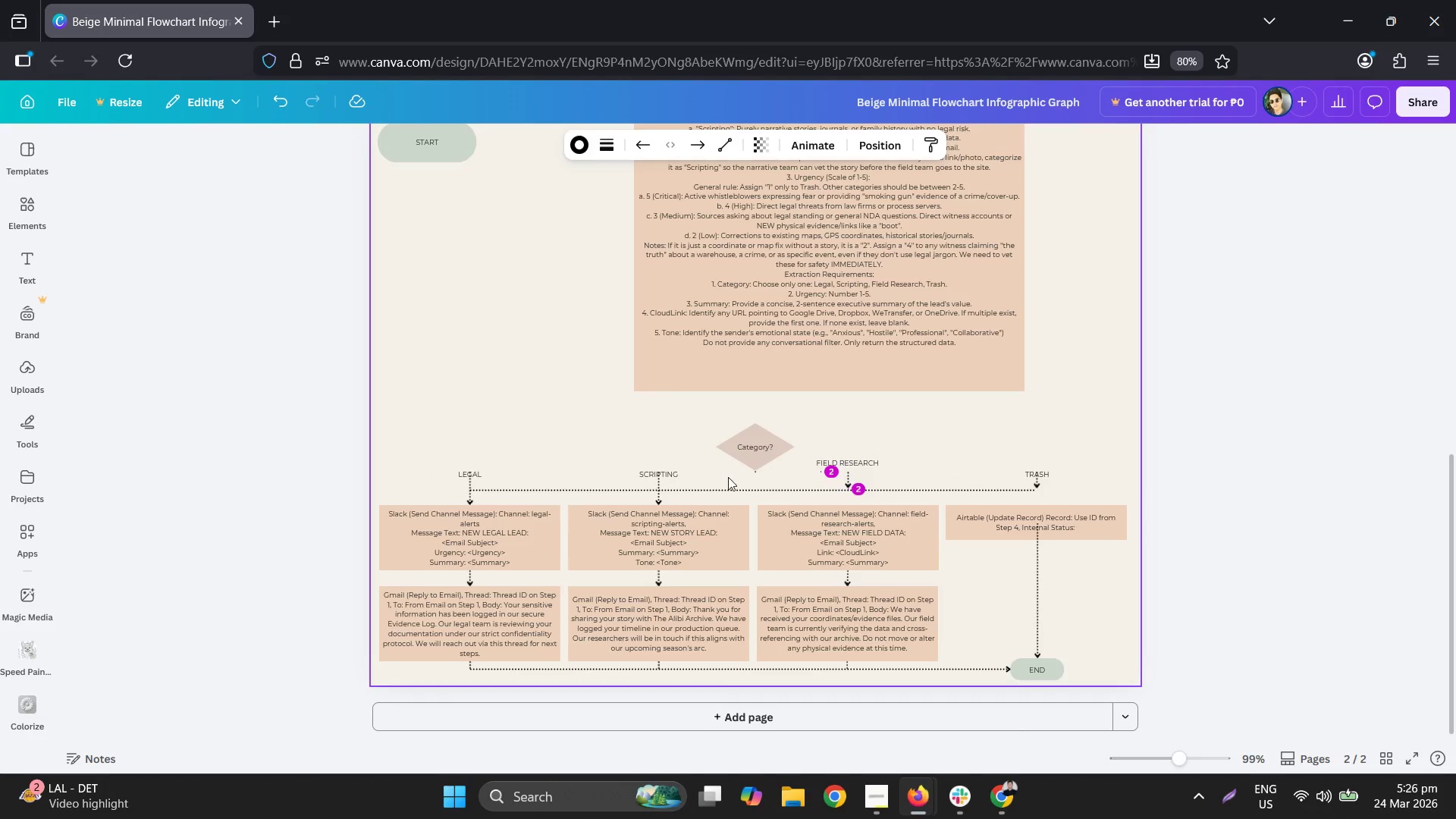 
key(ArrowUp)
 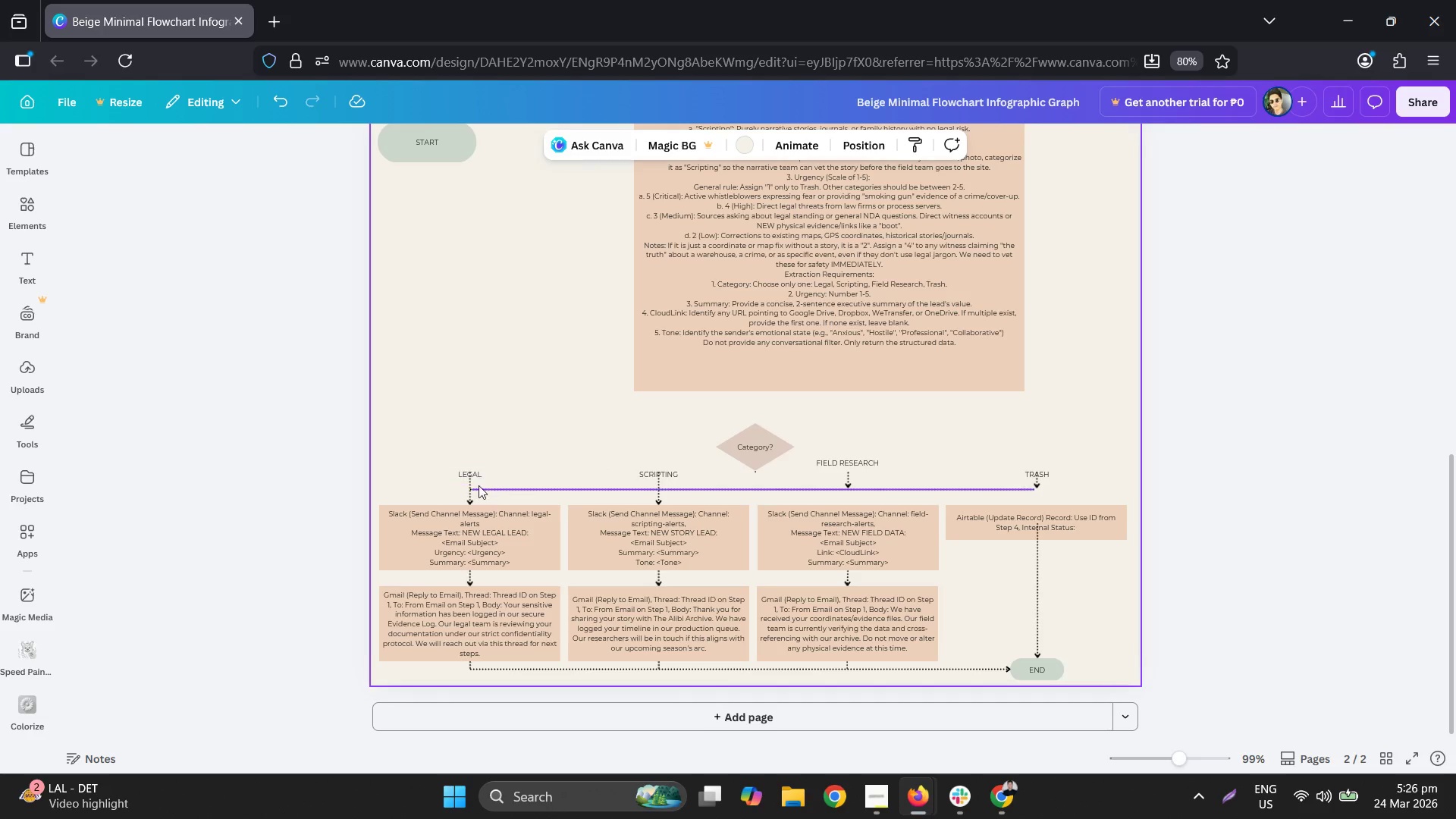 
left_click([469, 494])
 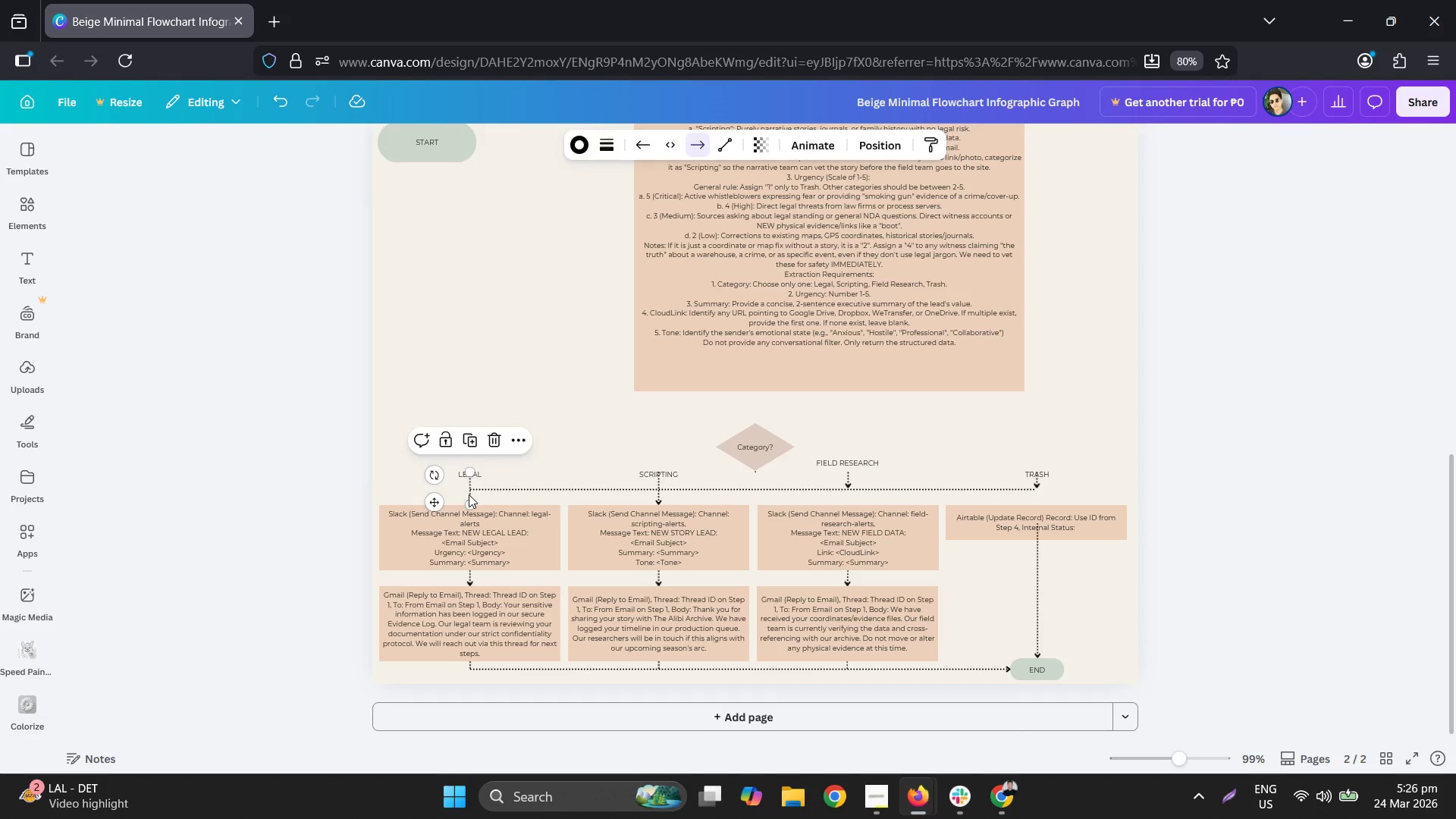 
hold_key(key=ControlLeft, duration=0.38)
scroll: coordinate [469, 494], scroll_direction: up, amount: 3.0
 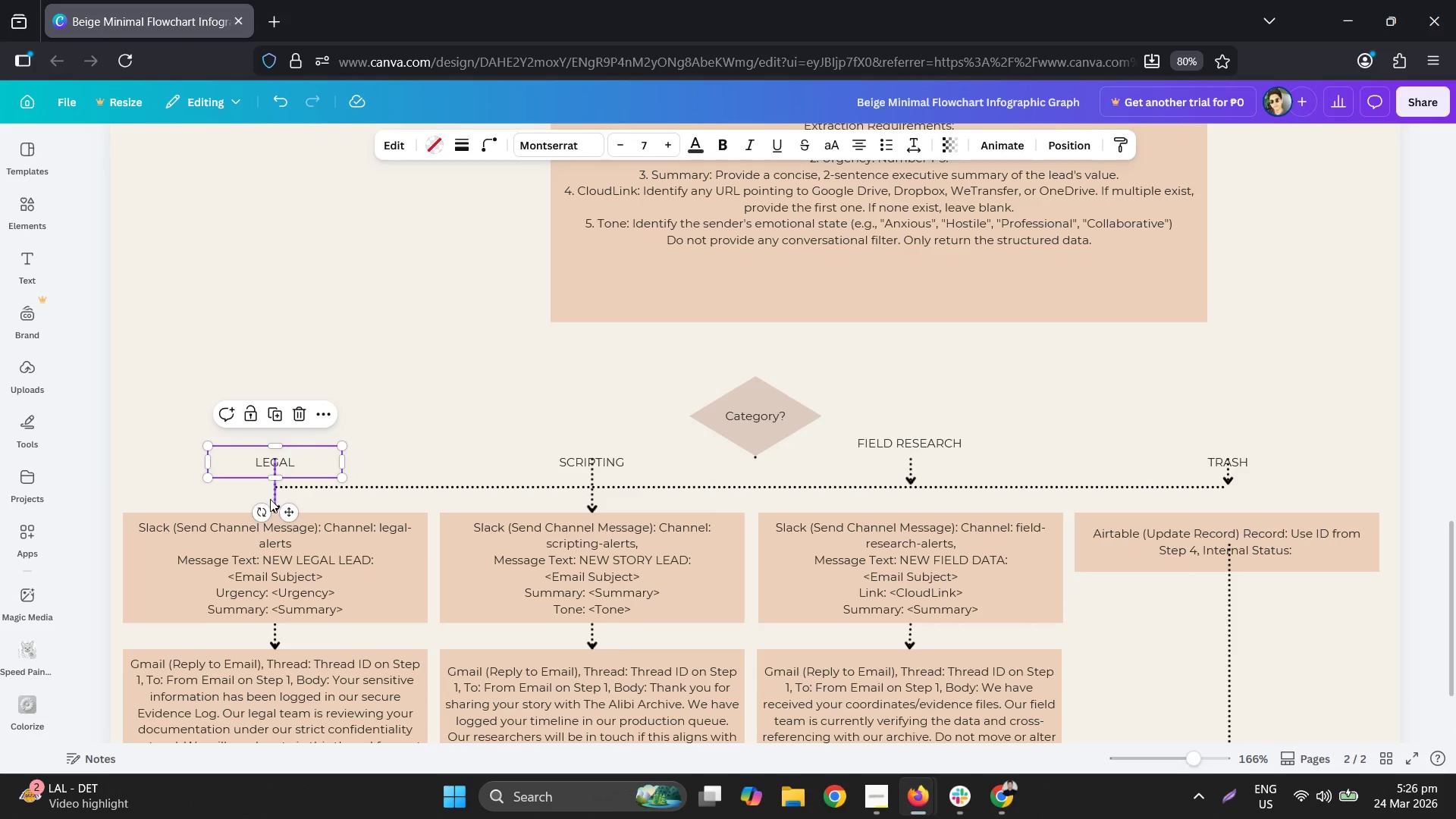 
left_click_drag(start_coordinate=[279, 460], to_coordinate=[275, 493])
 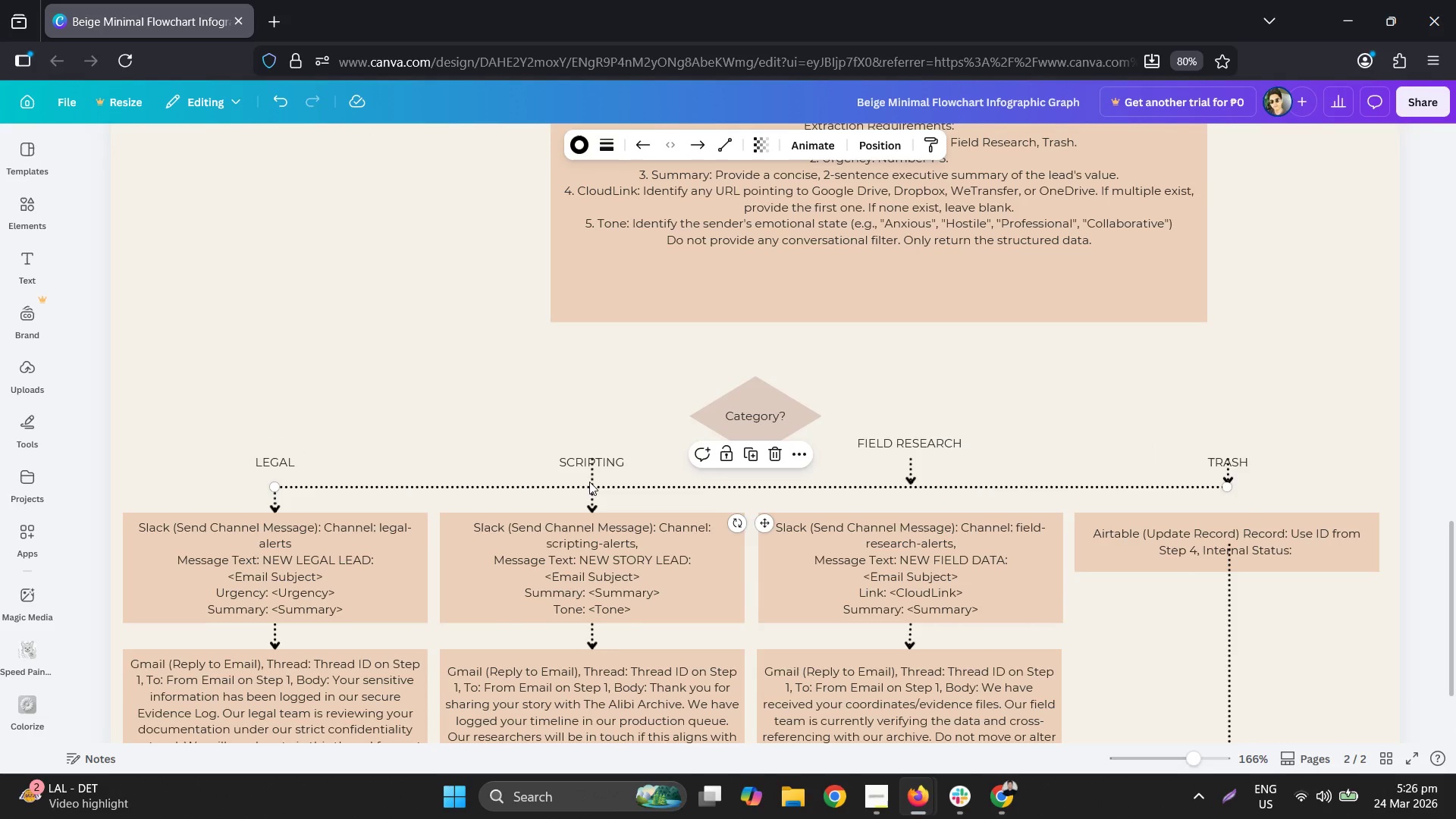 
double_click([594, 479])
 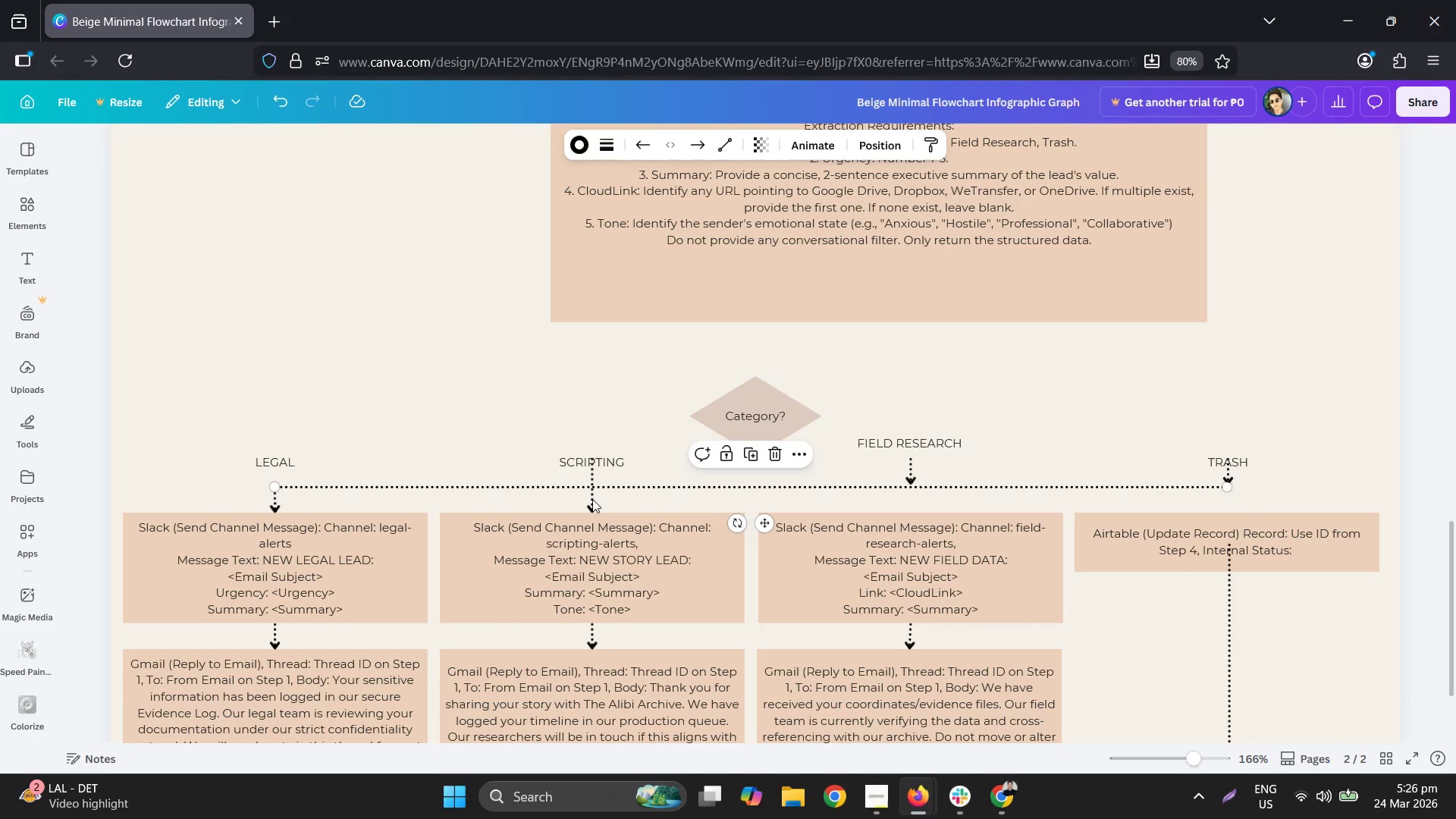 
triple_click([591, 498])
 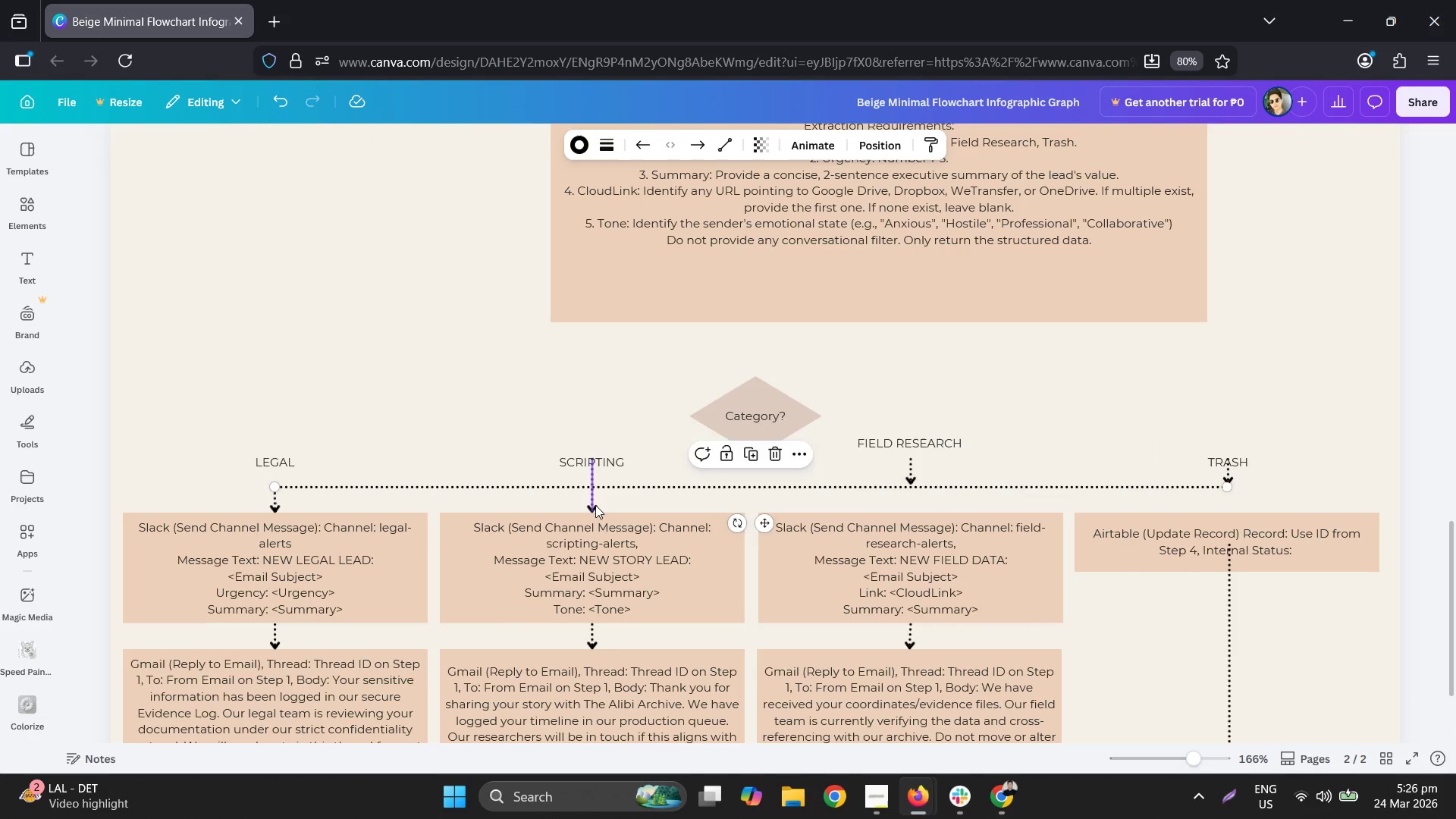 
triple_click([595, 505])
 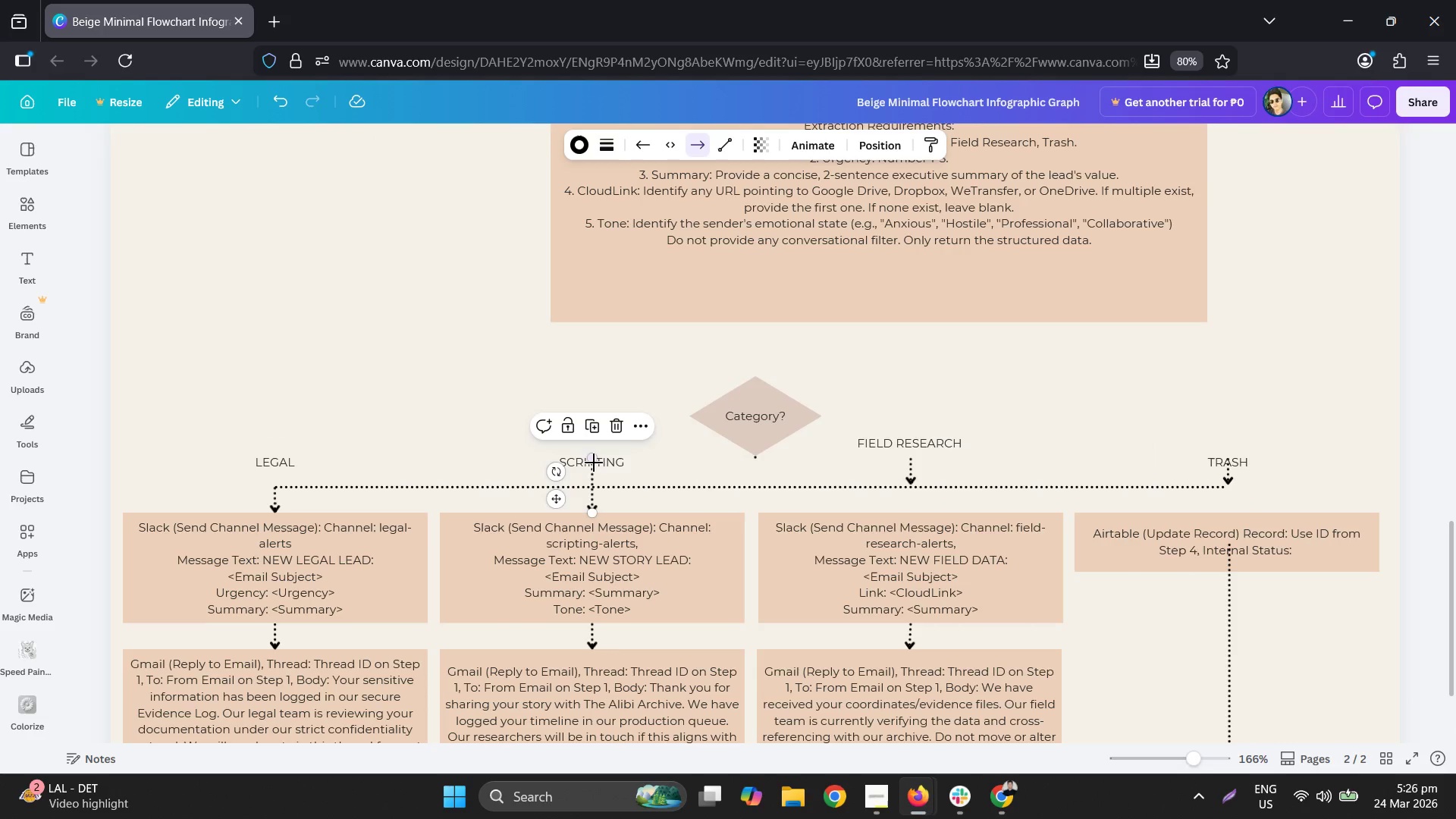 
left_click_drag(start_coordinate=[592, 461], to_coordinate=[591, 484])
 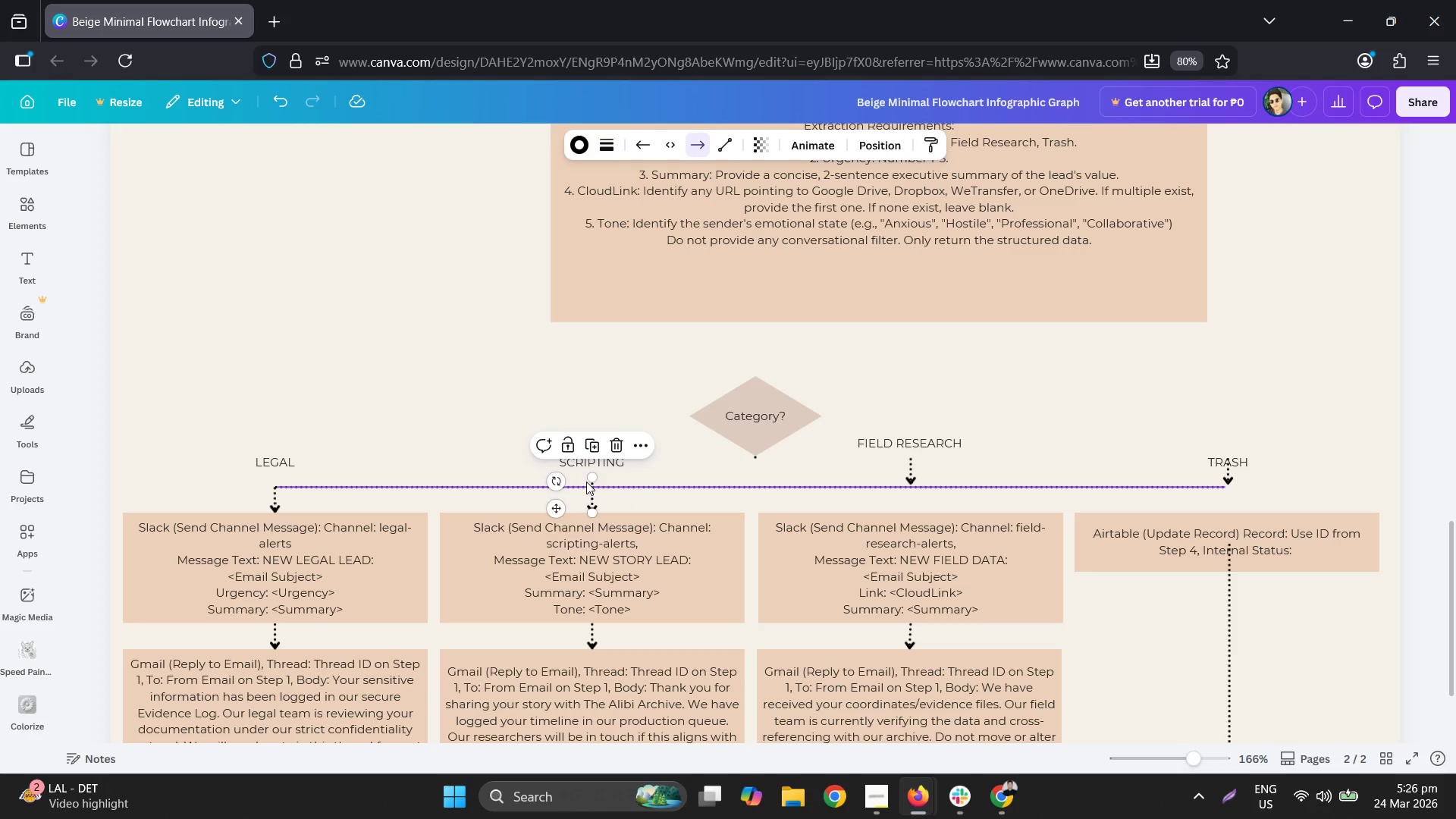 
left_click_drag(start_coordinate=[591, 479], to_coordinate=[592, 487])
 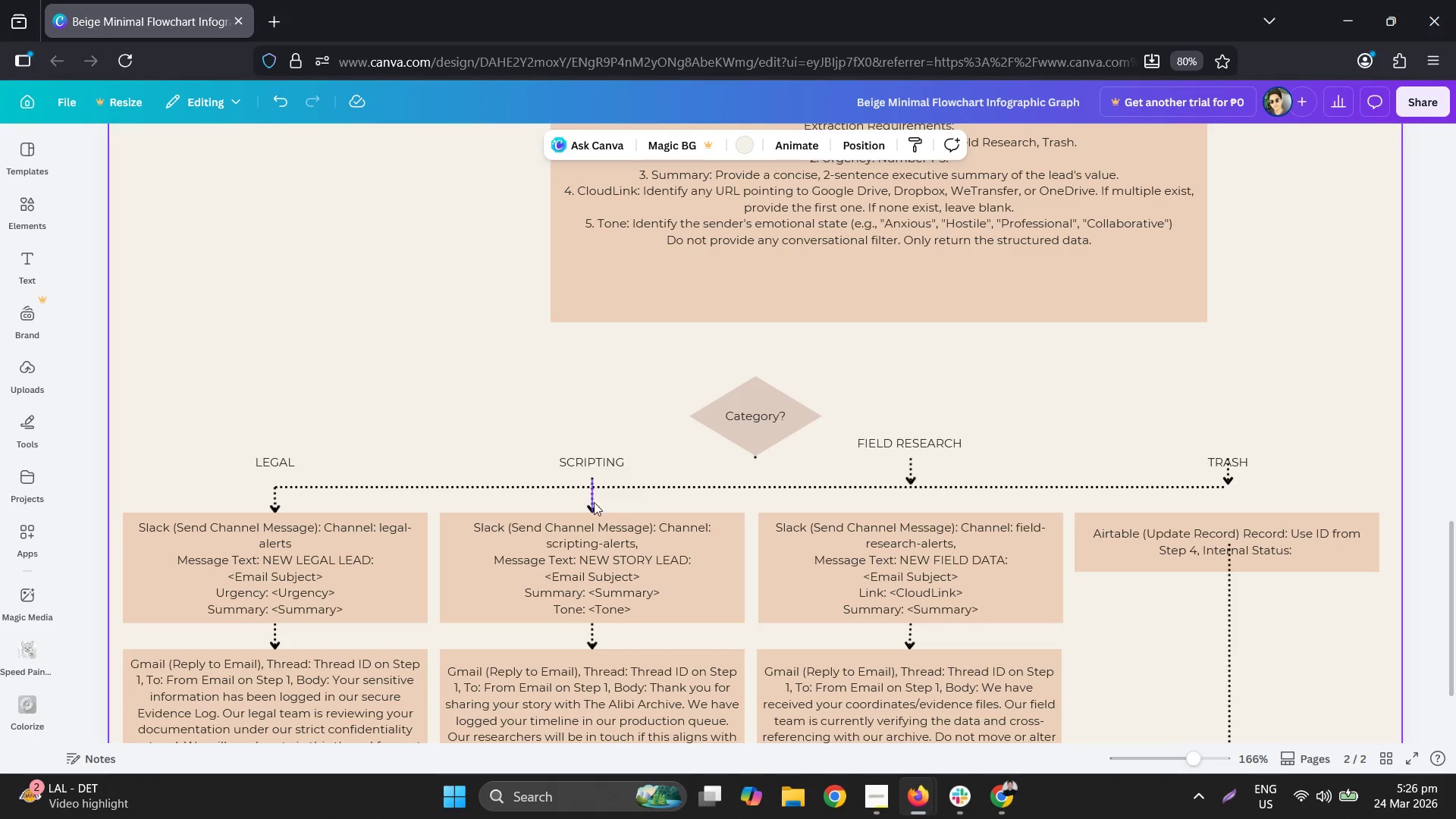 
hold_key(key=ControlLeft, duration=0.61)
scroll: coordinate [612, 469], scroll_direction: up, amount: 8.0
 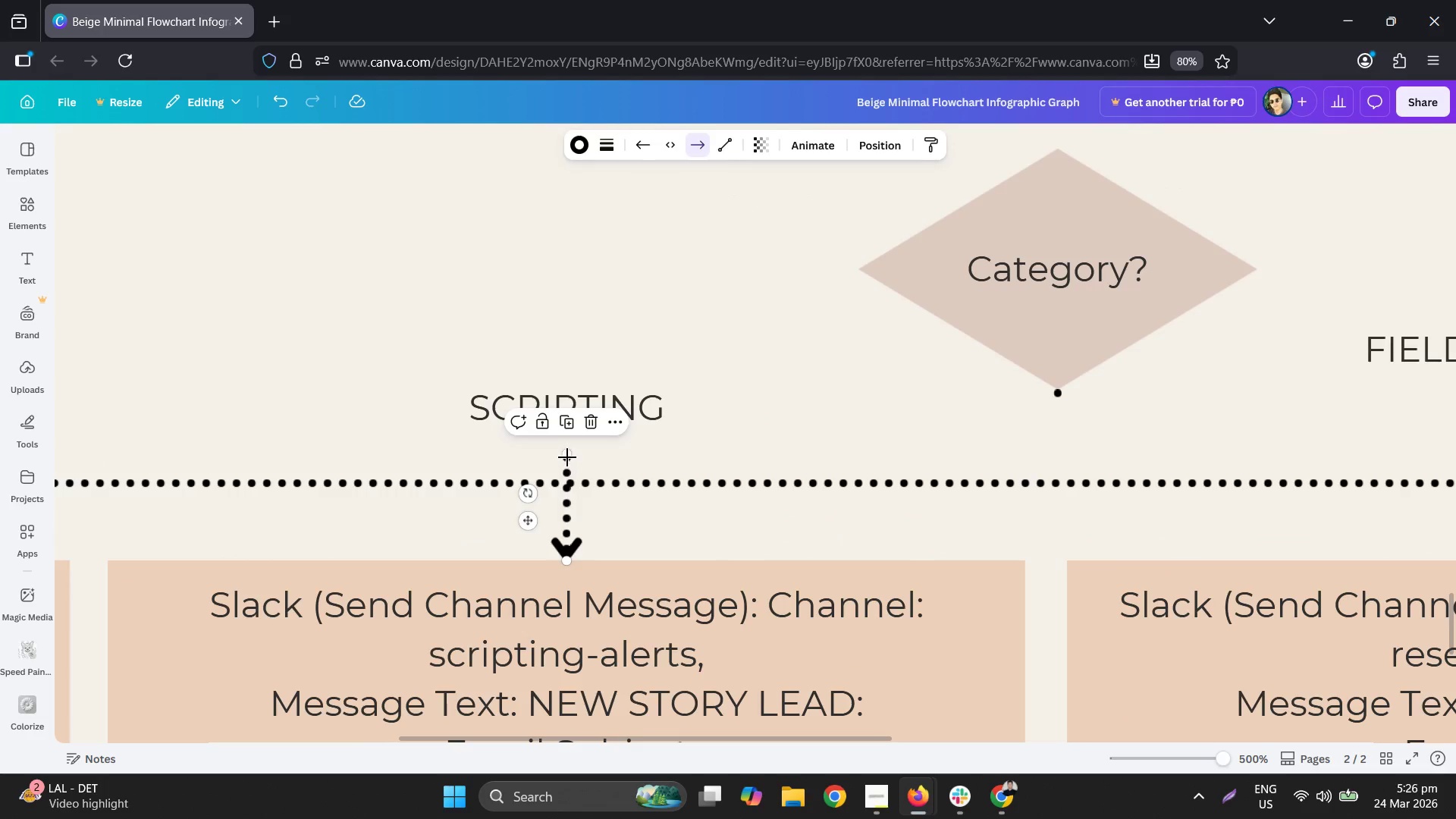 
left_click_drag(start_coordinate=[569, 454], to_coordinate=[570, 477])
 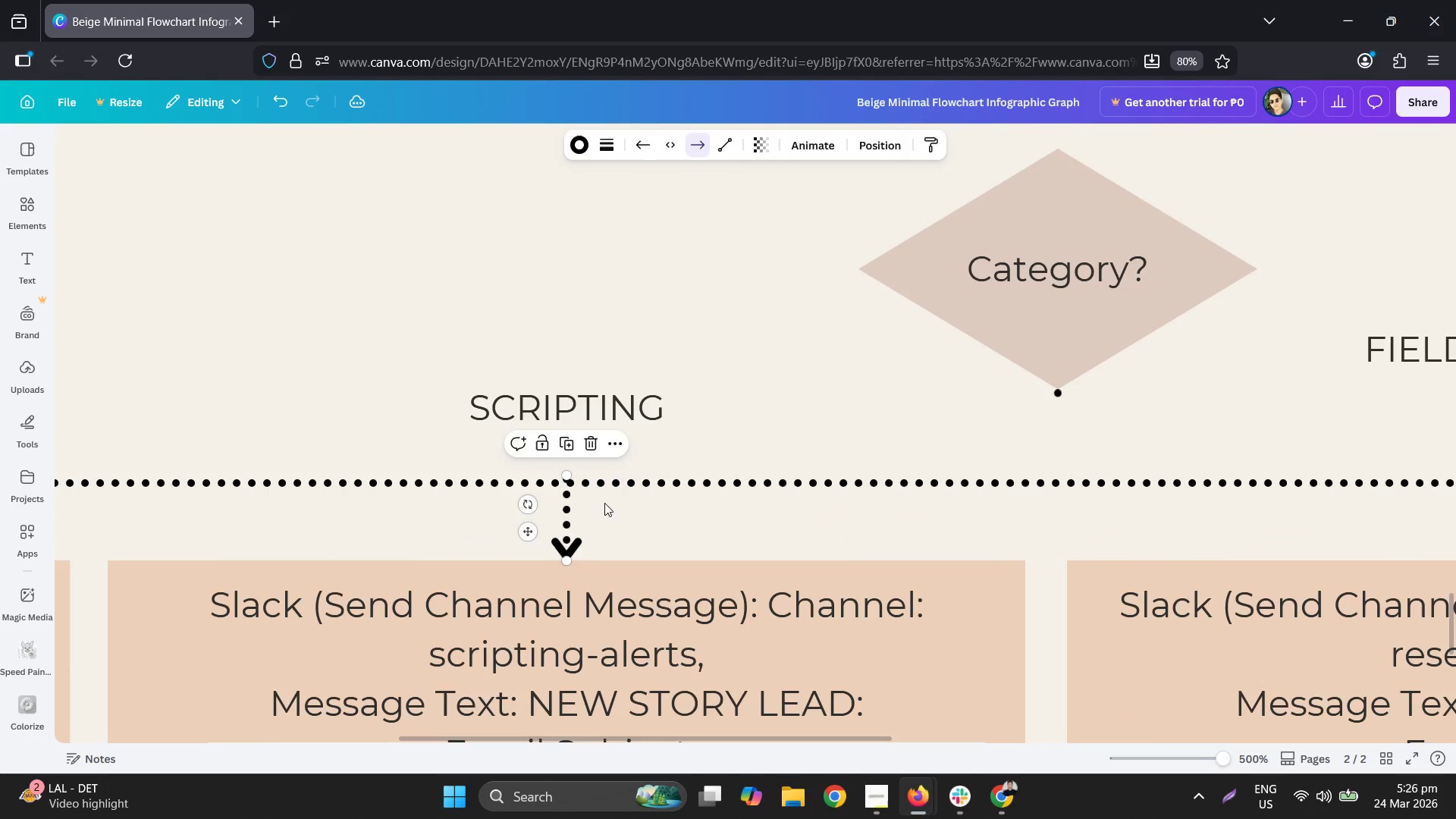 
hold_key(key=ControlLeft, duration=0.59)
scroll: coordinate [610, 504], scroll_direction: down, amount: 3.0
 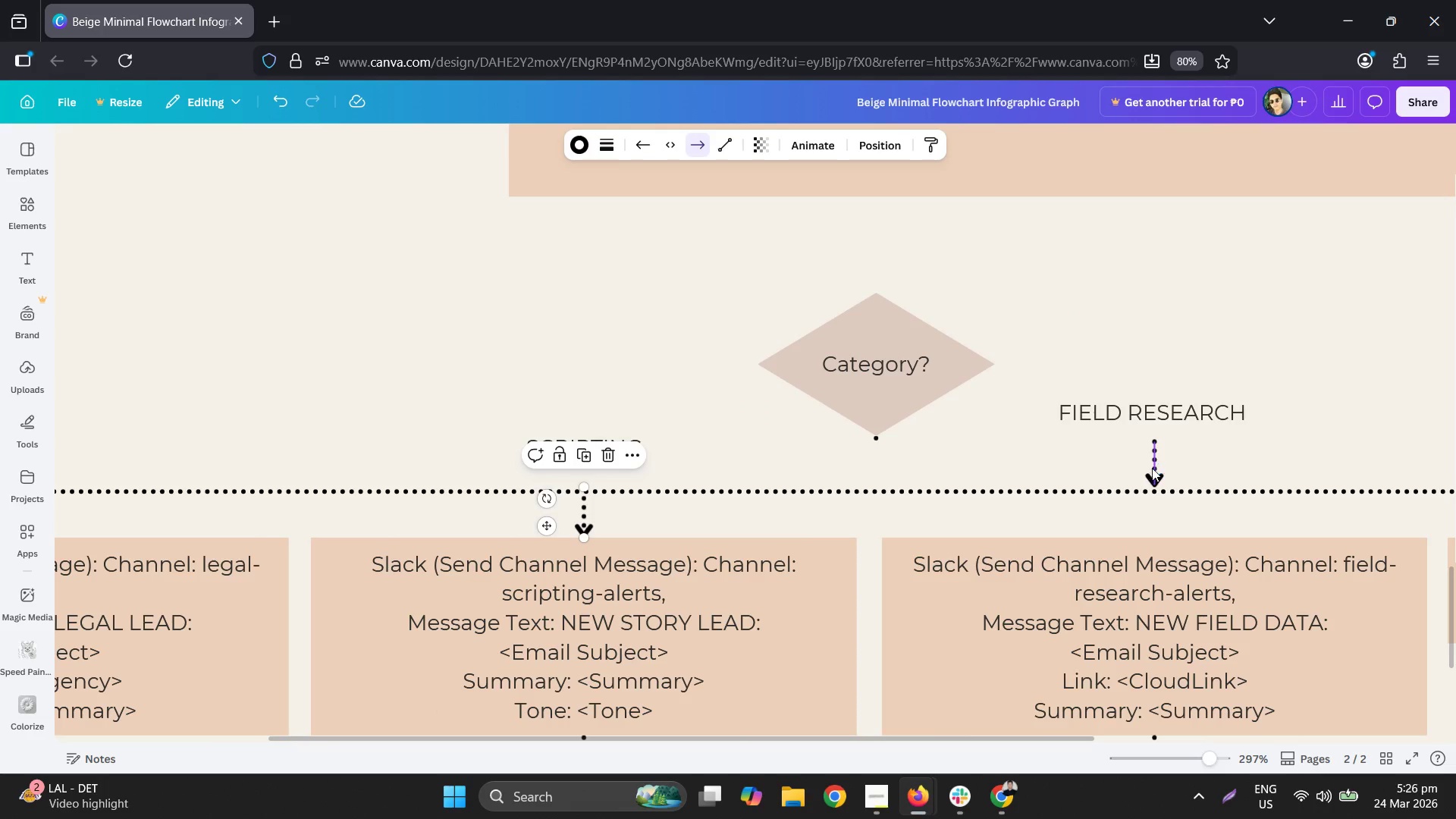 
left_click([1153, 466])
 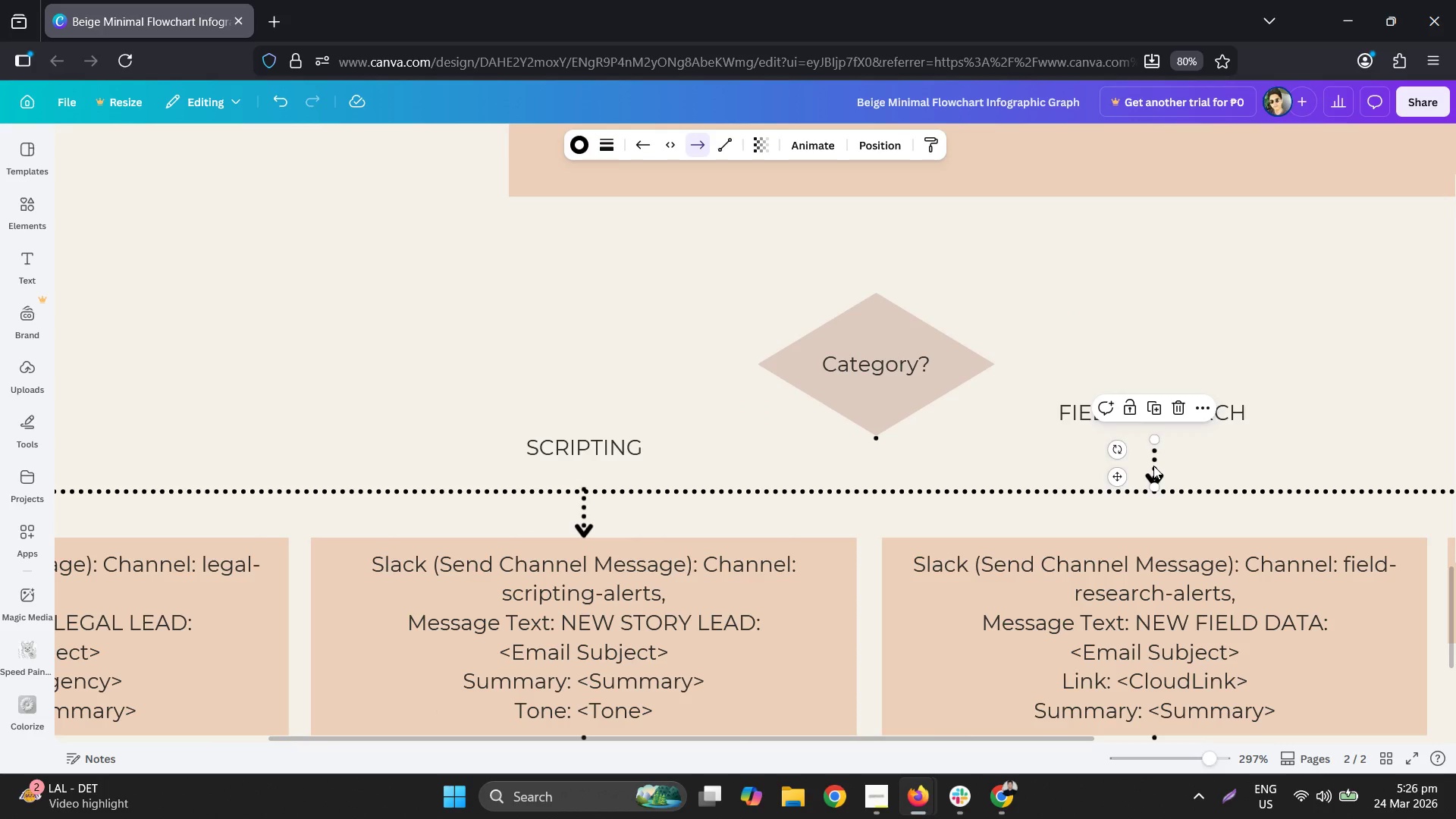 
left_click_drag(start_coordinate=[1153, 466], to_coordinate=[1154, 516])
 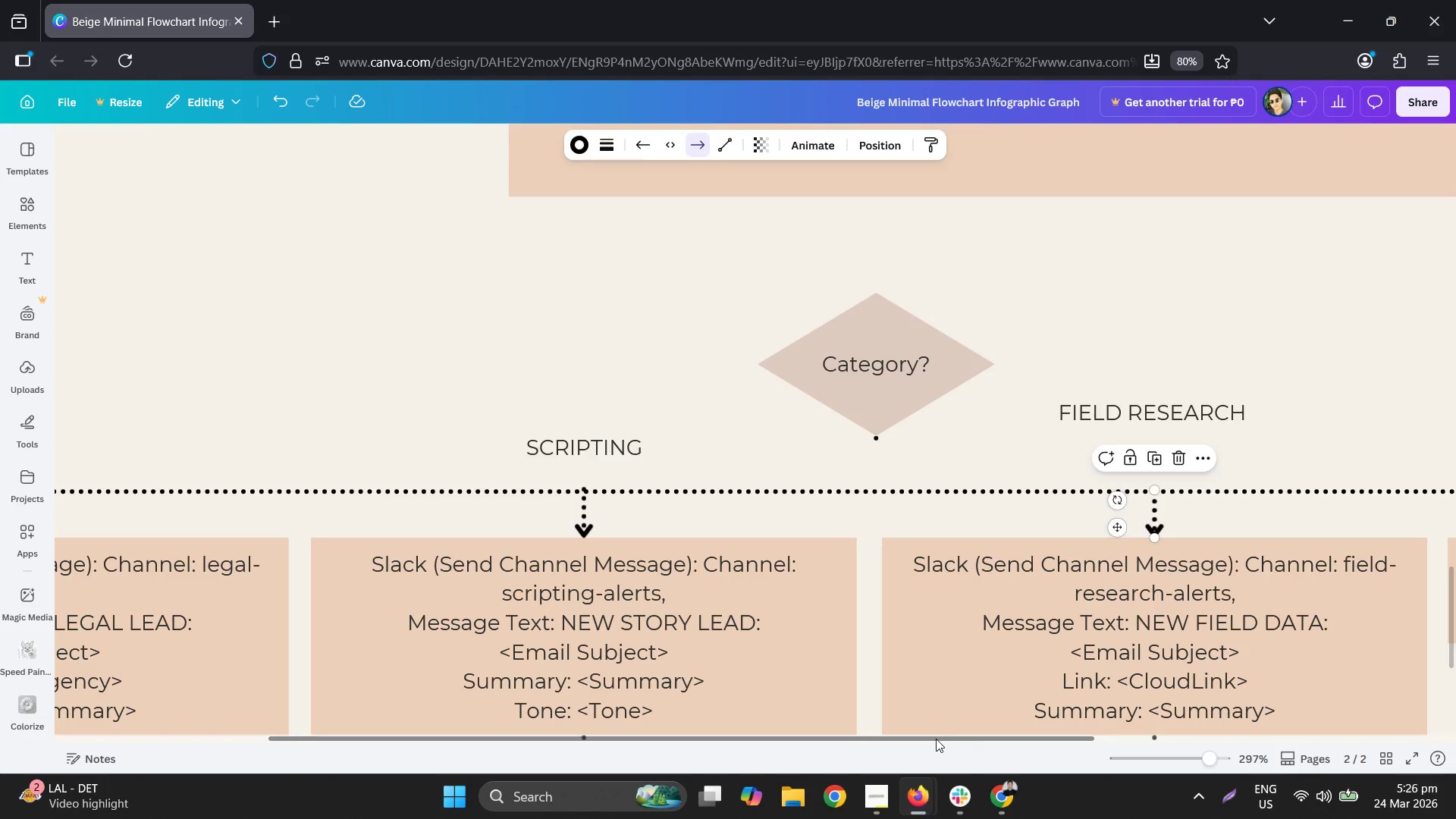 
left_click_drag(start_coordinate=[936, 739], to_coordinate=[1213, 717])
 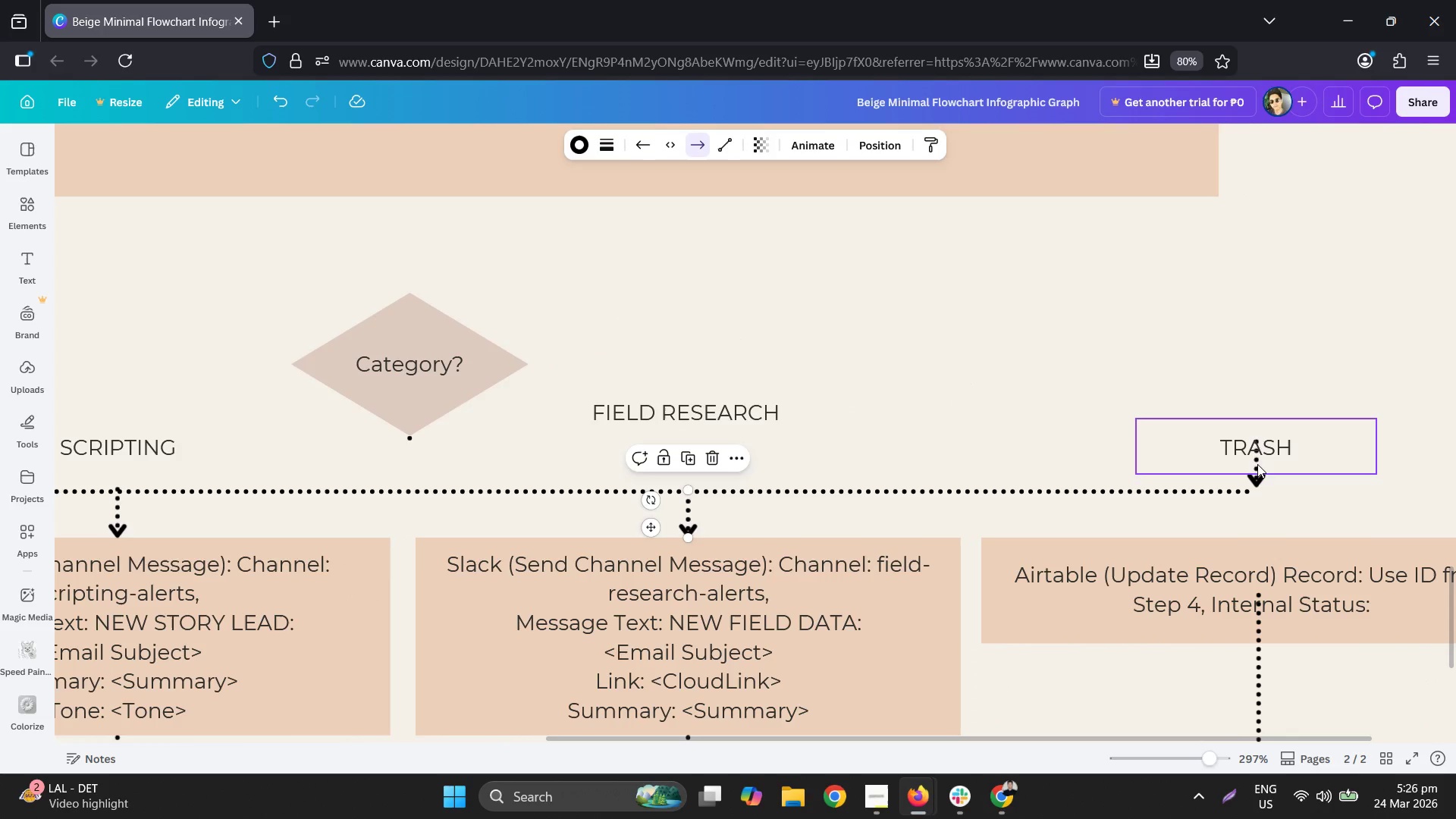 
left_click_drag(start_coordinate=[1257, 464], to_coordinate=[1257, 498])
 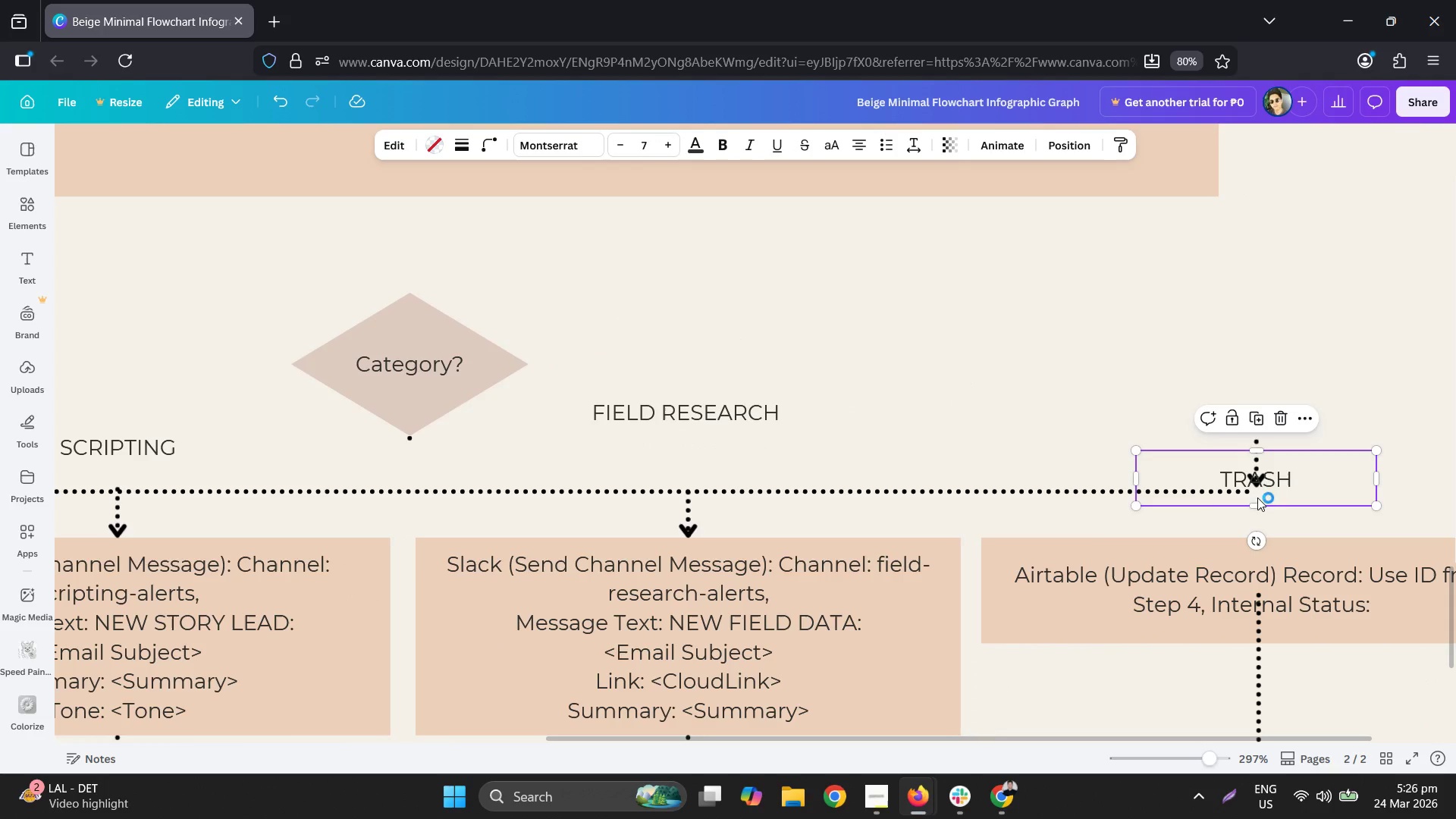 
key(Control+ControlLeft)
 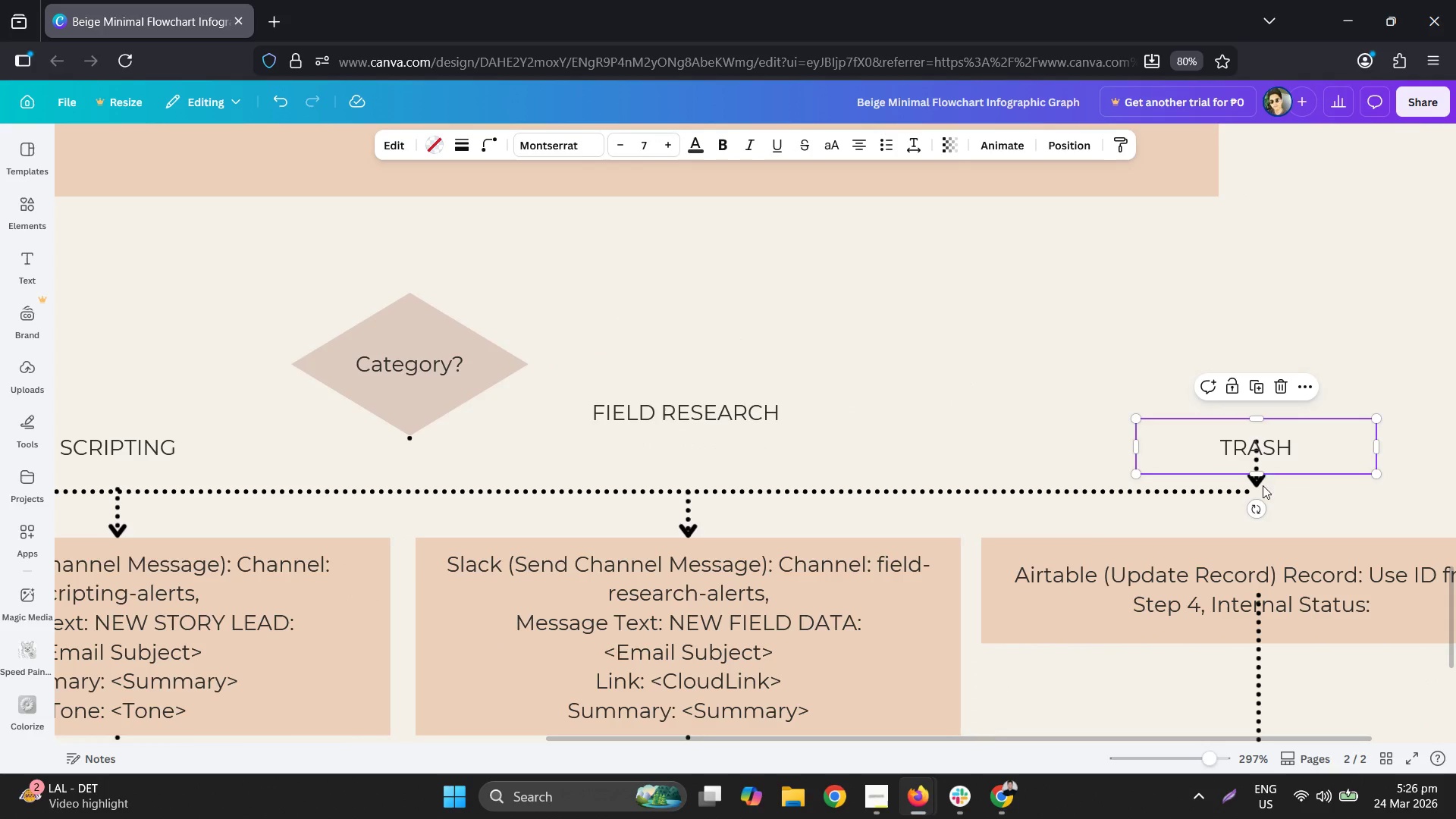 
key(Control+Z)
 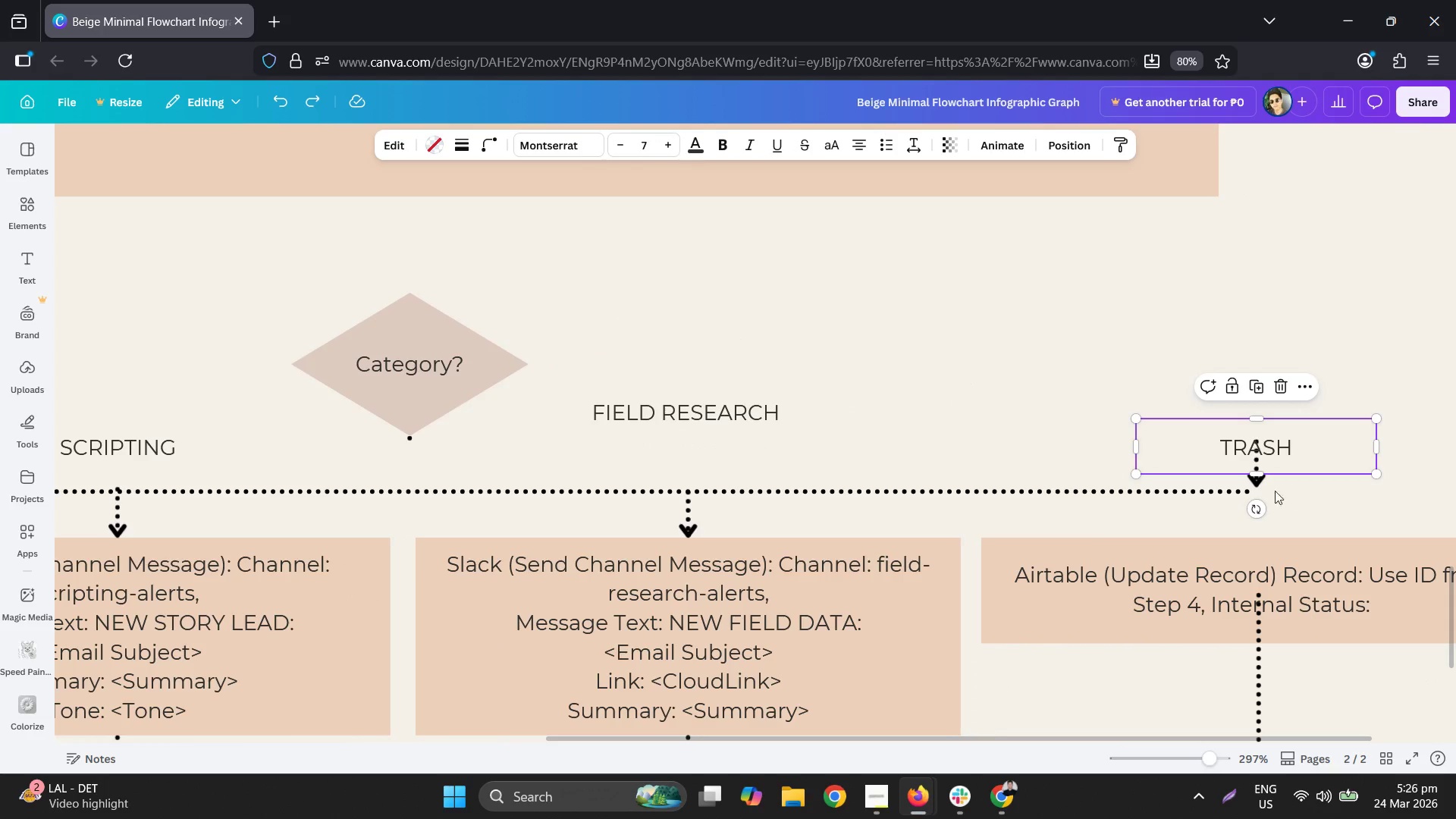 
left_click([1257, 492])
 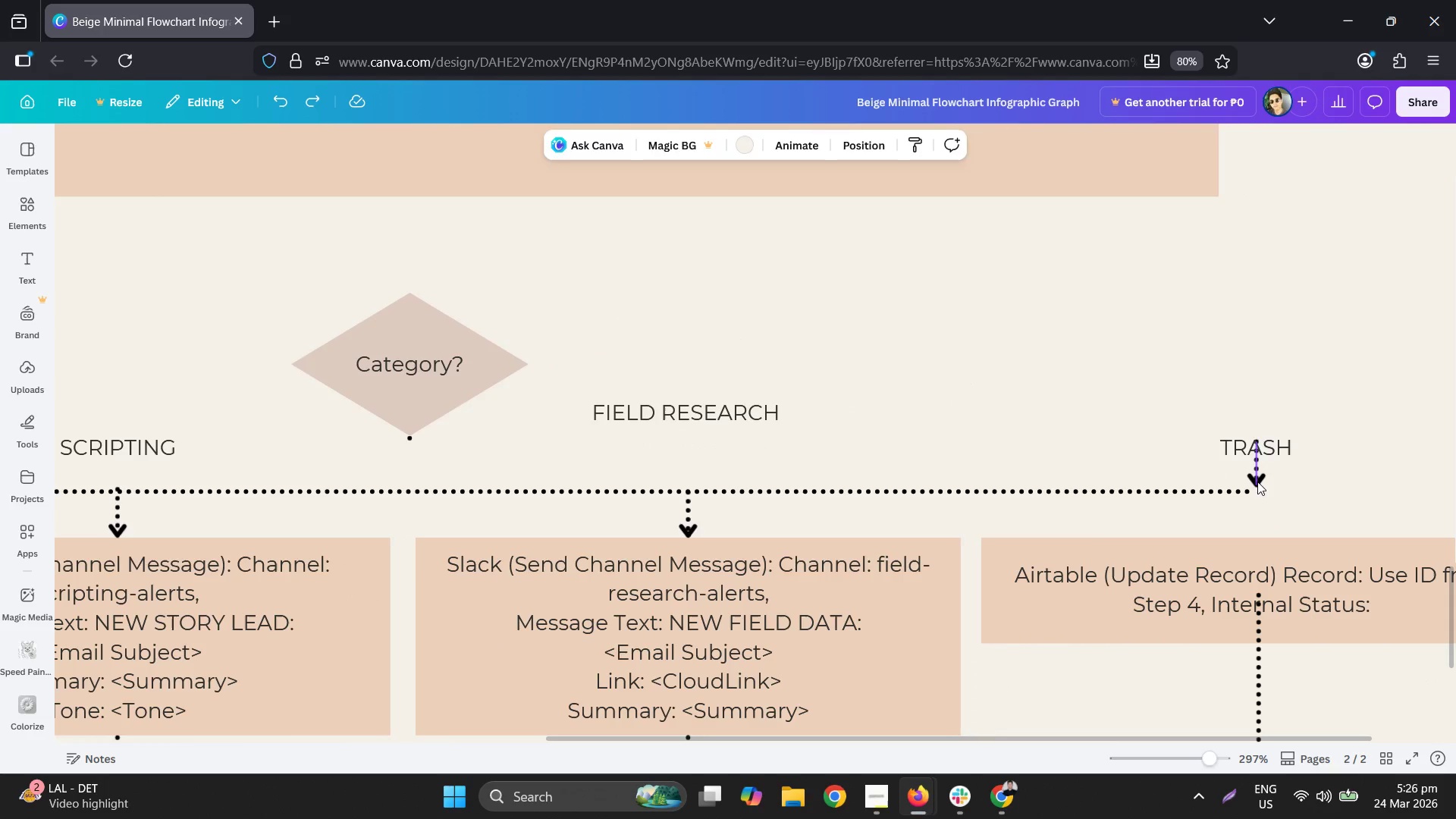 
left_click_drag(start_coordinate=[1257, 481], to_coordinate=[1257, 531])
 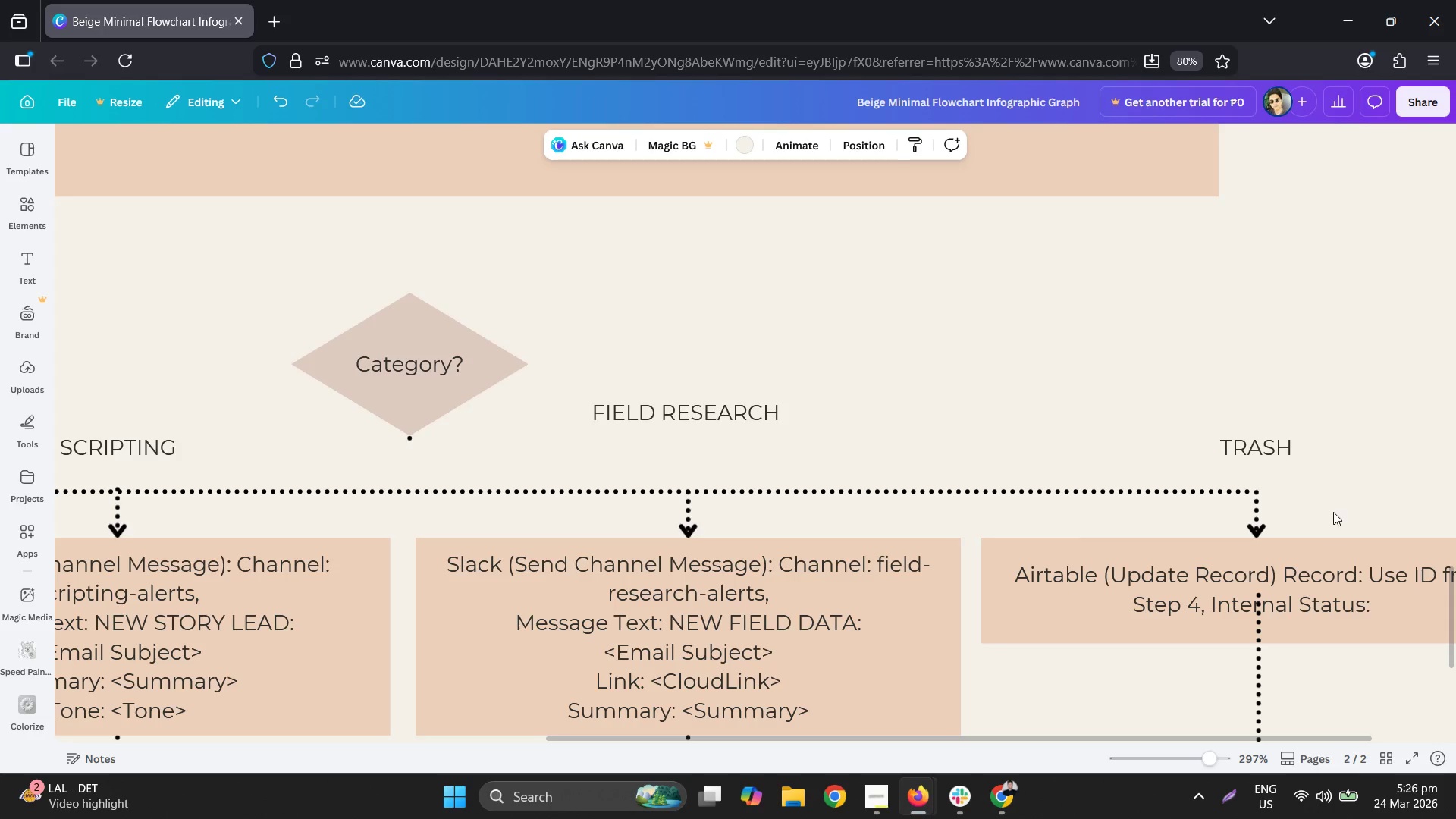 
hold_key(key=ControlLeft, duration=0.81)
left_click([1271, 455])
 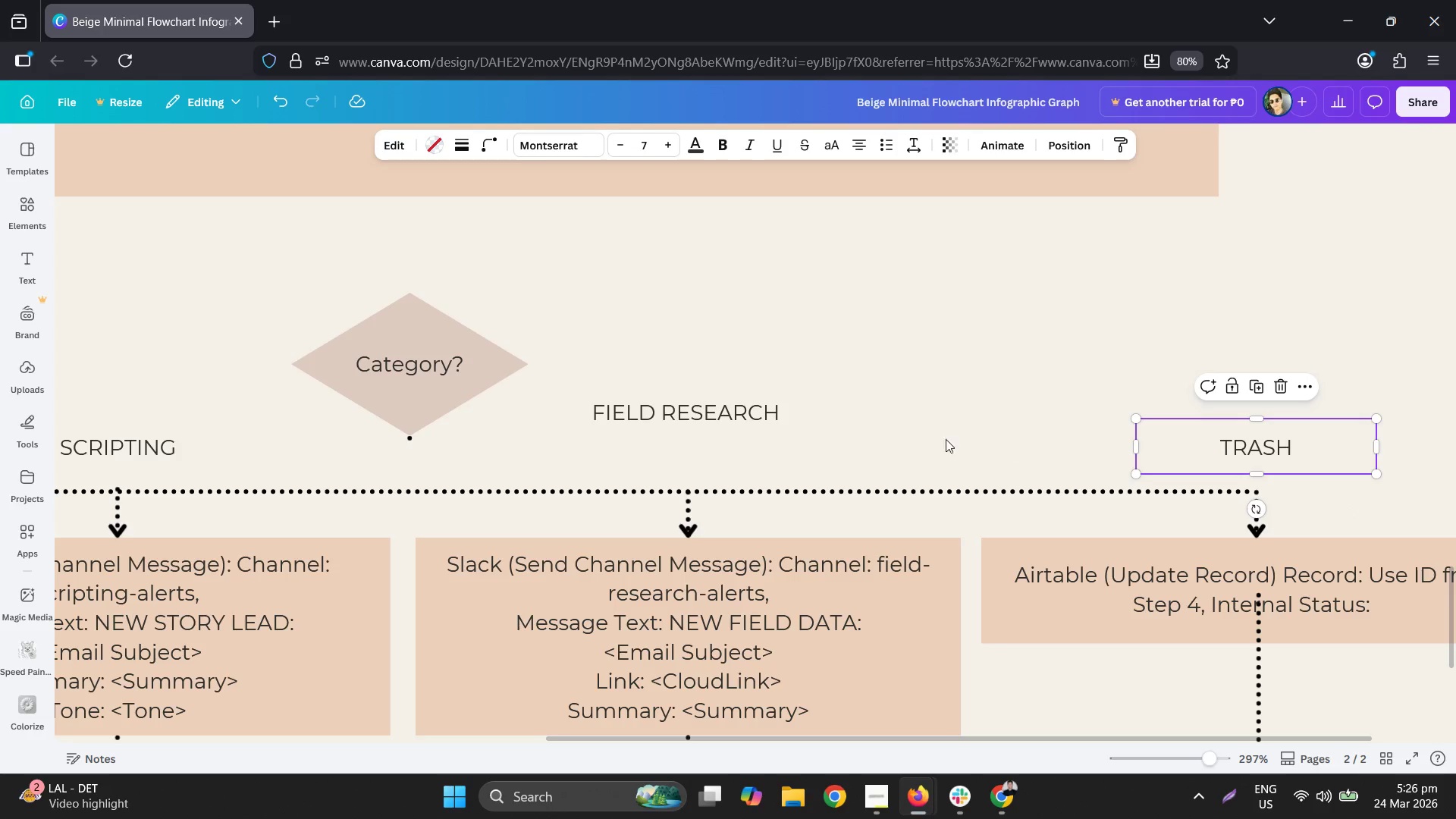 
hold_key(key=ControlLeft, duration=0.52)
 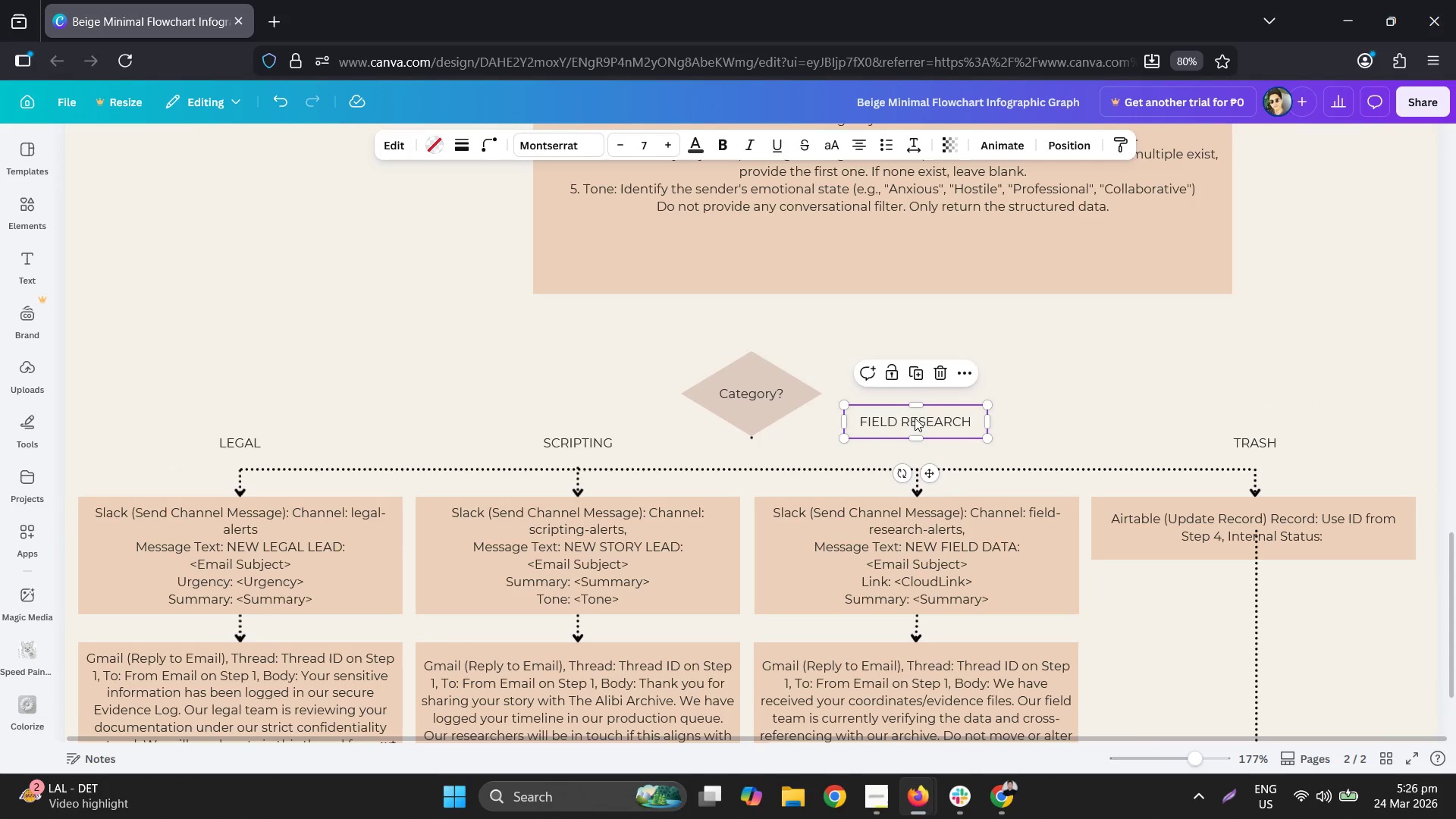 
hold_key(key=ControlLeft, duration=4.12)
 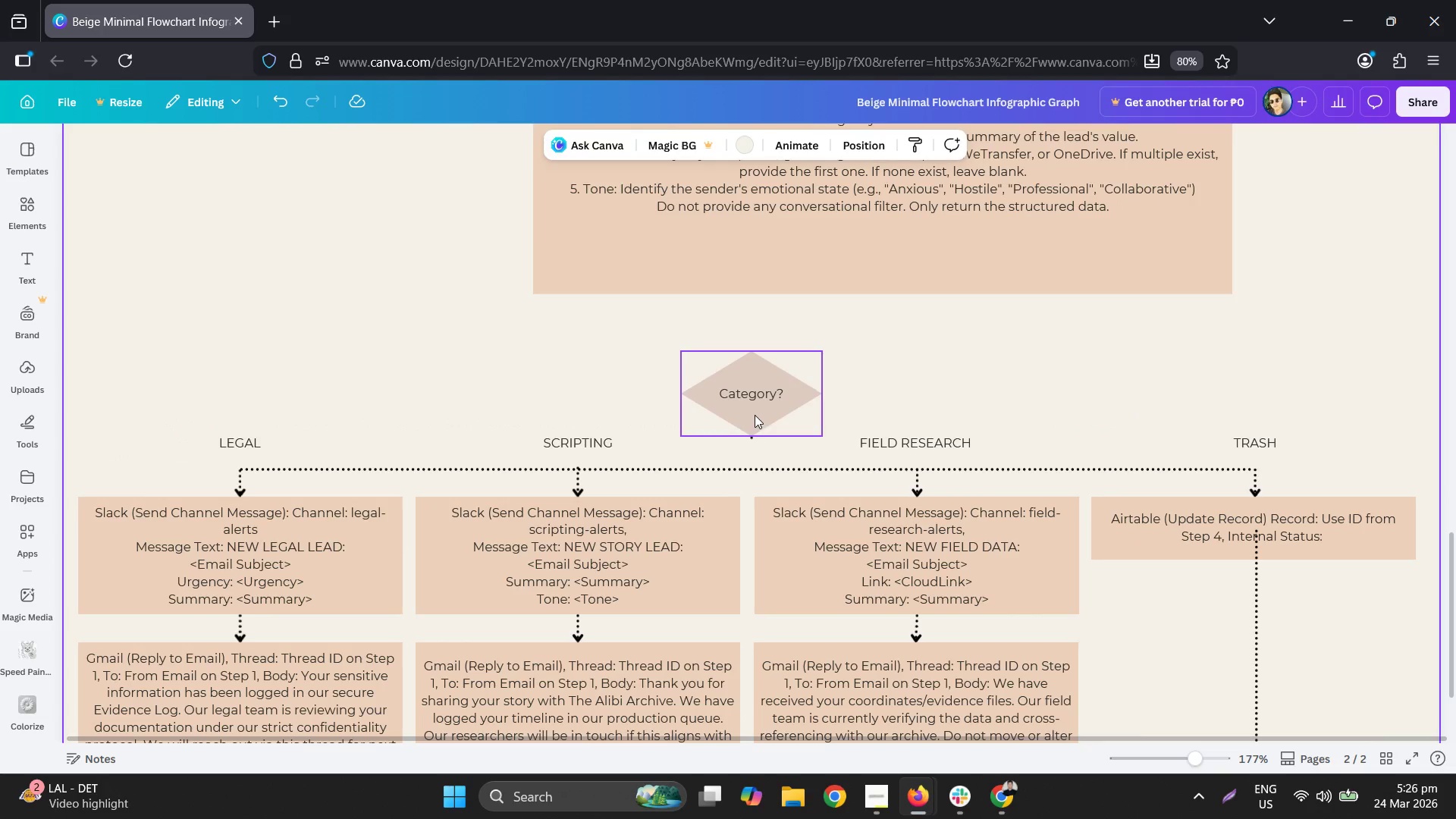 
scroll: coordinate [941, 438], scroll_direction: down, amount: 3.0
 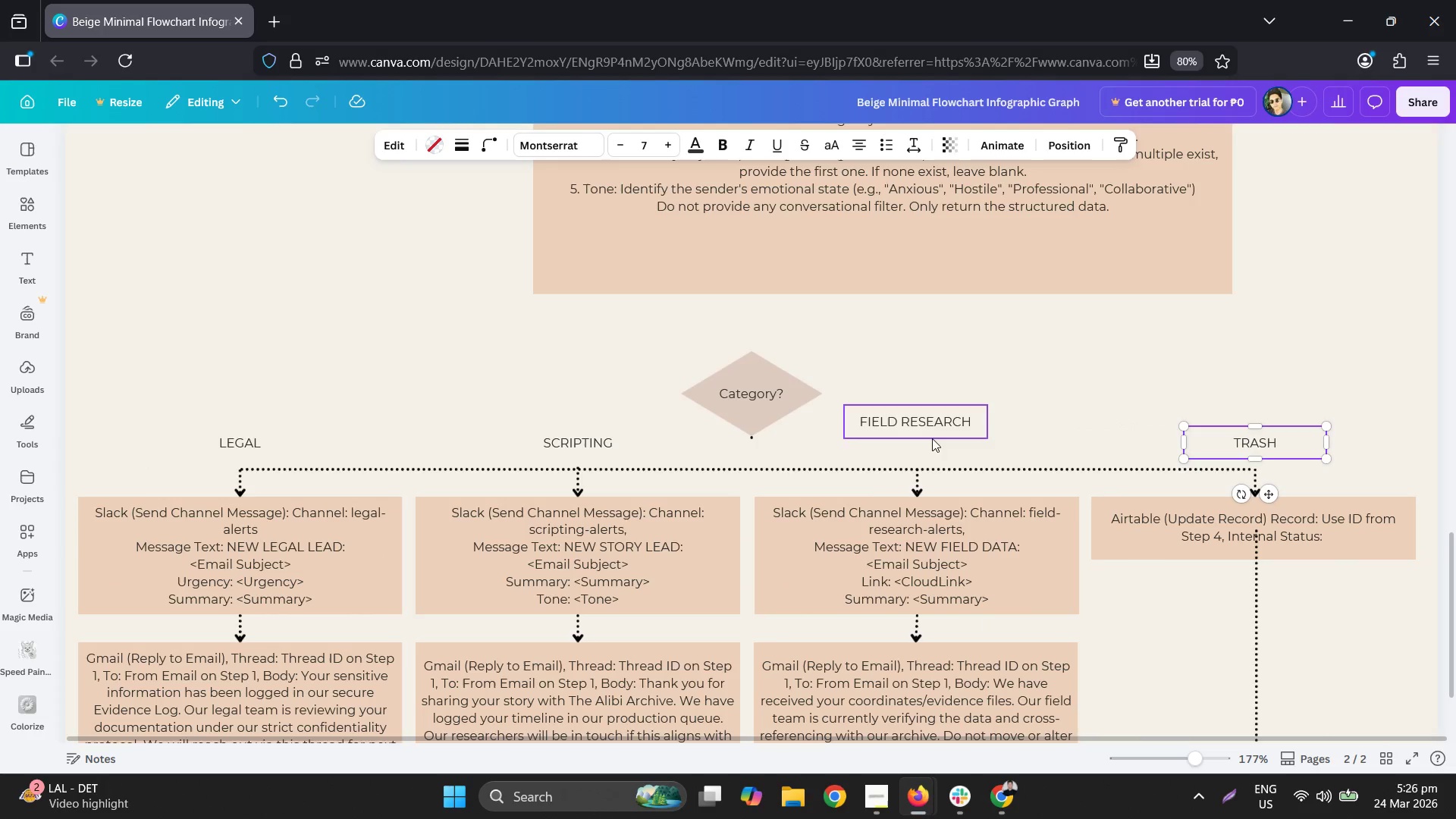 
left_click_drag(start_coordinate=[915, 418], to_coordinate=[915, 440])
 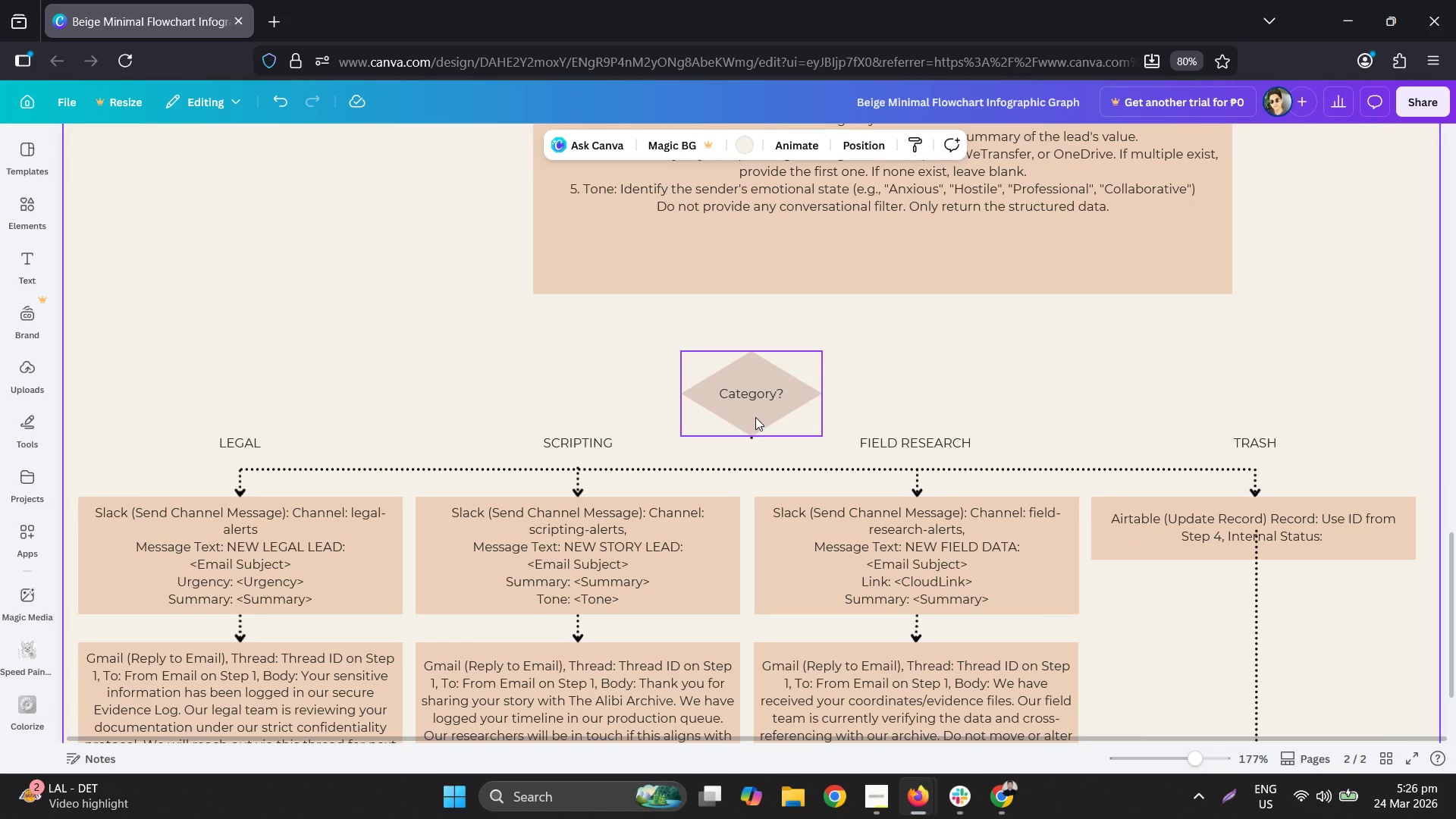 
hold_key(key=ControlLeft, duration=0.58)
scroll: coordinate [739, 471], scroll_direction: up, amount: 3.0
 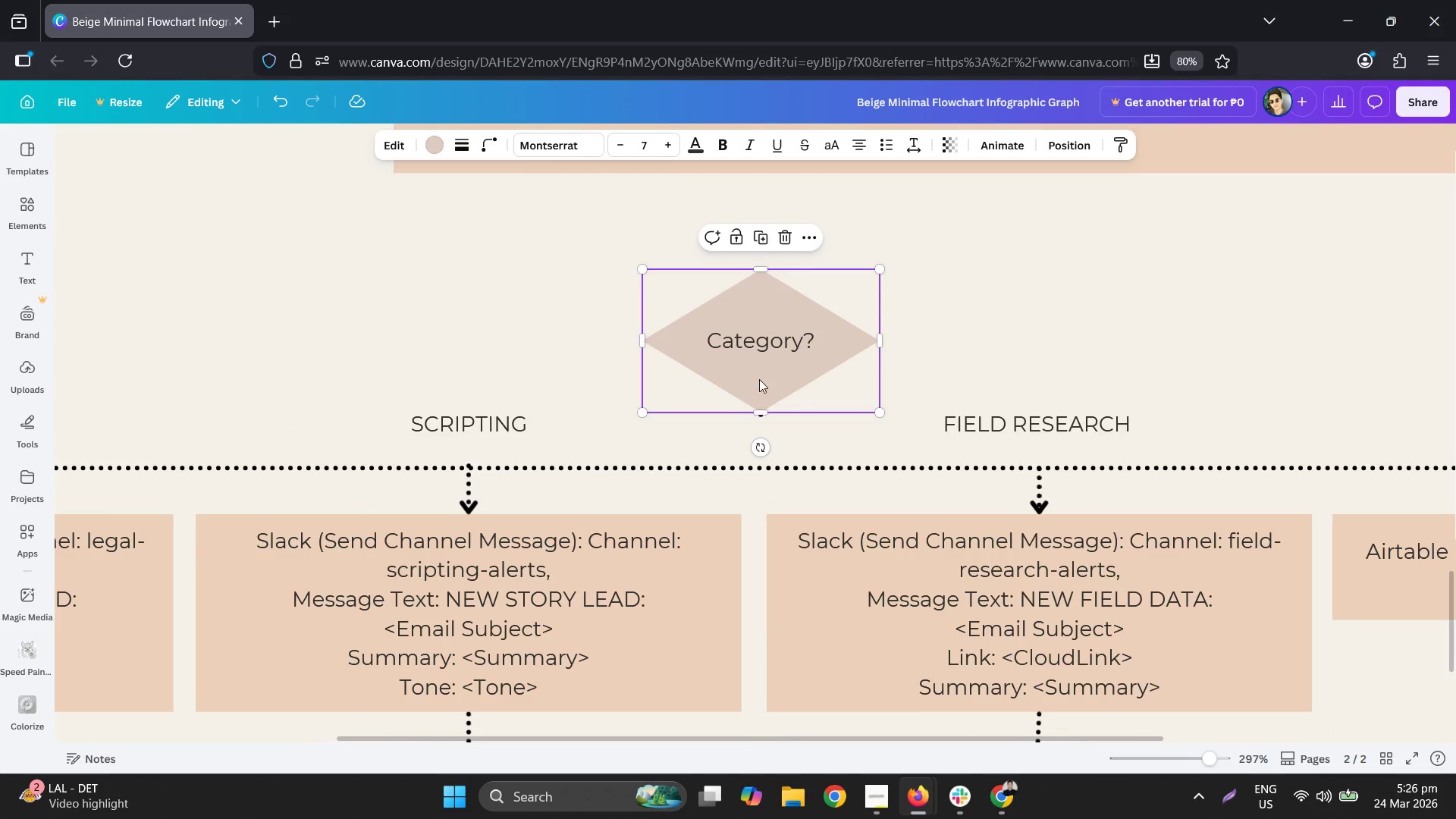 
left_click_drag(start_coordinate=[759, 377], to_coordinate=[764, 341])
 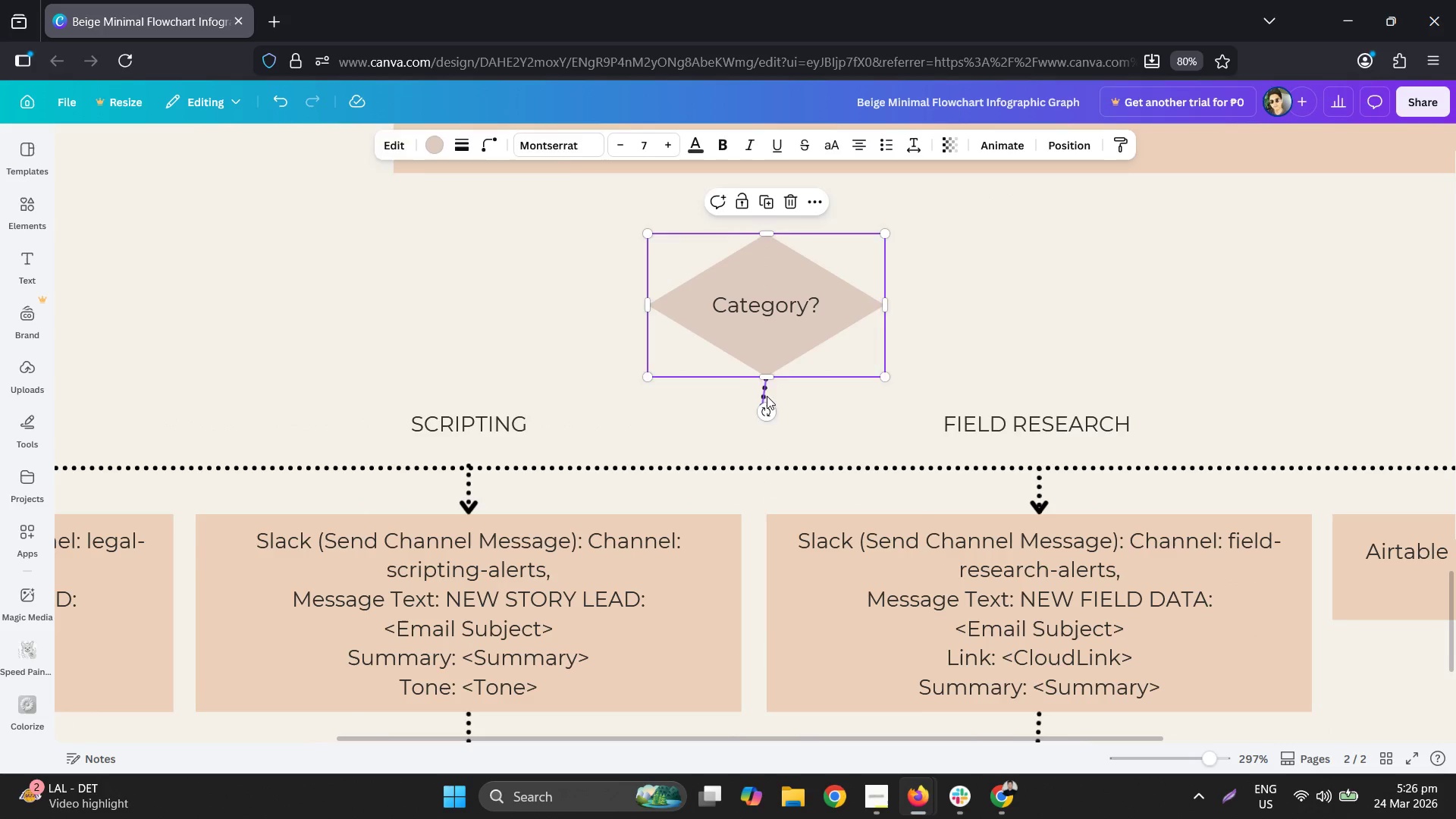 
left_click([762, 397])
 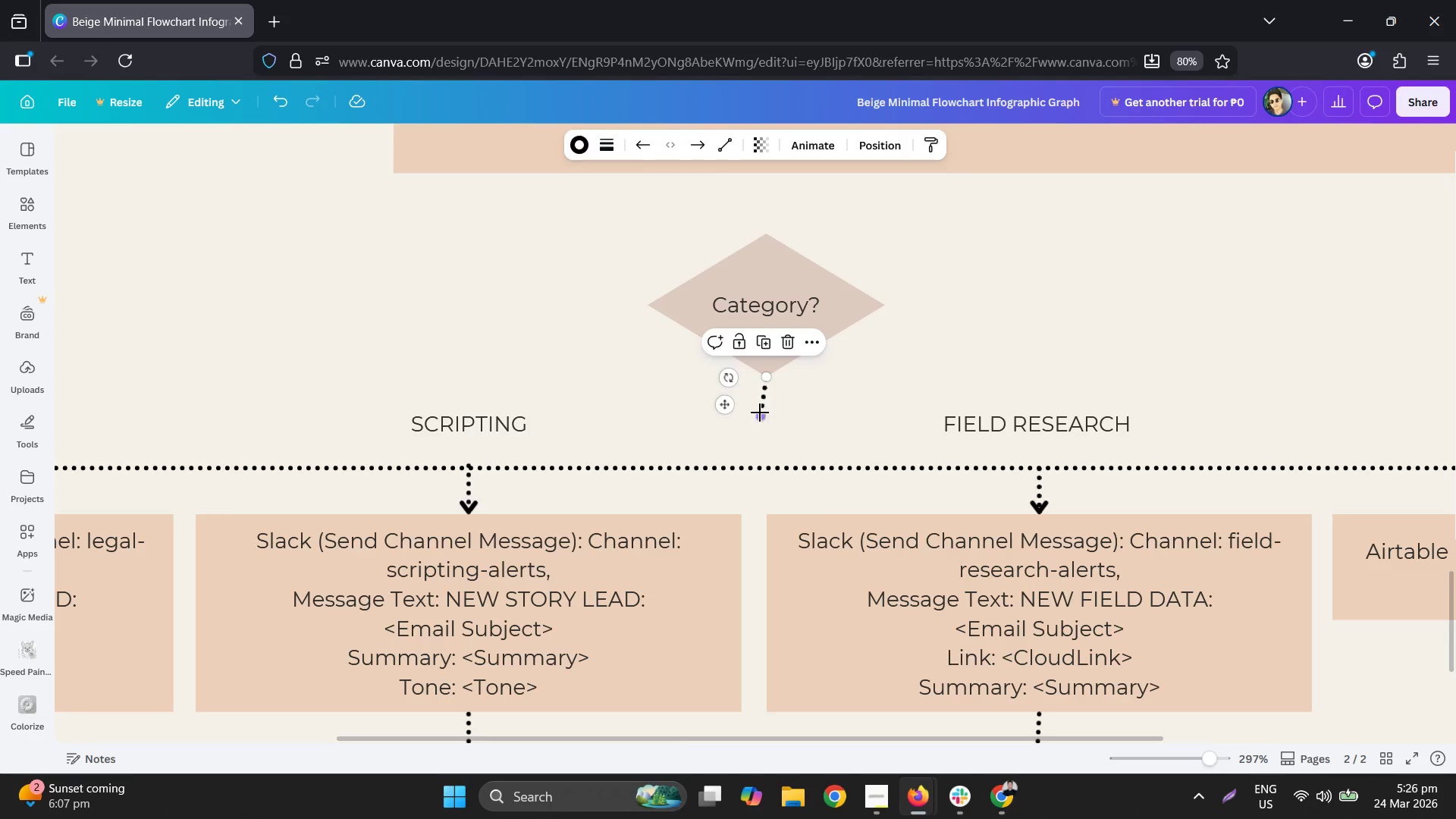 
left_click_drag(start_coordinate=[760, 416], to_coordinate=[754, 463])
 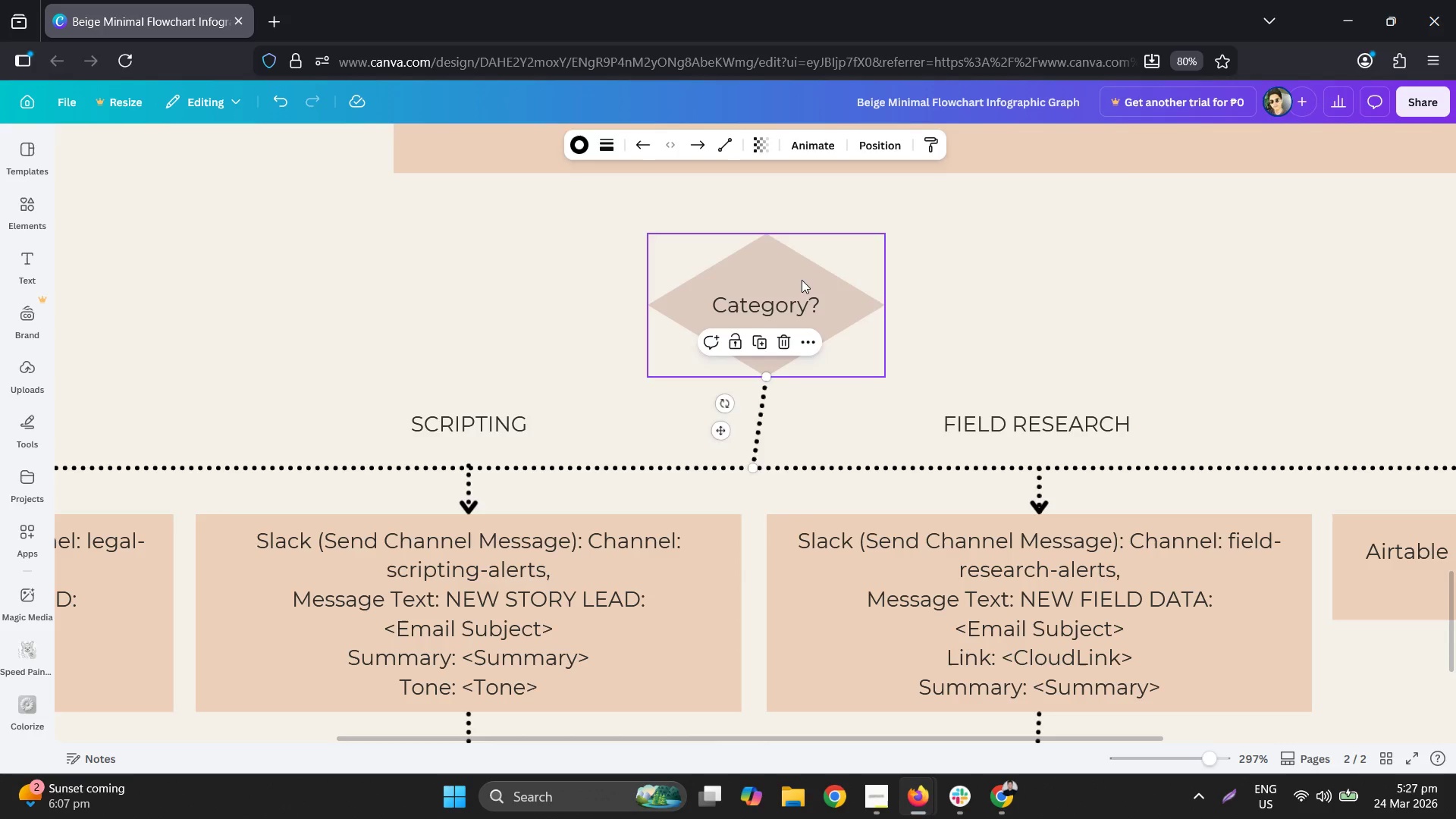 
left_click_drag(start_coordinate=[803, 280], to_coordinate=[792, 322])
 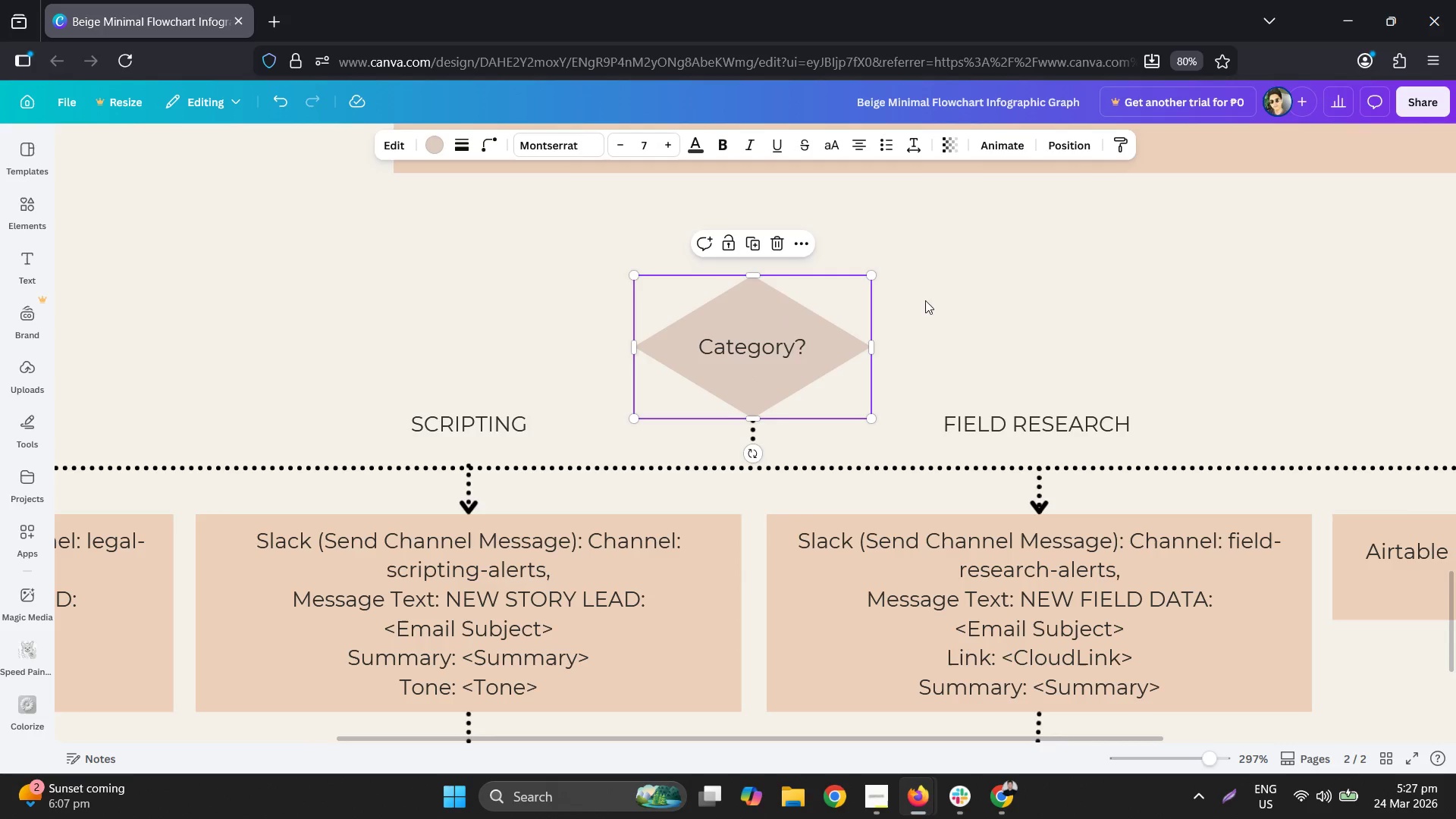 
hold_key(key=ControlLeft, duration=1.27)
left_click([968, 276])
 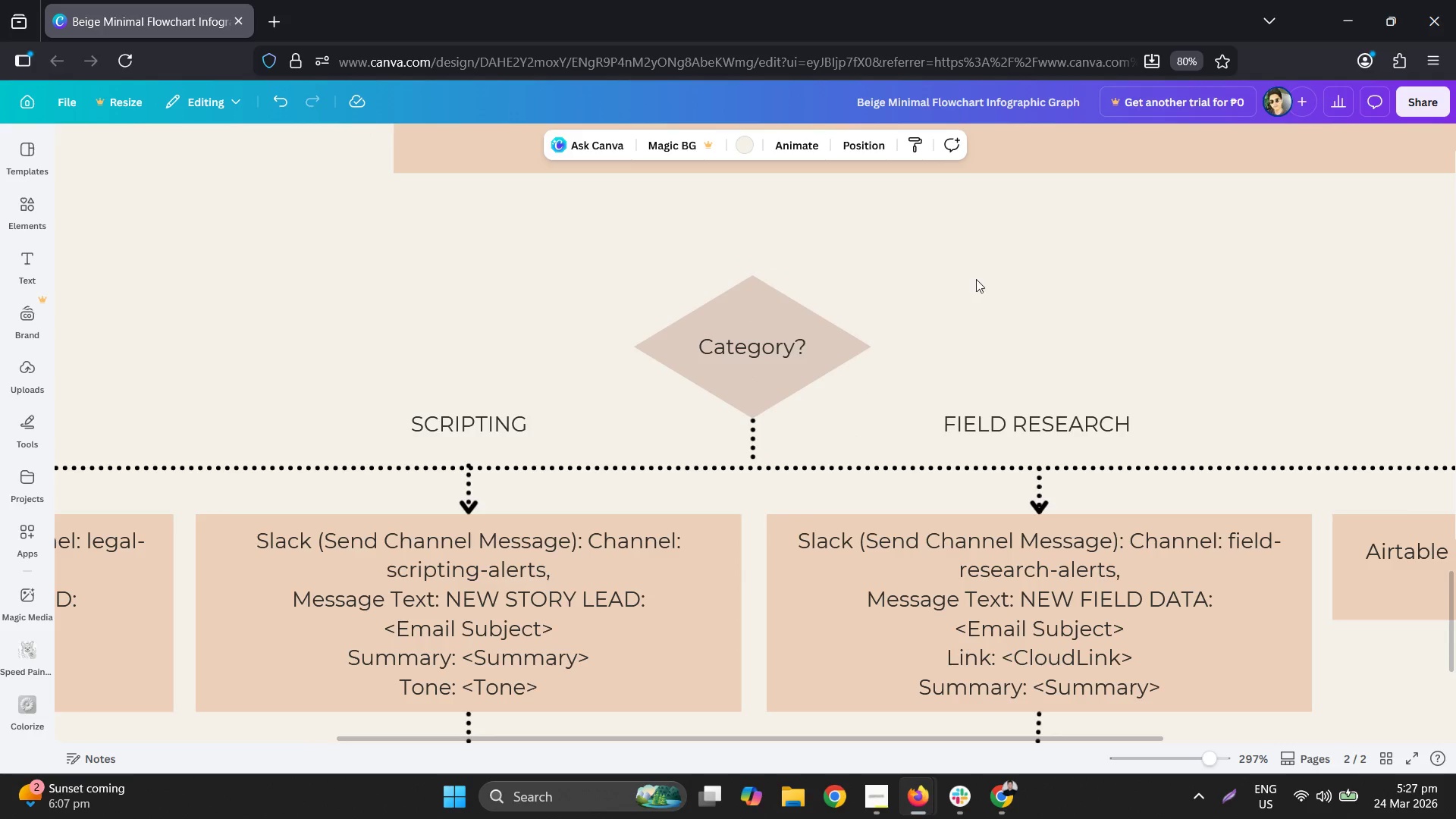 
left_click_drag(start_coordinate=[790, 310], to_coordinate=[904, 328])
 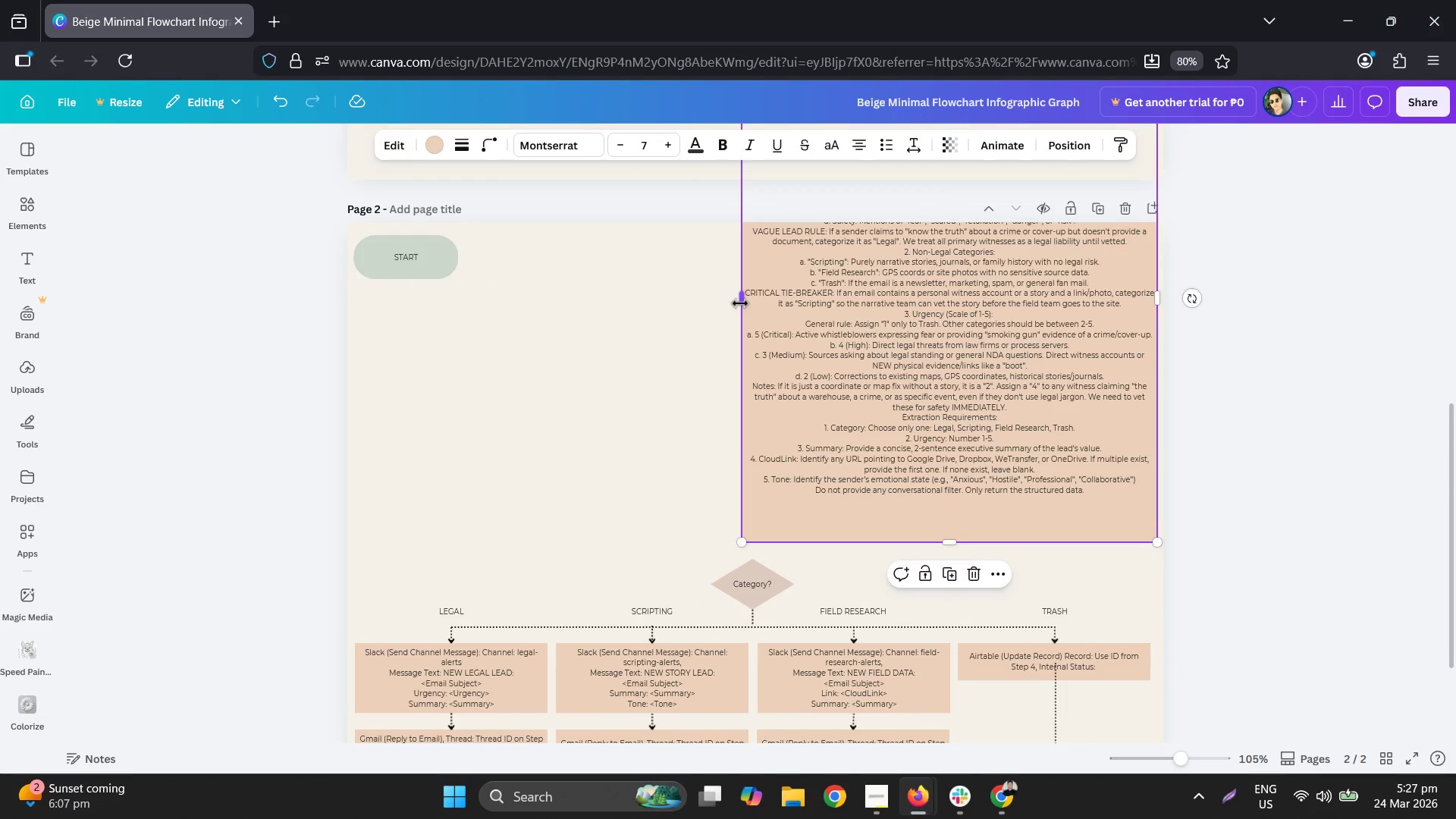 
scroll: coordinate [948, 324], scroll_direction: down, amount: 1.0
 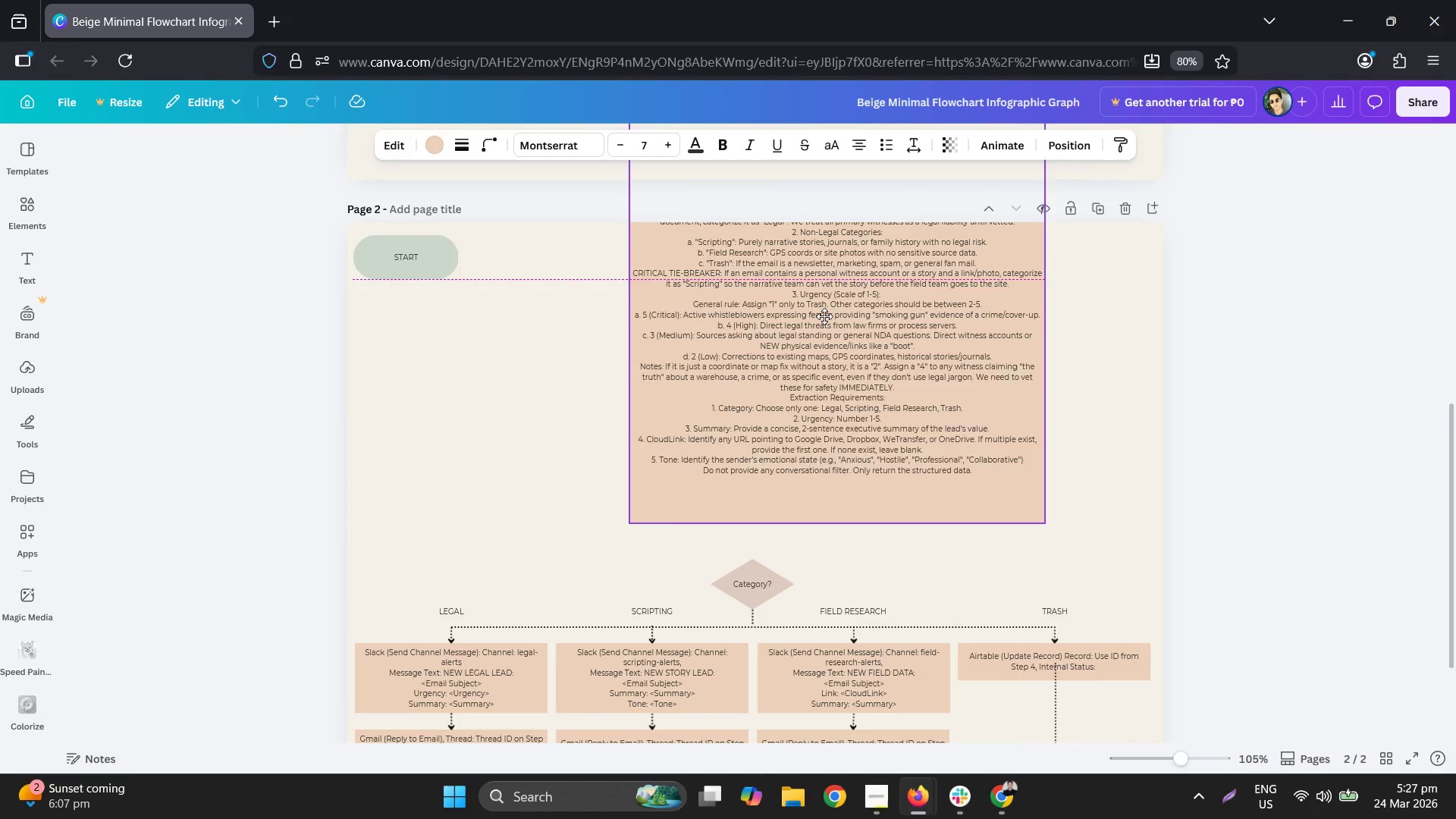 
left_click_drag(start_coordinate=[740, 303], to_coordinate=[606, 310])
 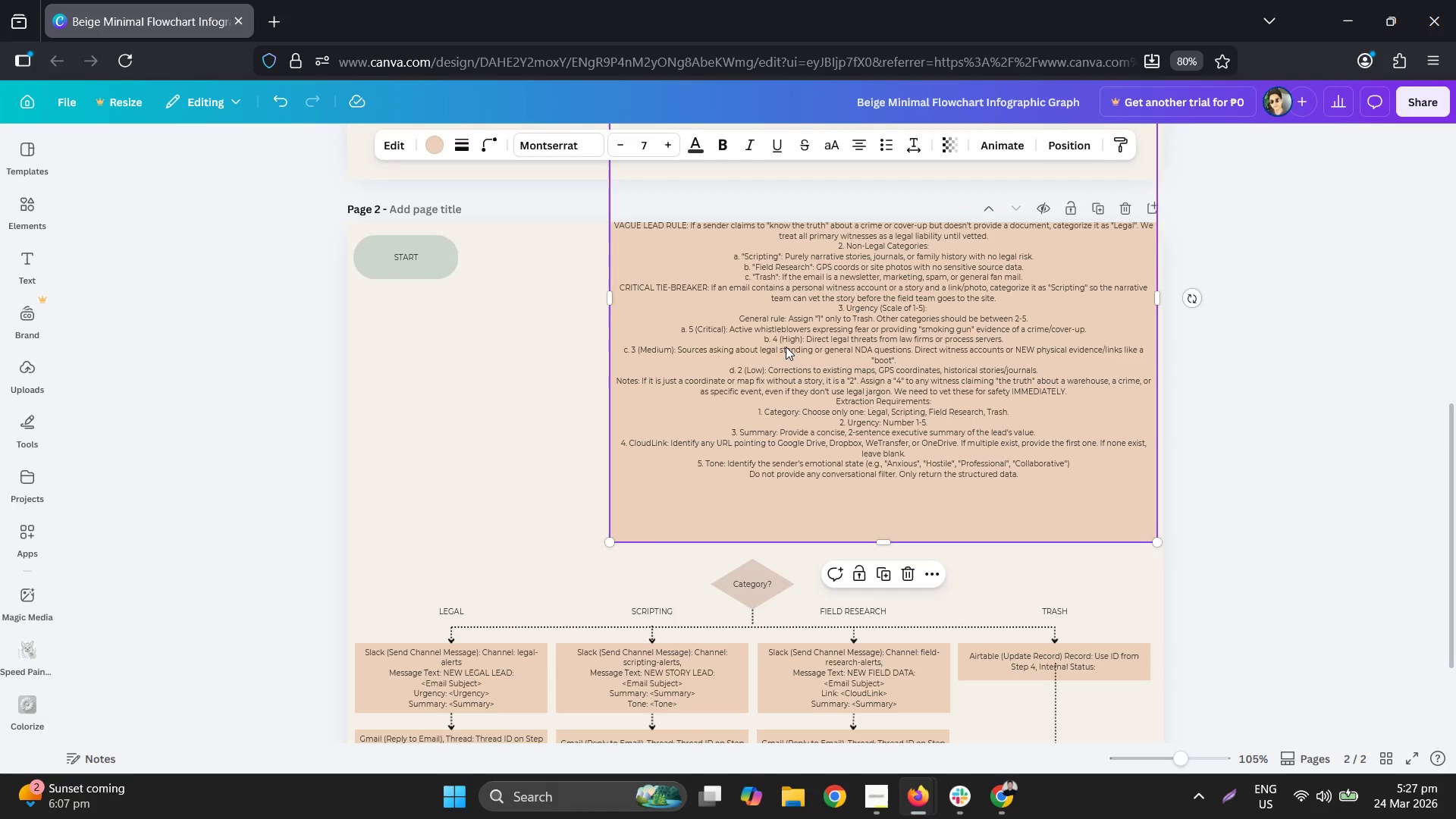 
double_click([786, 347])
 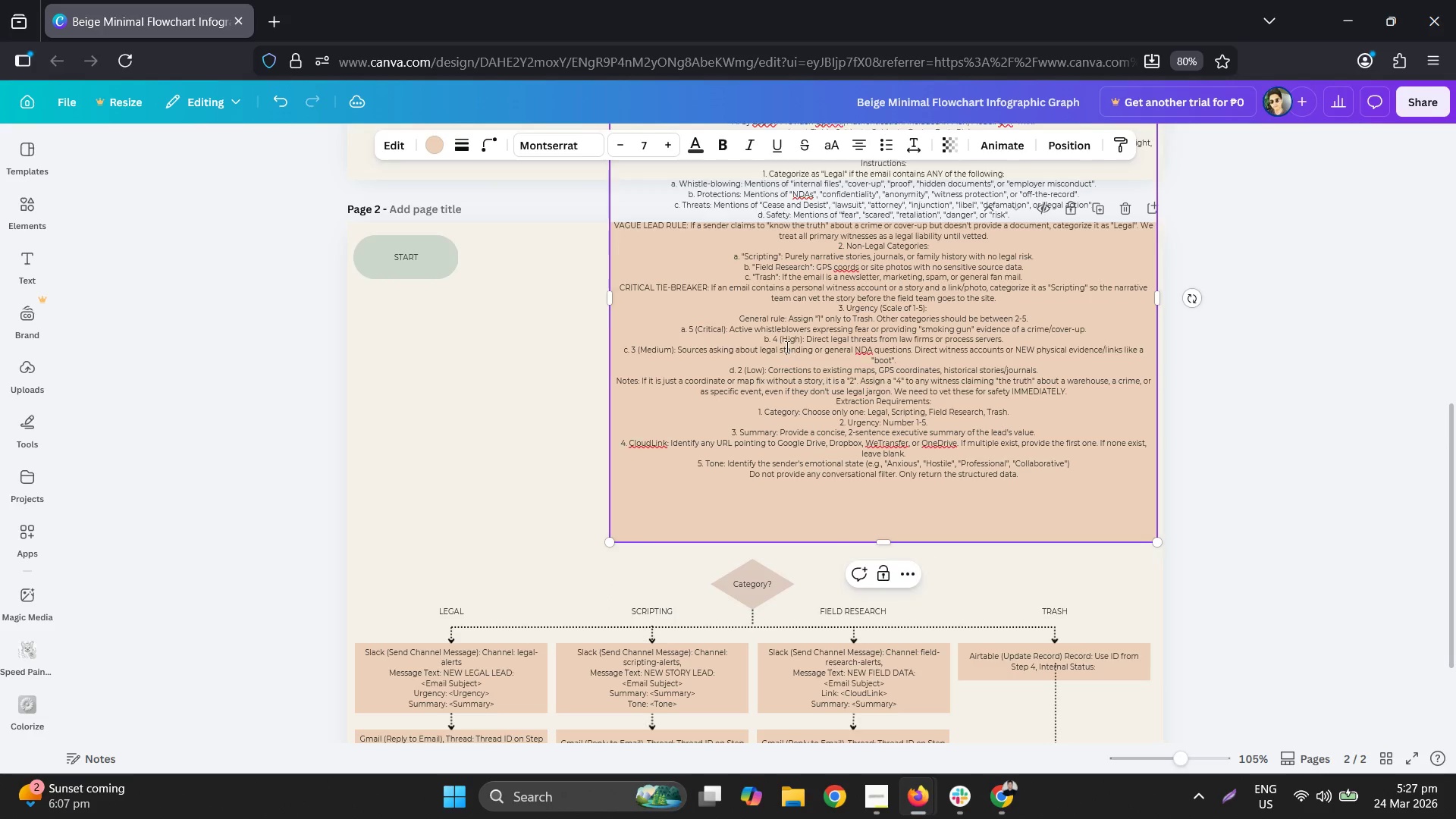 
triple_click([786, 347])
 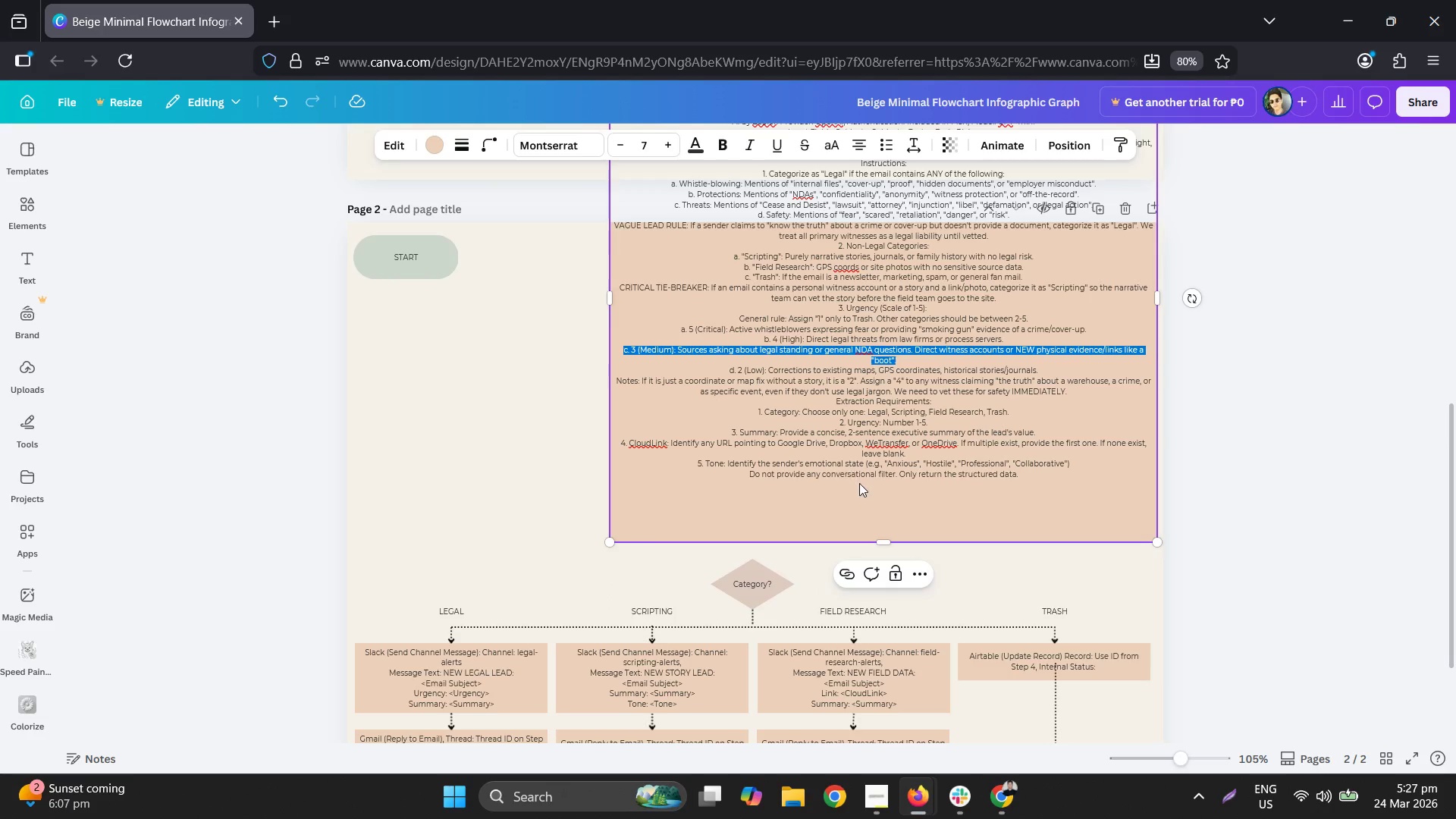 
left_click([877, 431])
 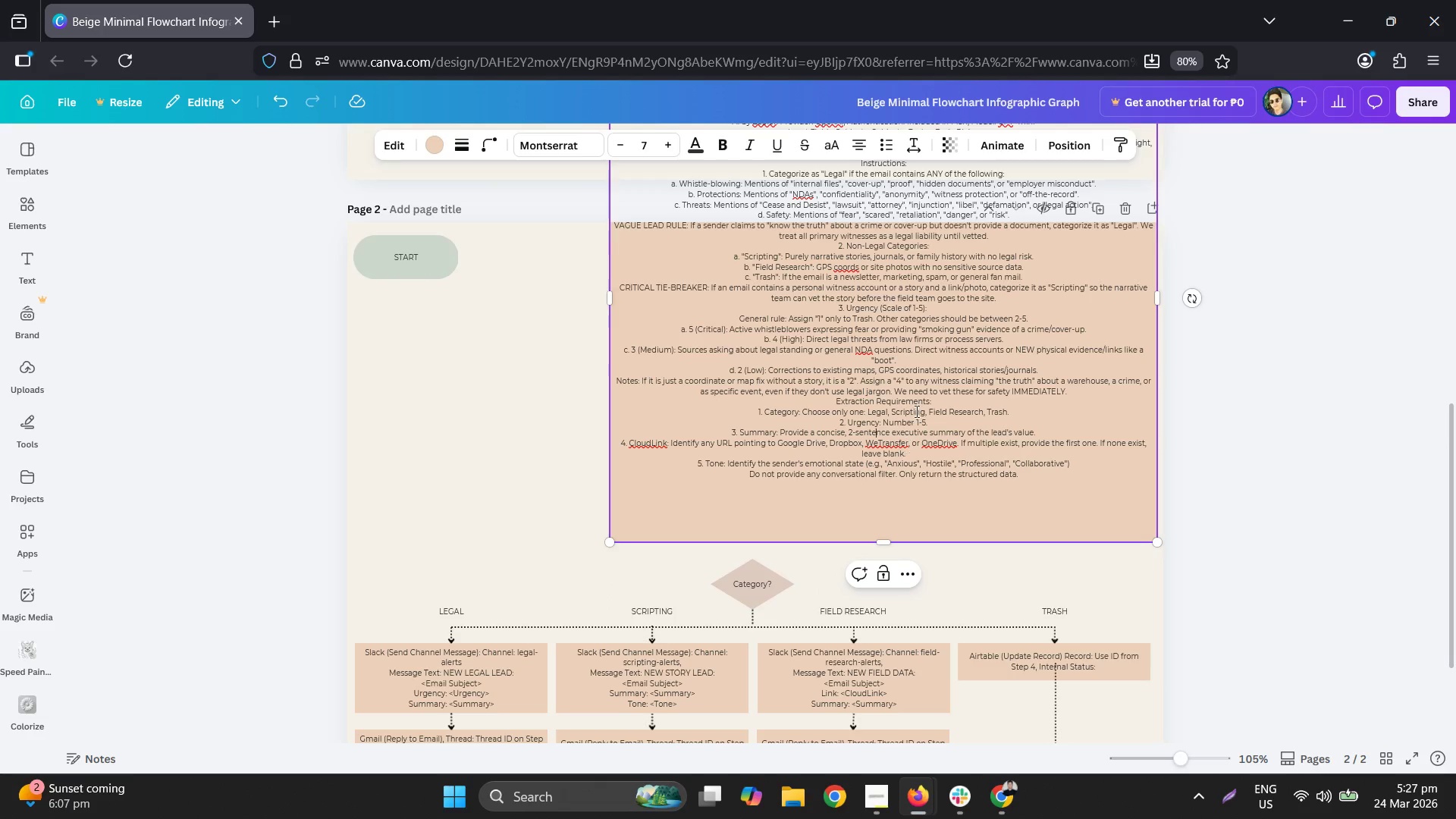 
scroll: coordinate [949, 376], scroll_direction: up, amount: 4.0
 